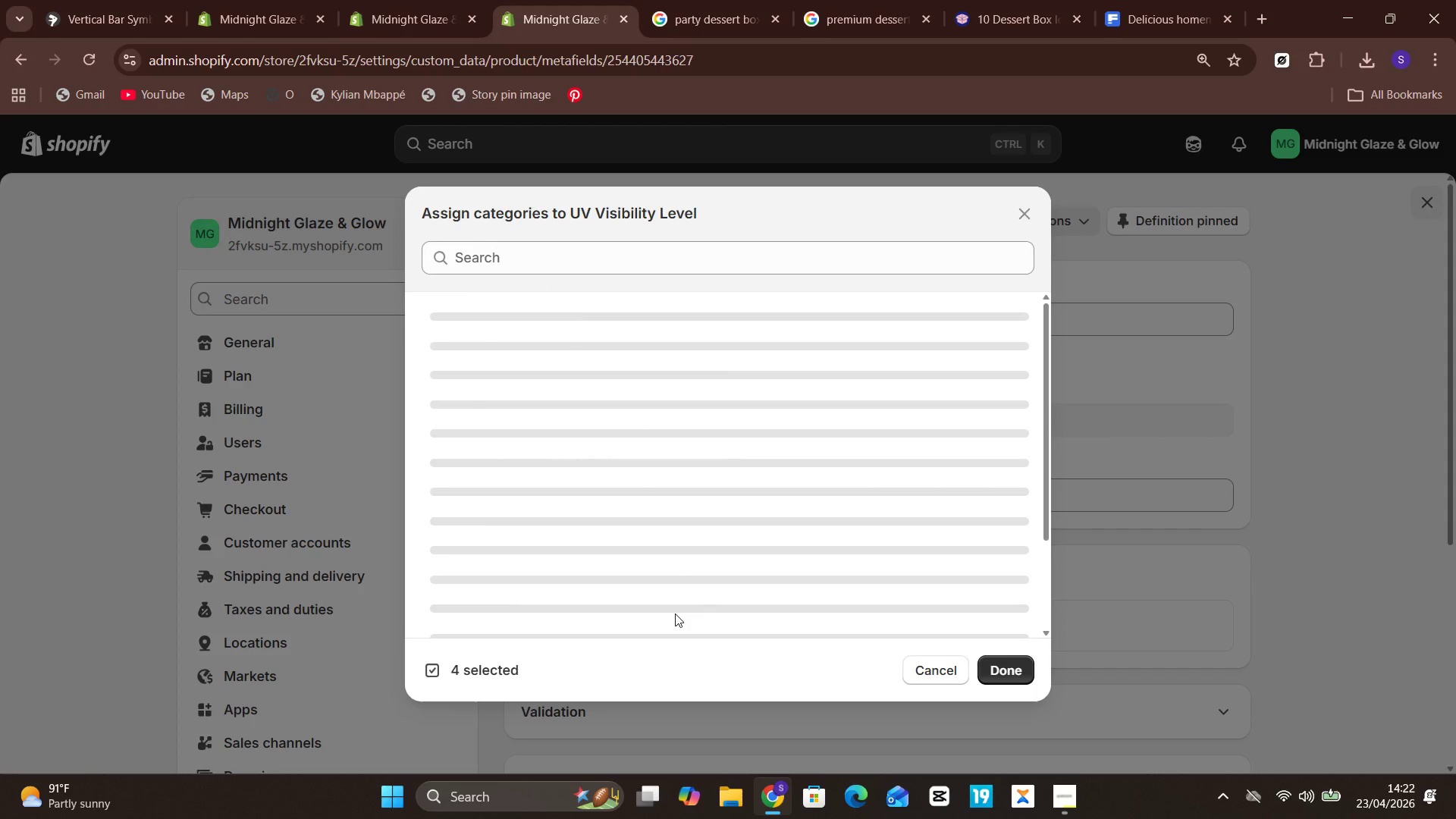 
mouse_move([676, 479])
 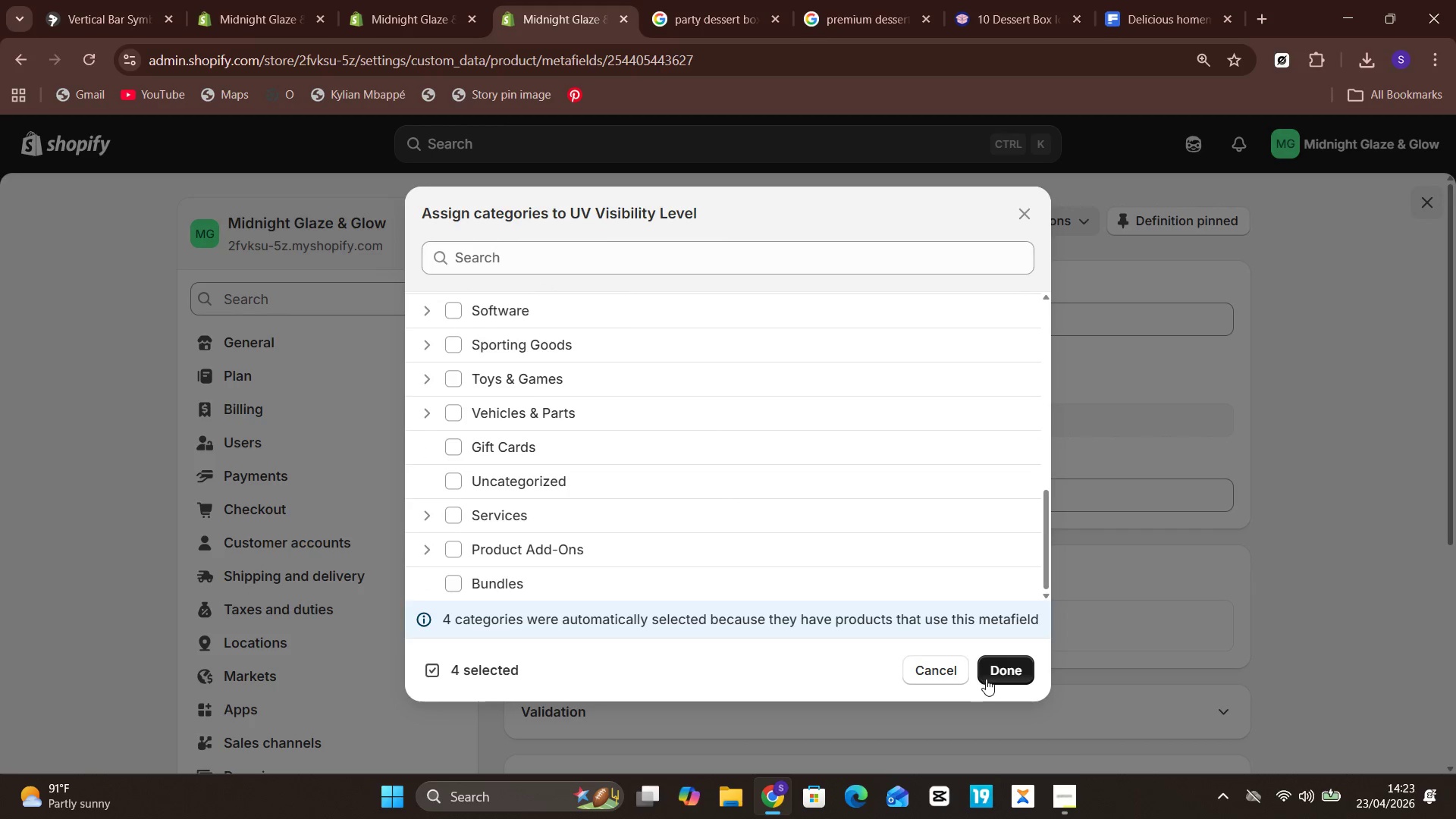 
left_click([1021, 656])
 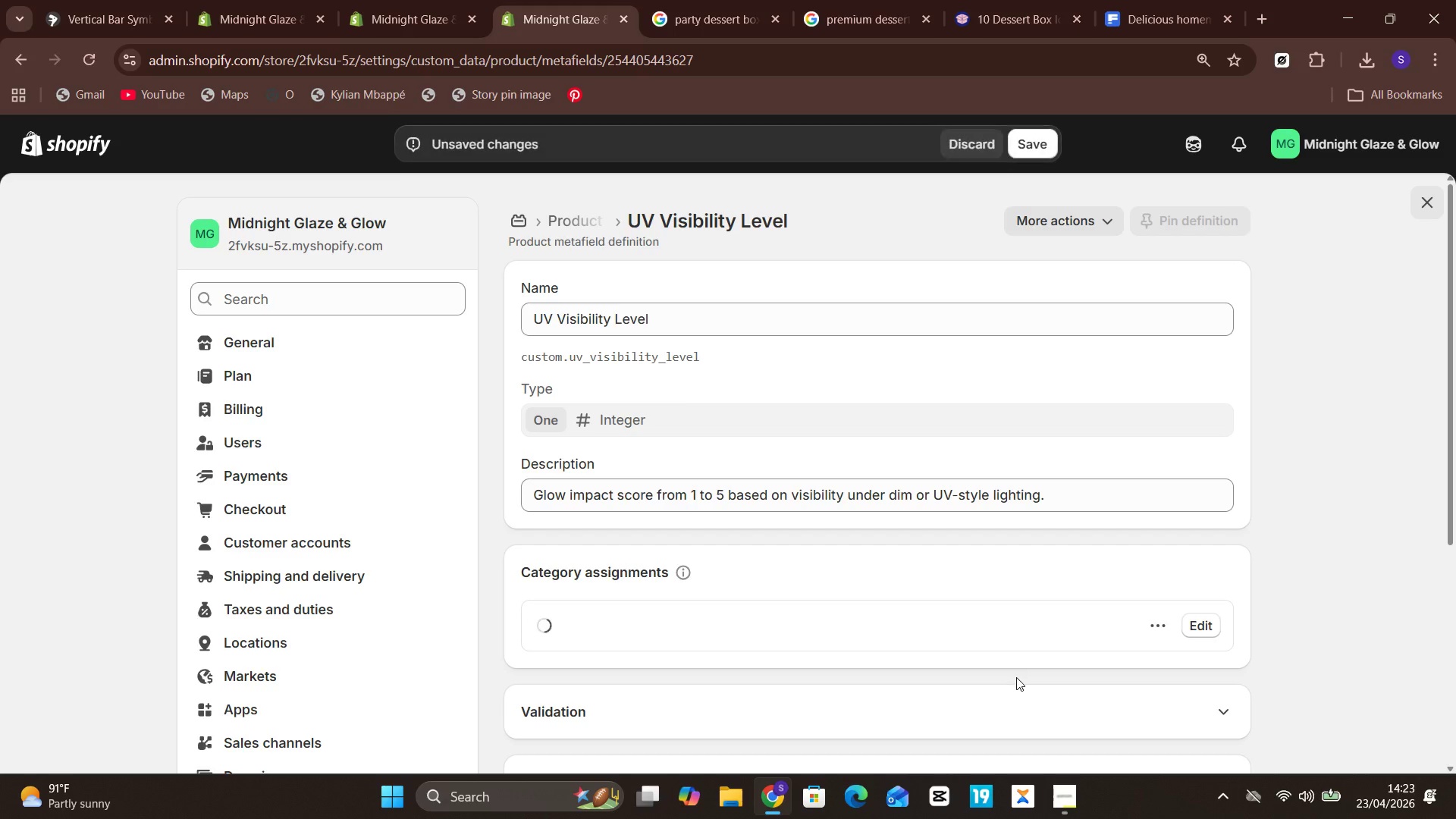 
mouse_move([911, 687])
 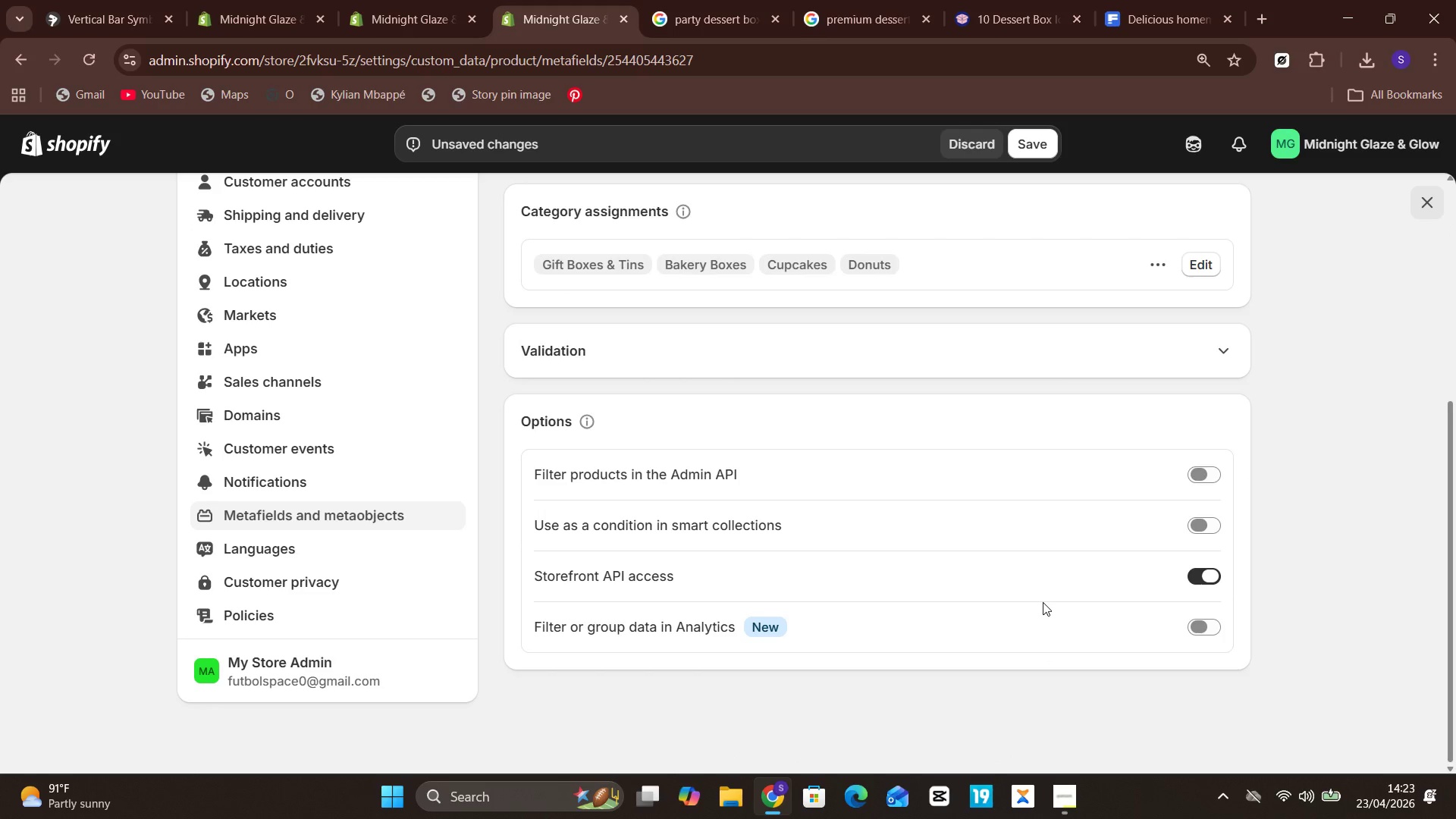 
wait(6.84)
 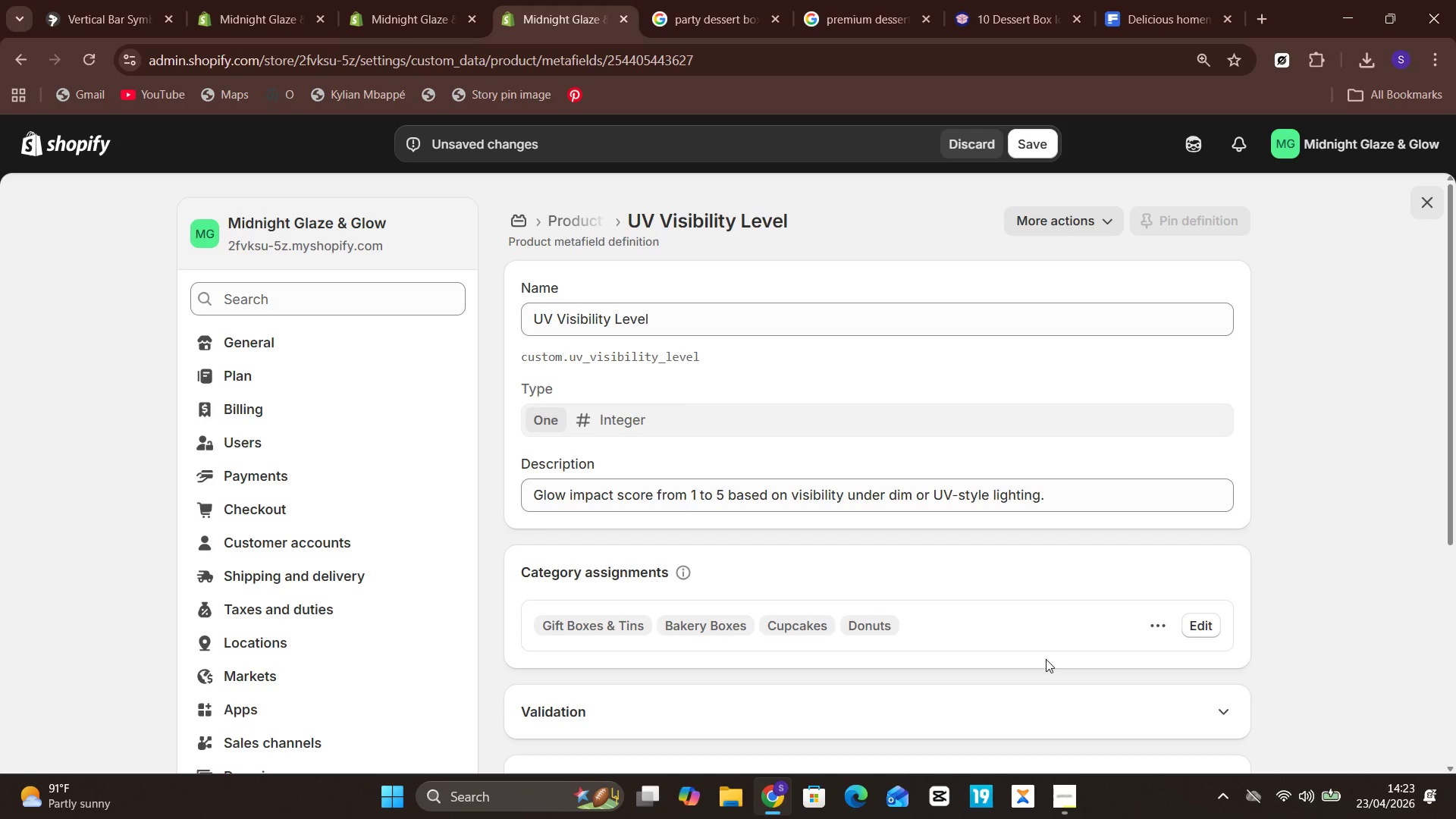 
left_click([1034, 143])
 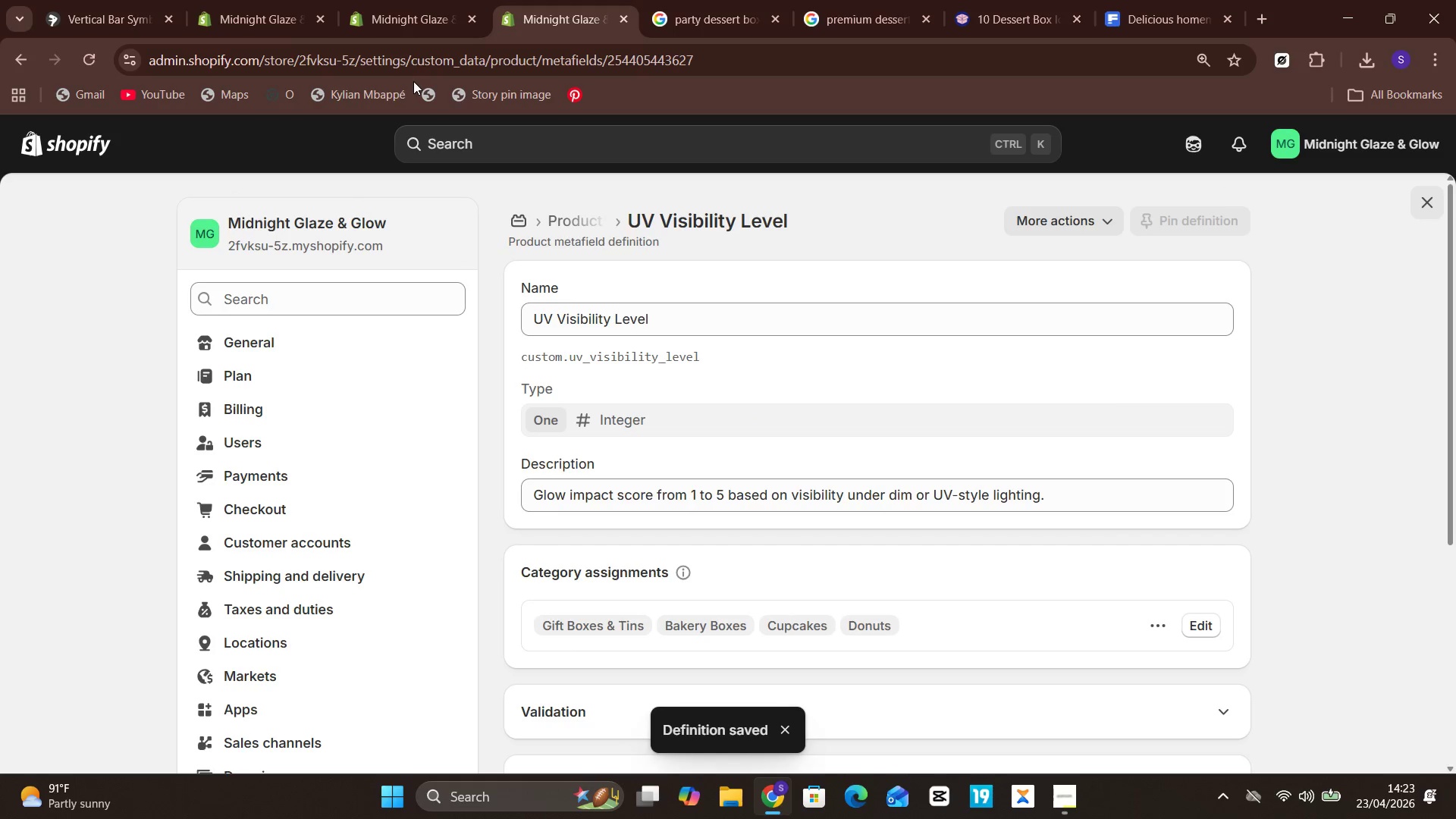 
wait(5.22)
 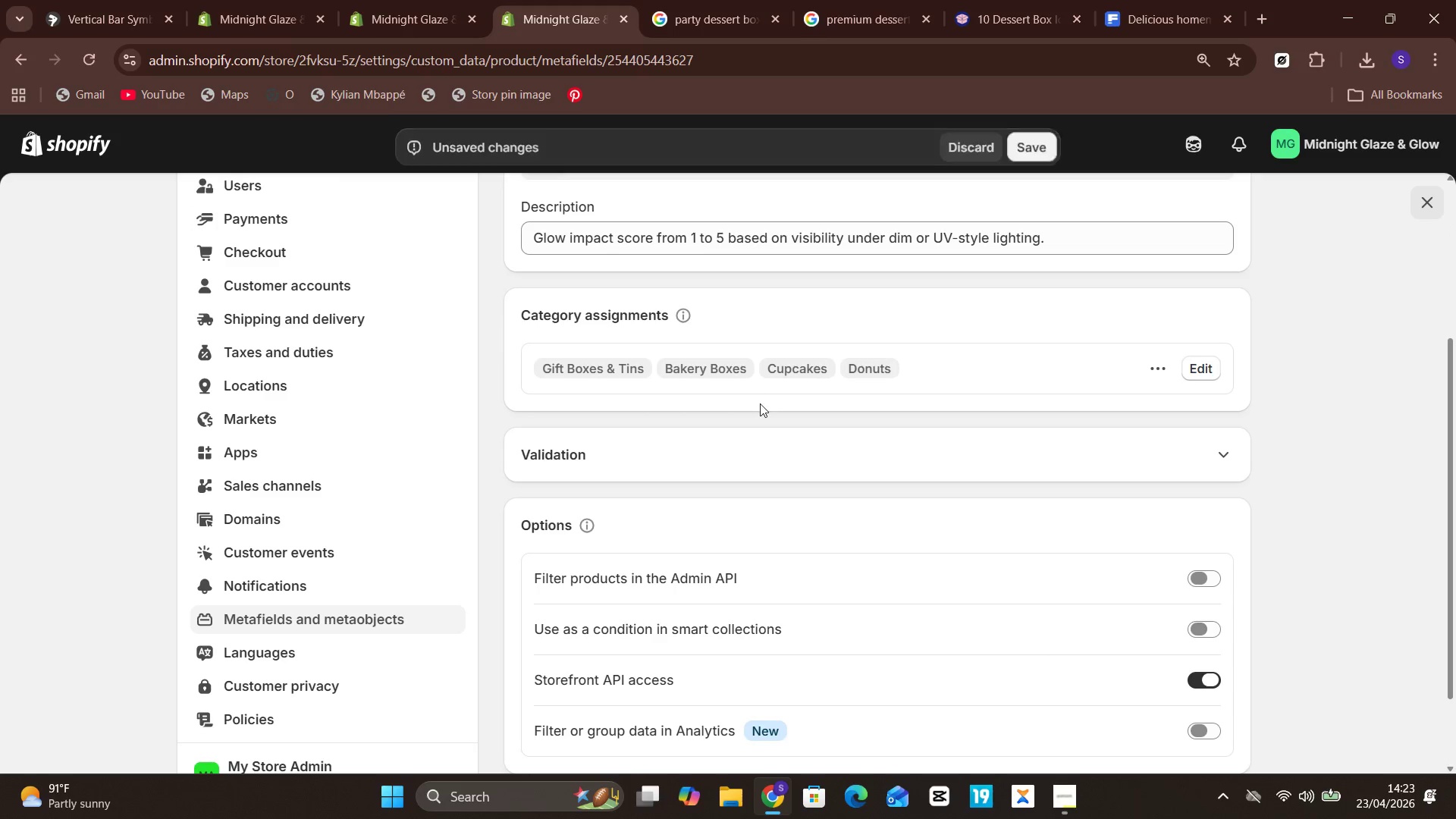 
left_click([564, 215])
 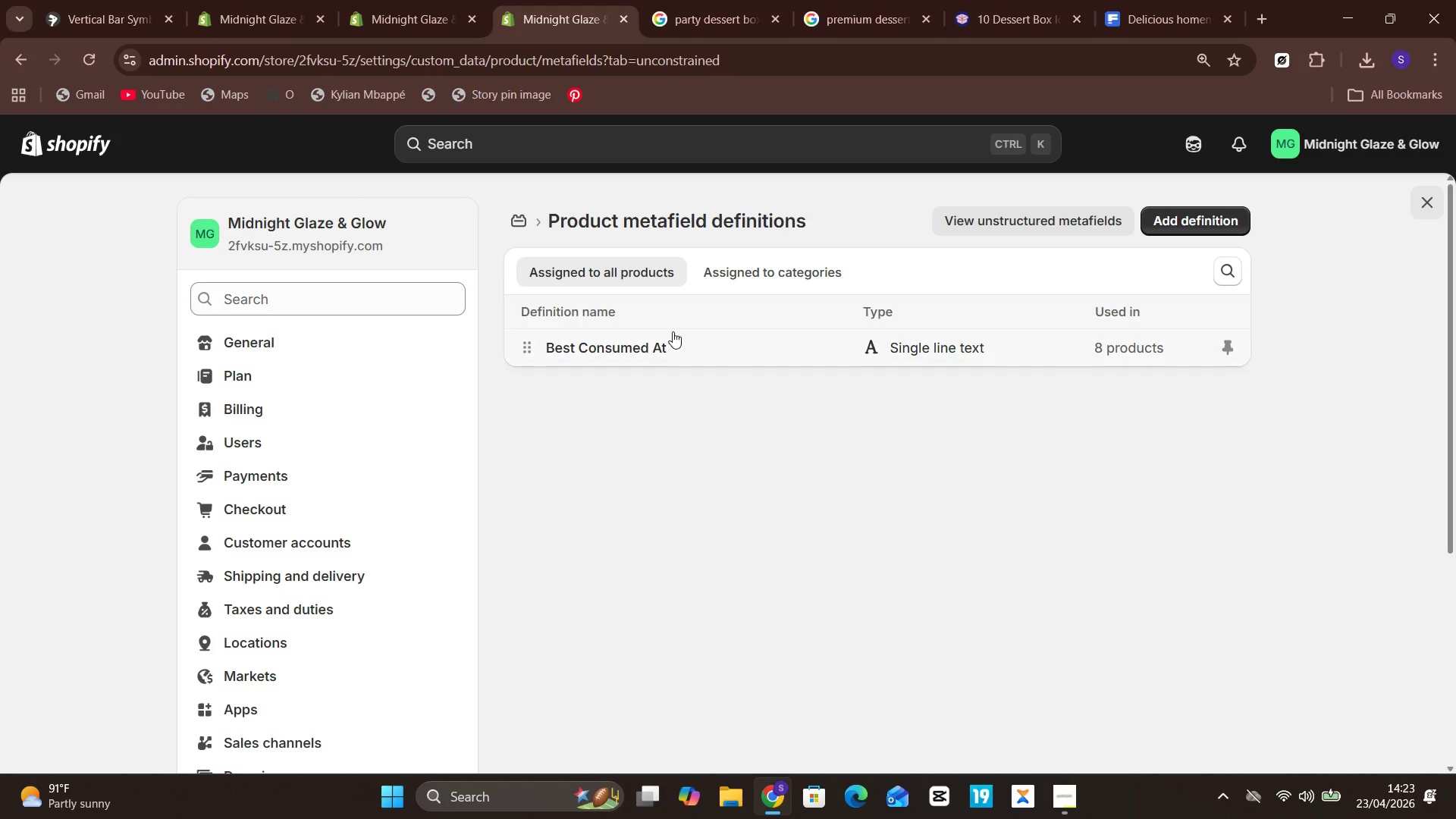 
left_click([657, 347])
 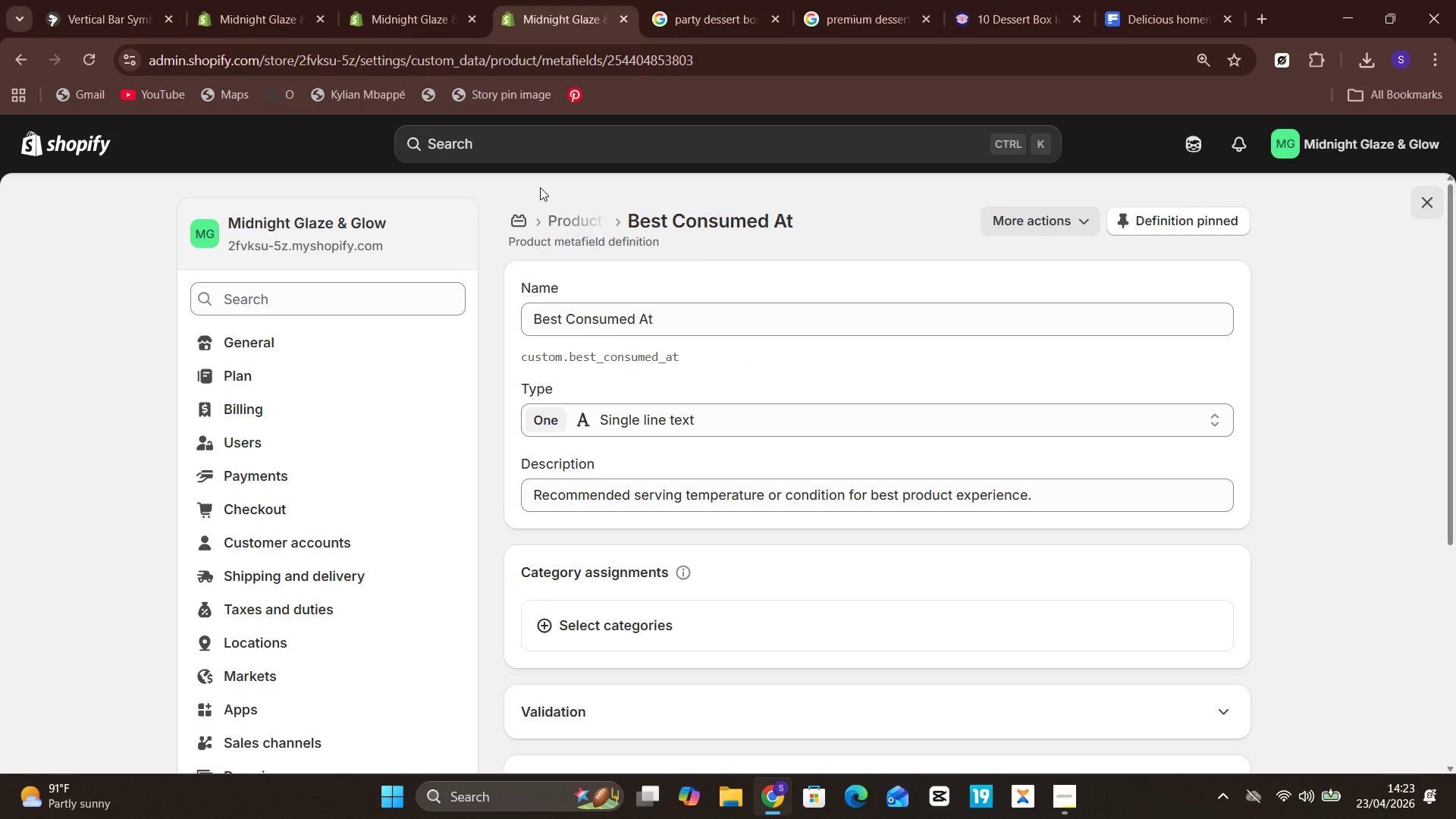 
left_click([536, 193])
 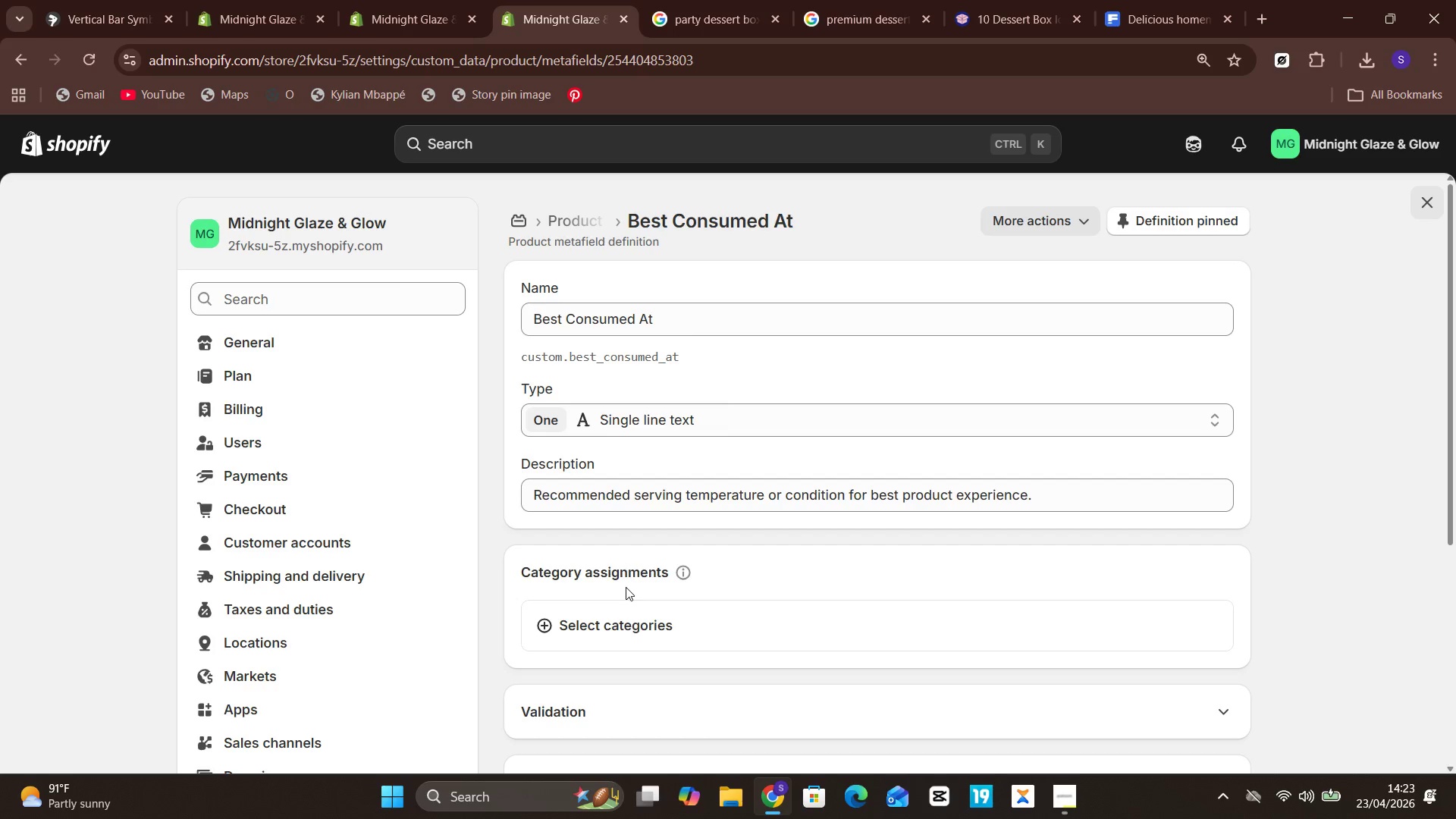 
left_click([640, 625])
 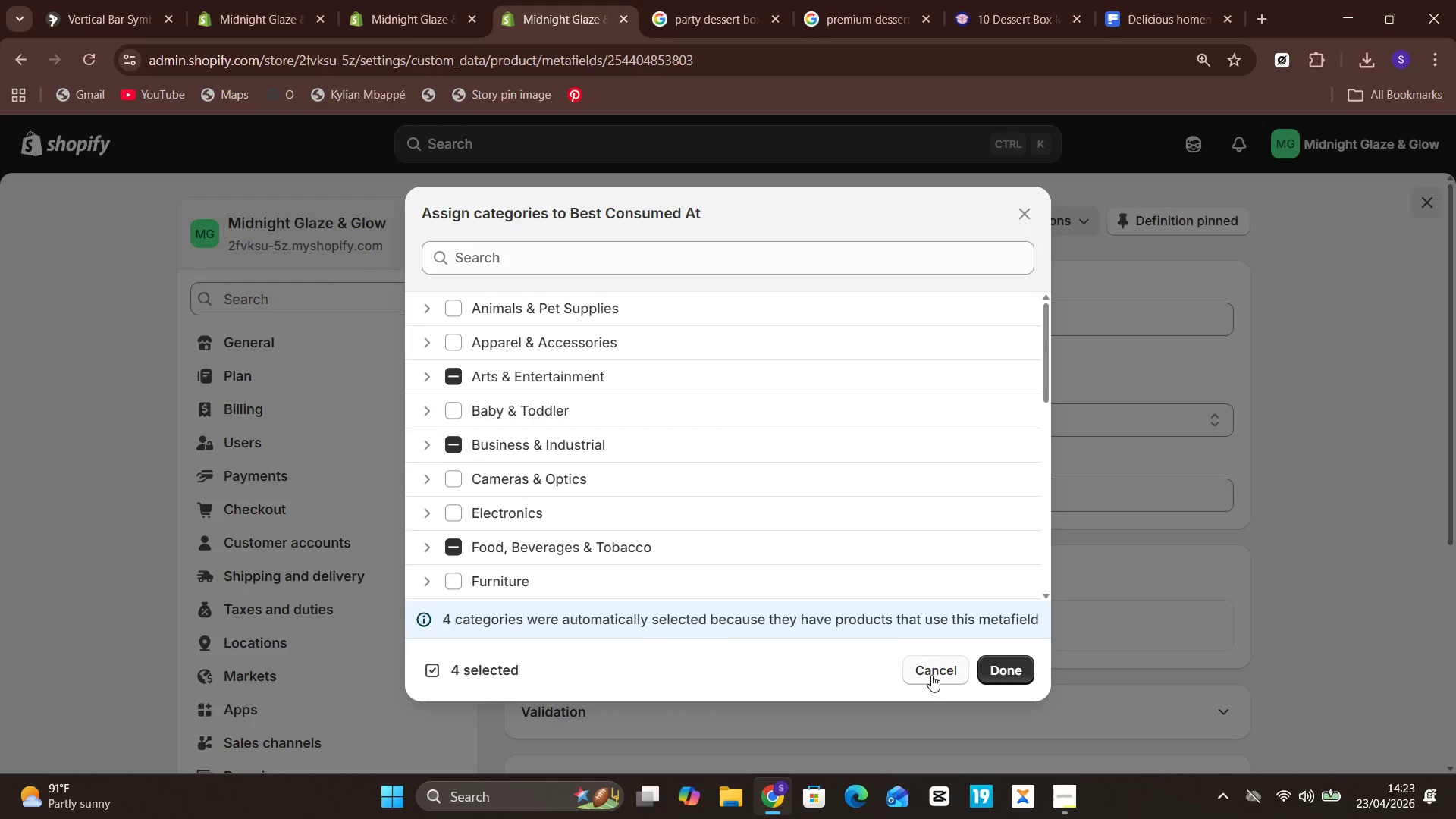 
left_click([1000, 676])
 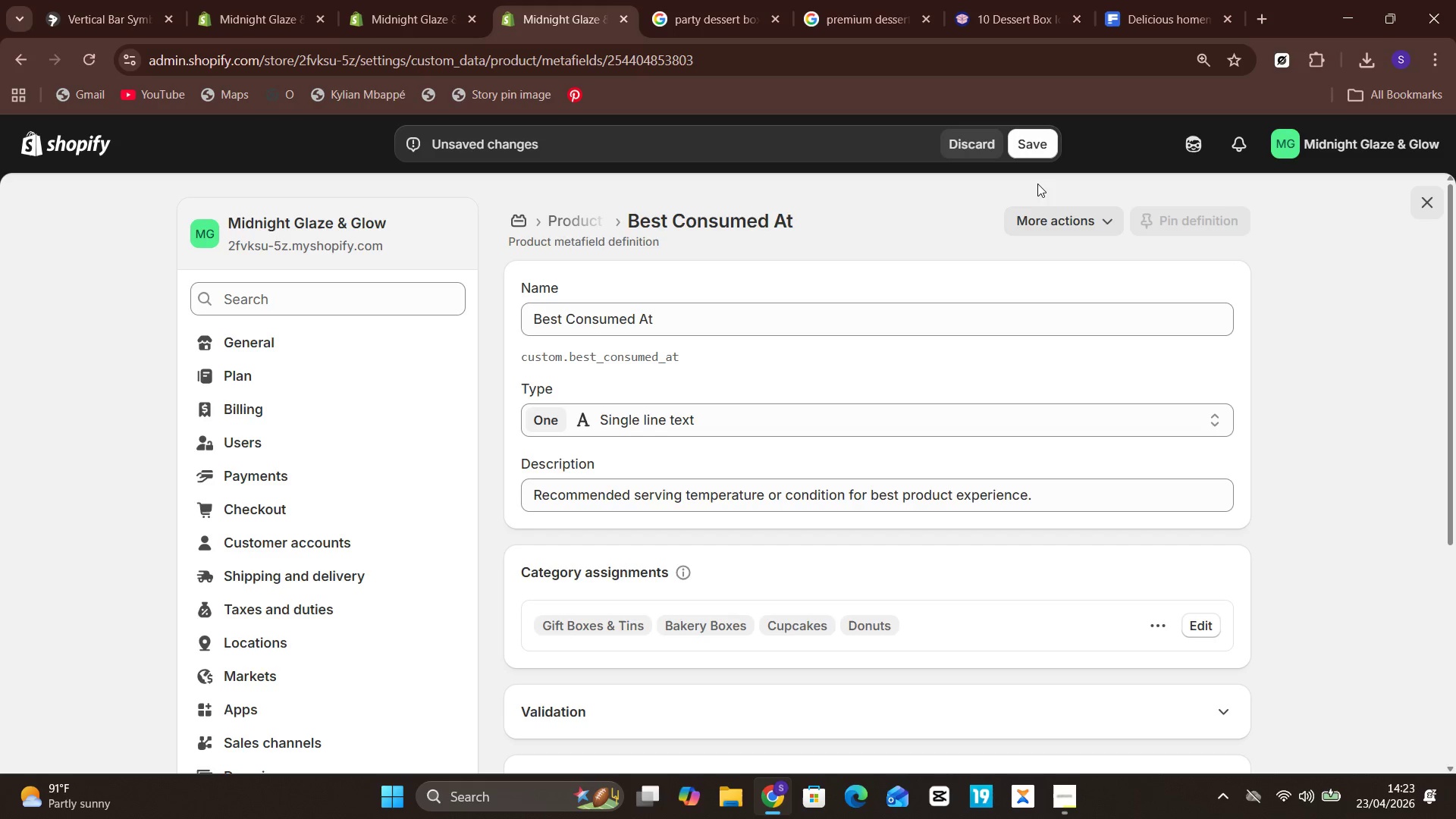 
left_click([1034, 147])
 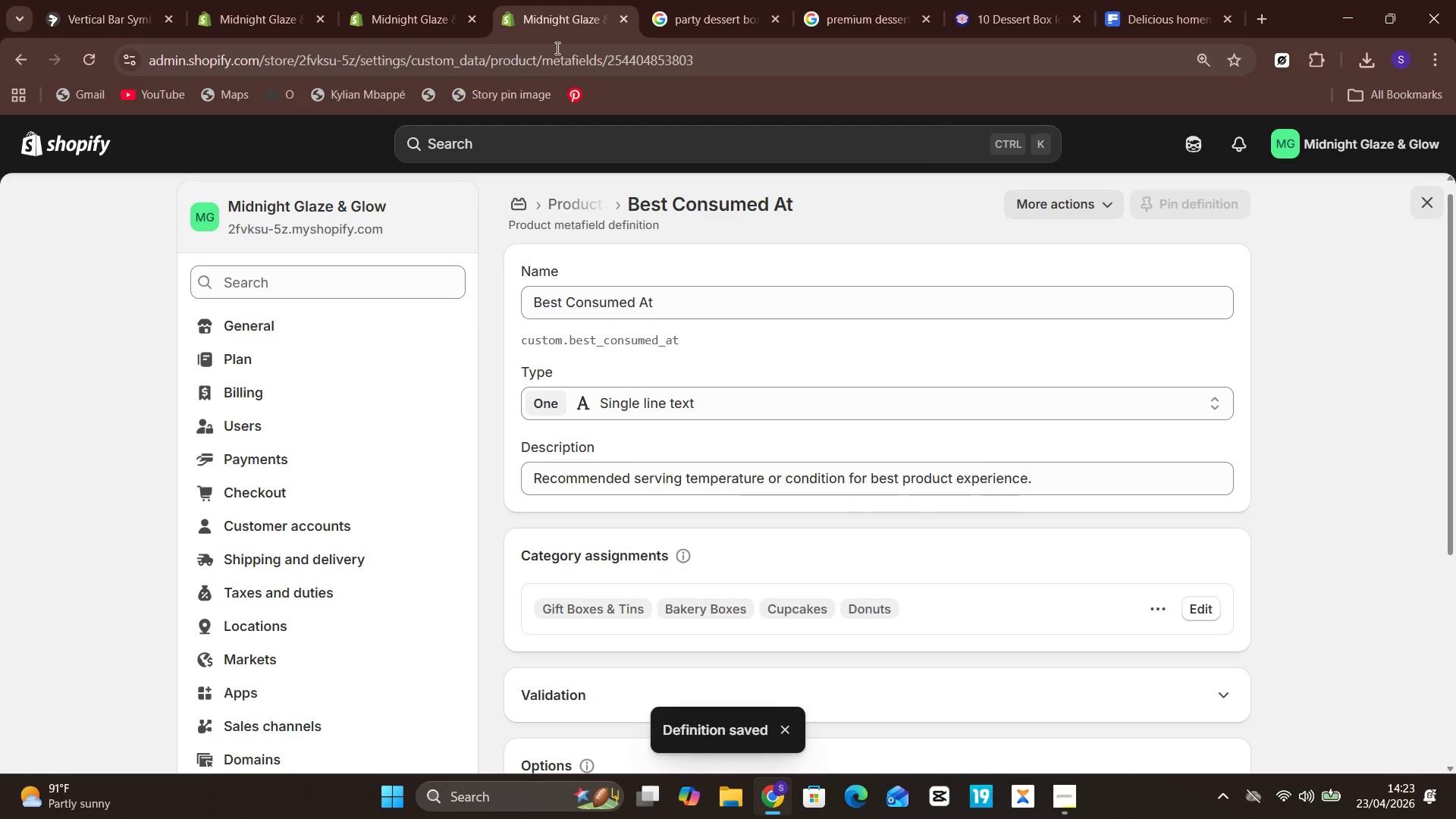 
left_click([445, 0])
 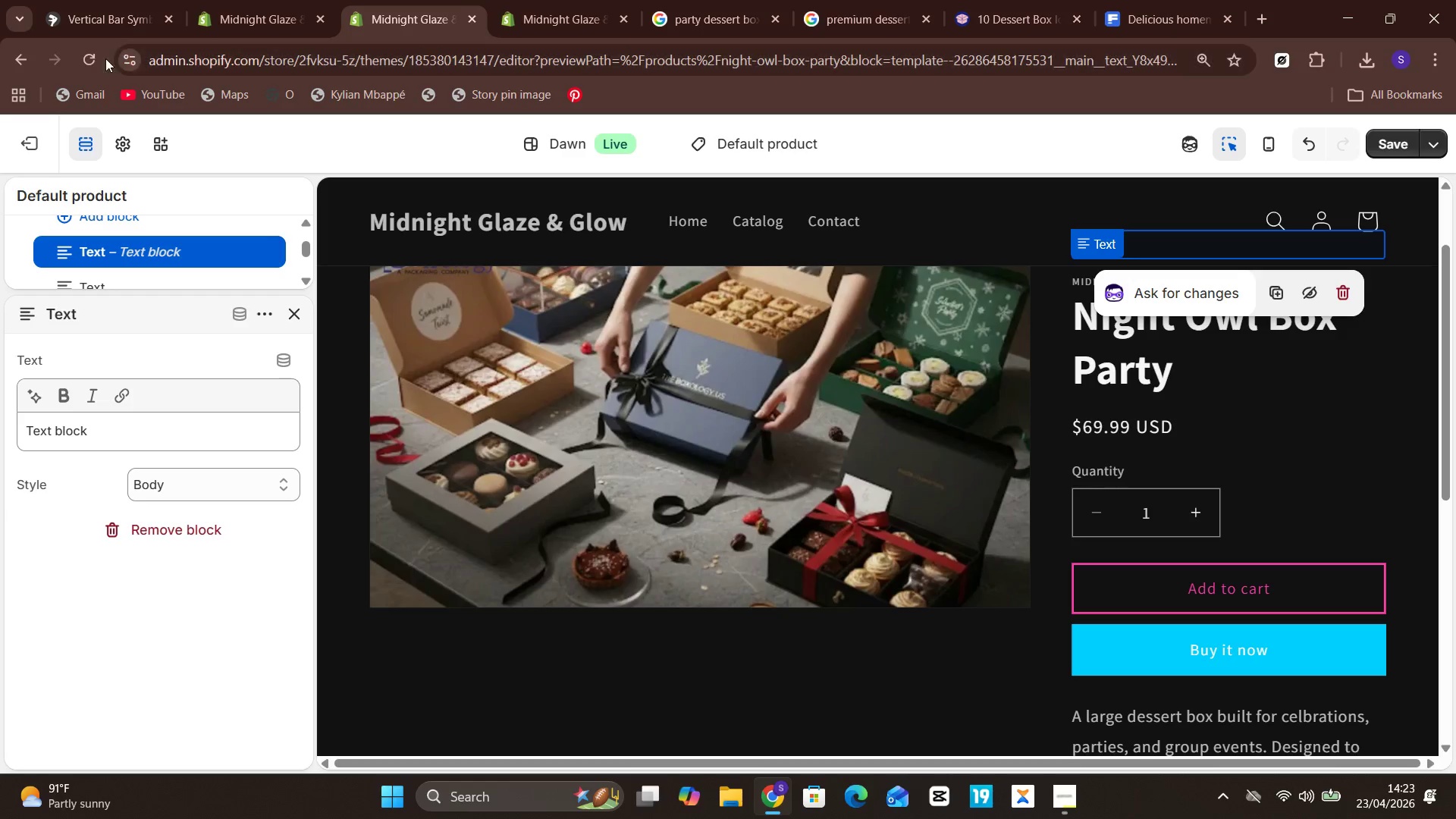 
left_click([88, 61])
 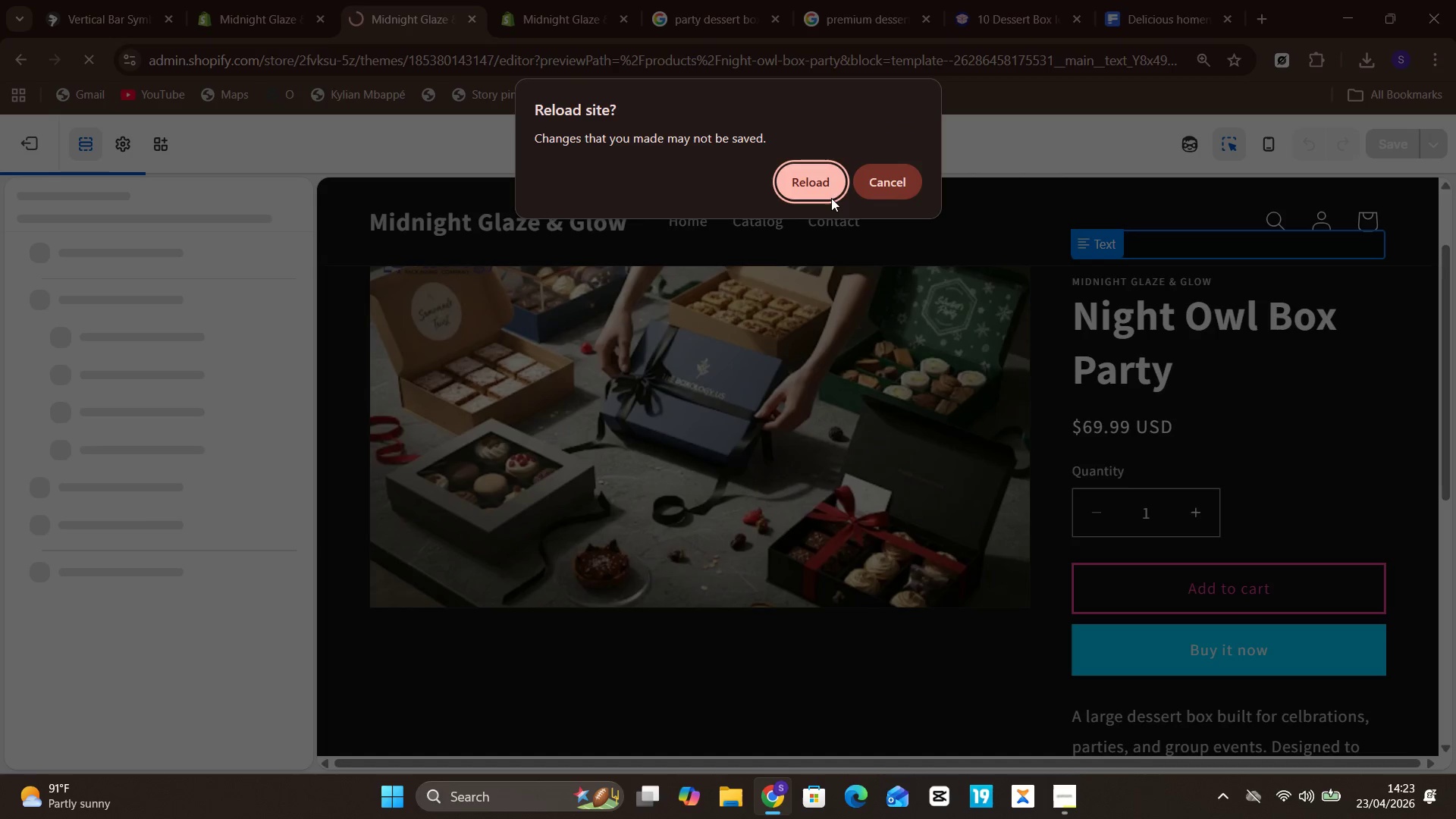 
left_click([817, 183])
 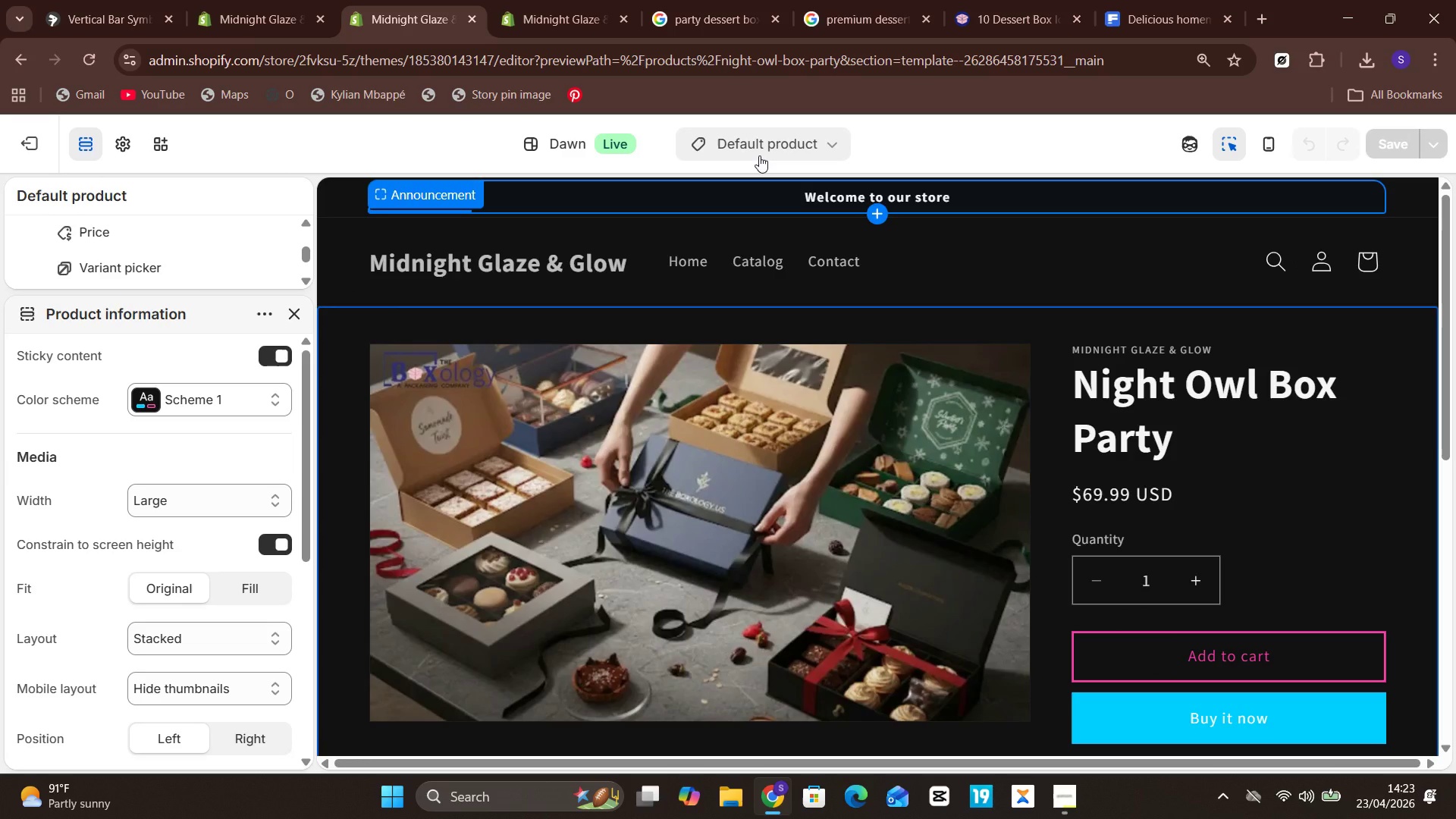 
wait(17.64)
 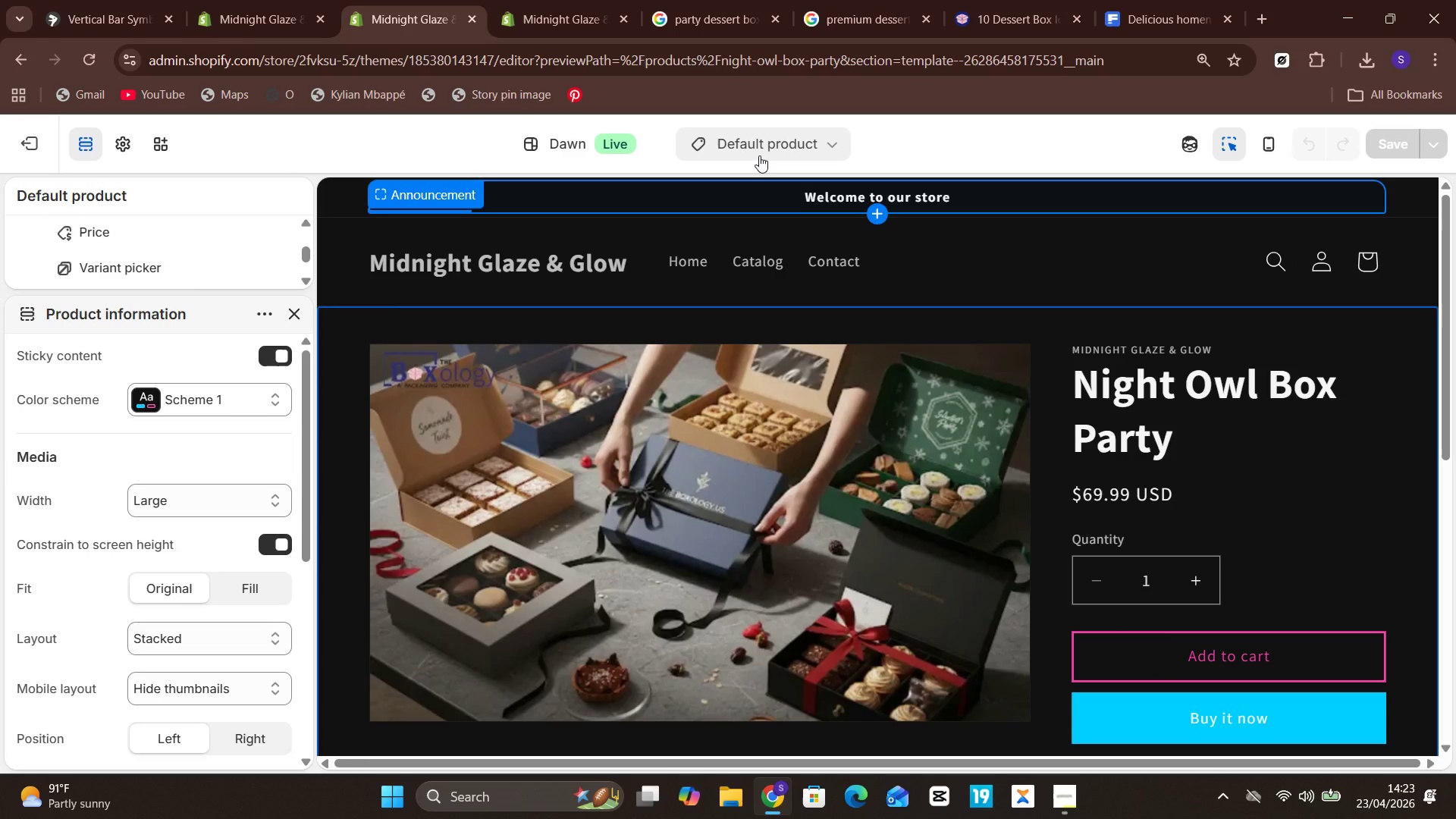 
left_click([305, 315])
 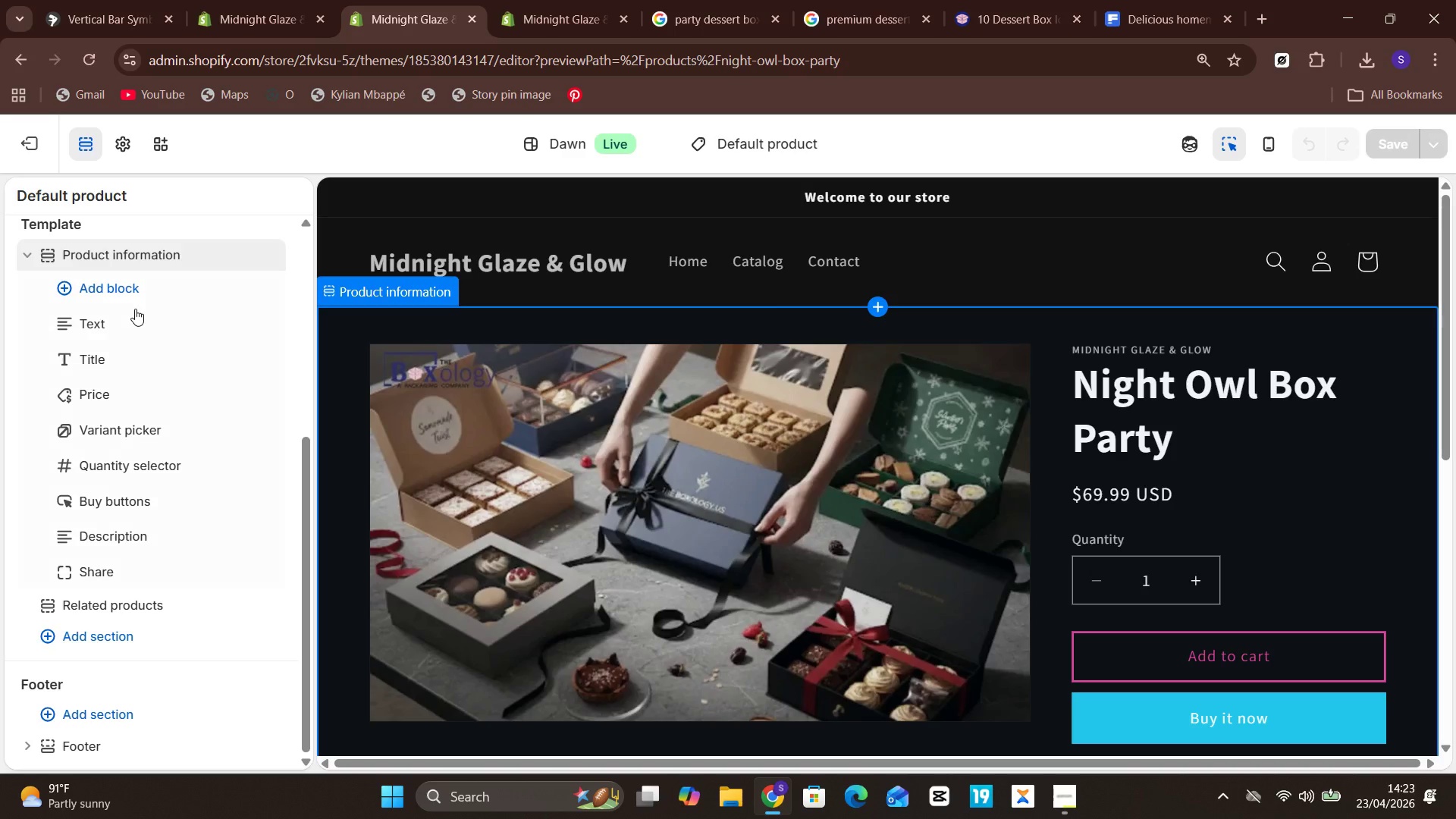 
left_click([133, 293])
 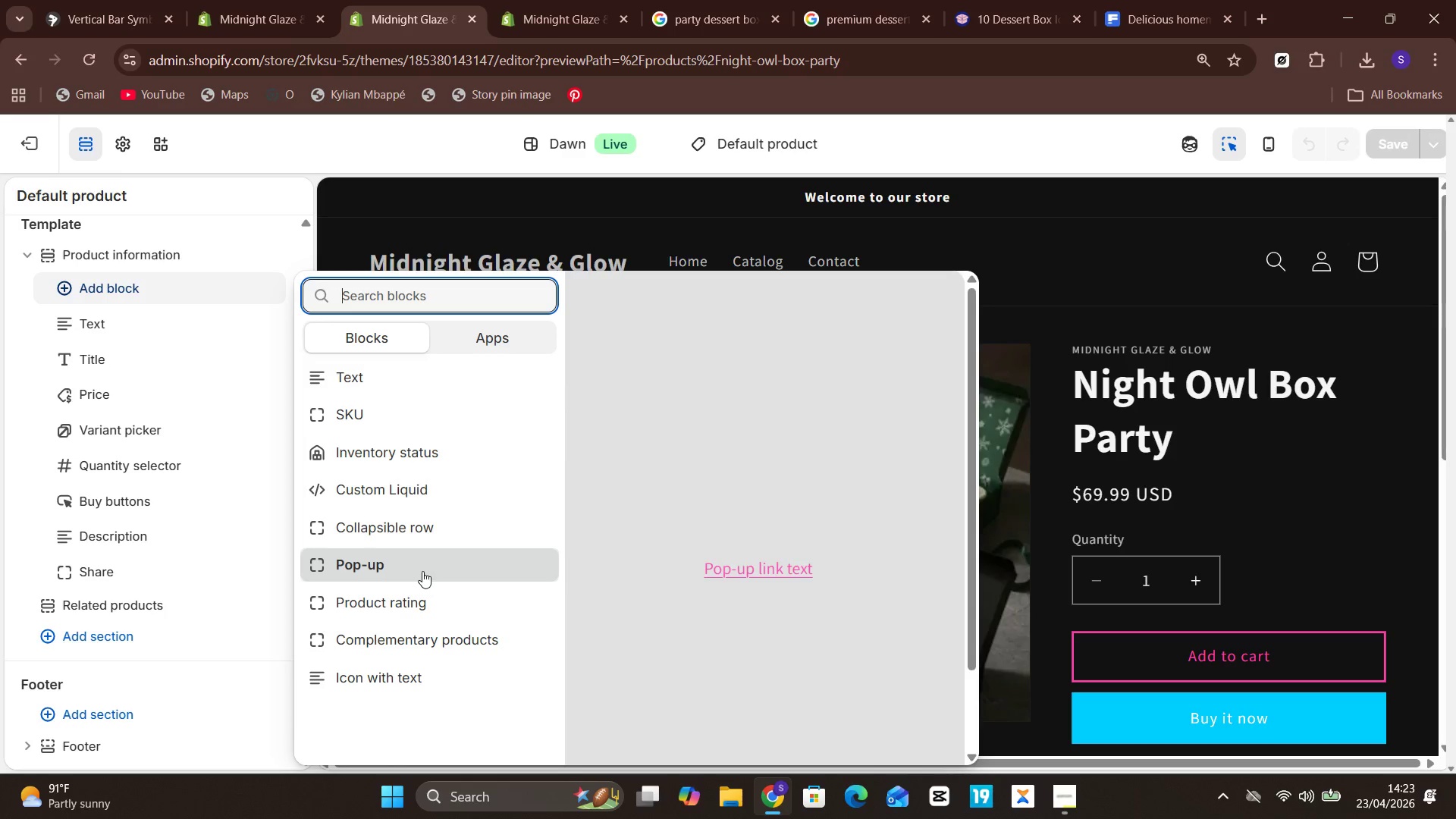 
left_click([423, 528])
 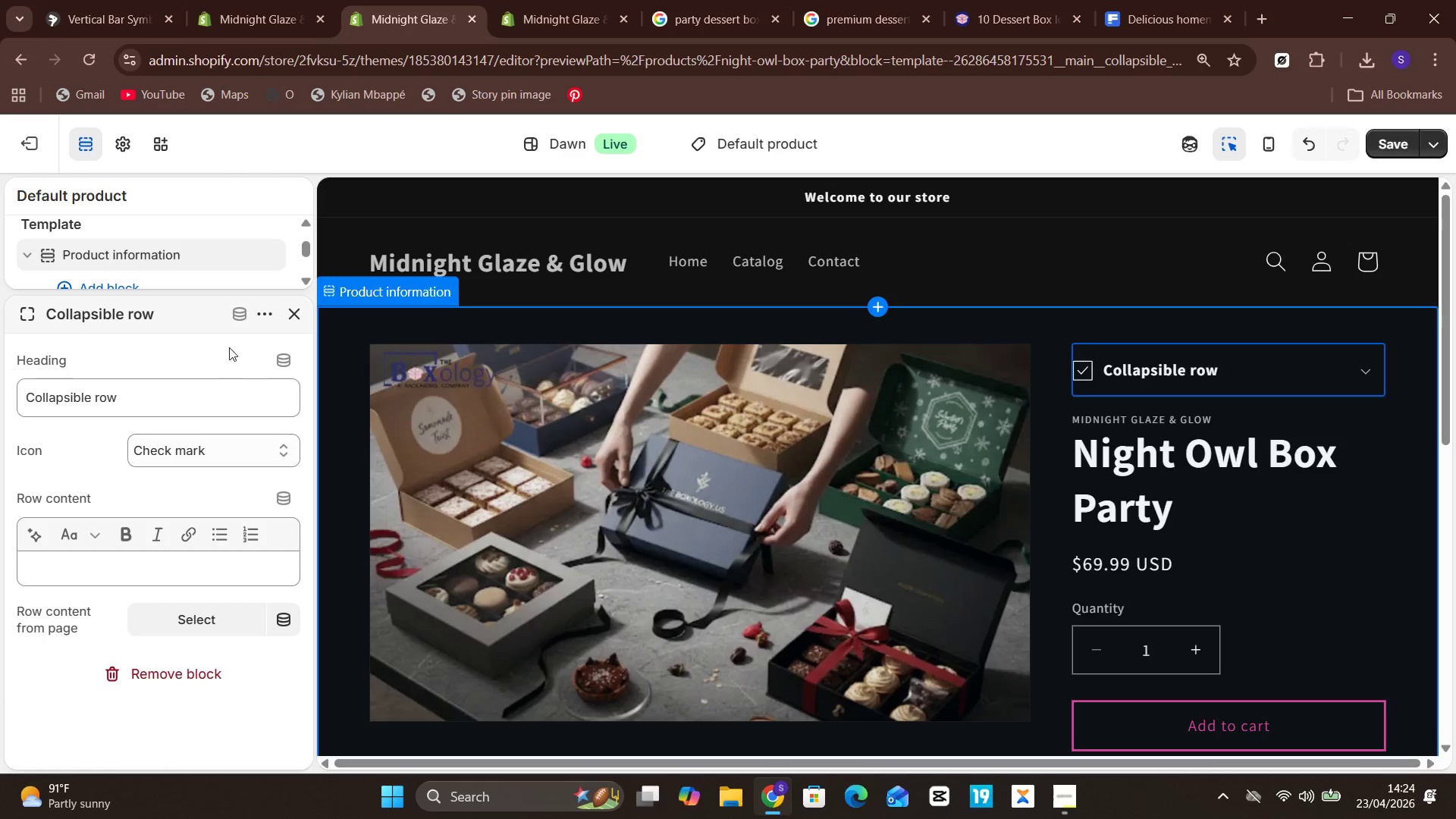 
left_click([240, 317])
 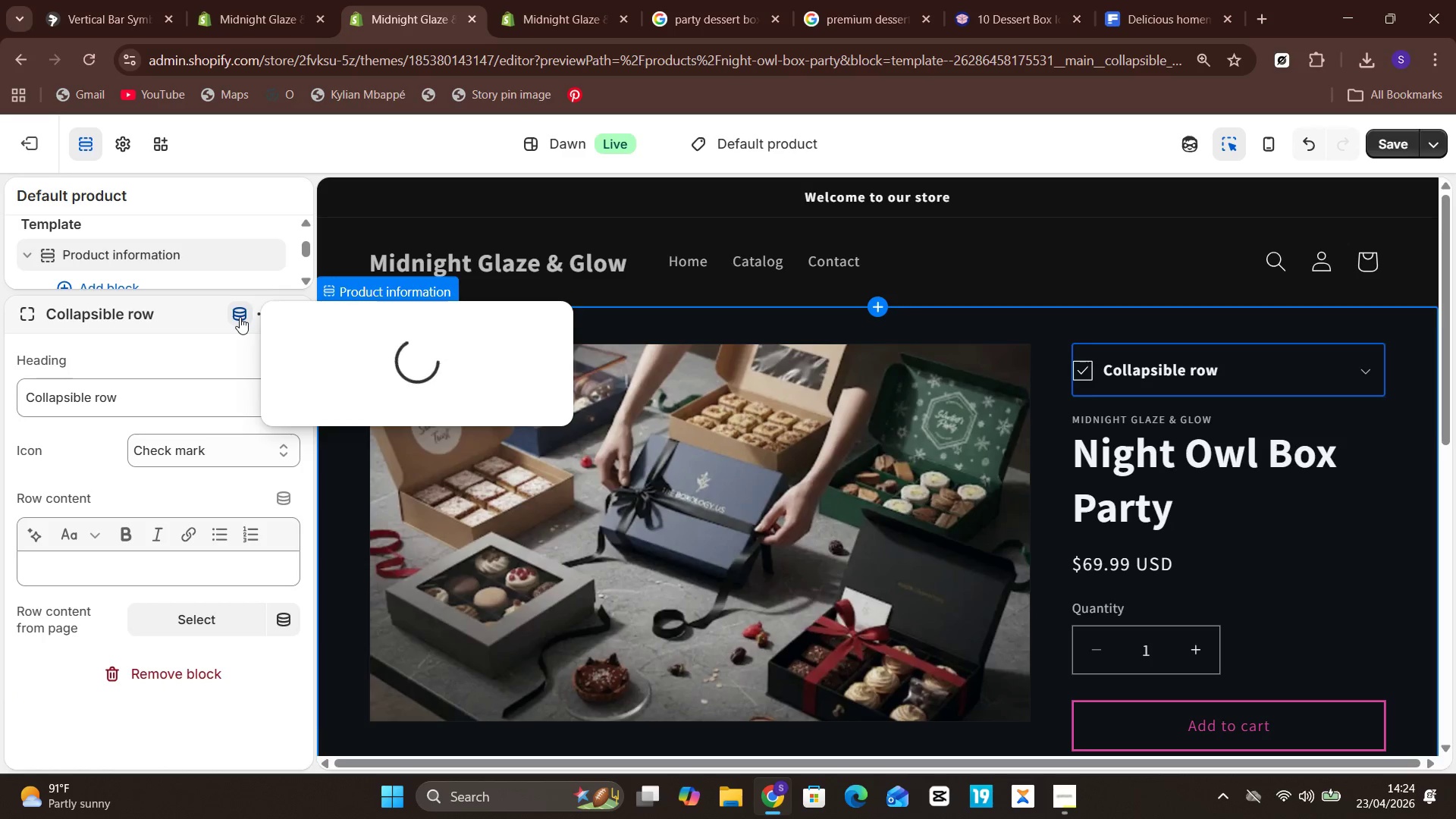 
mouse_move([438, 570])
 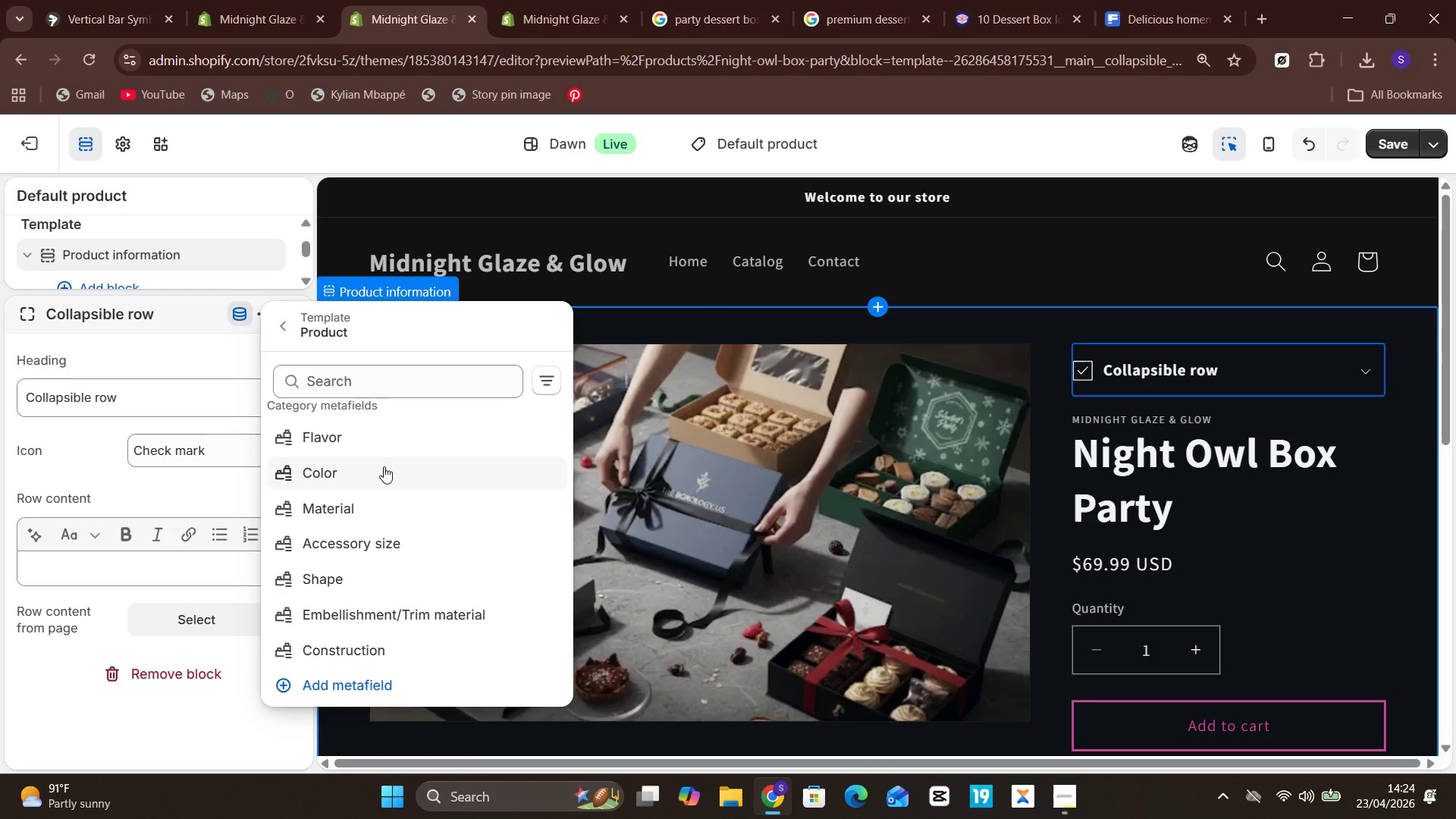 
left_click([393, 435])
 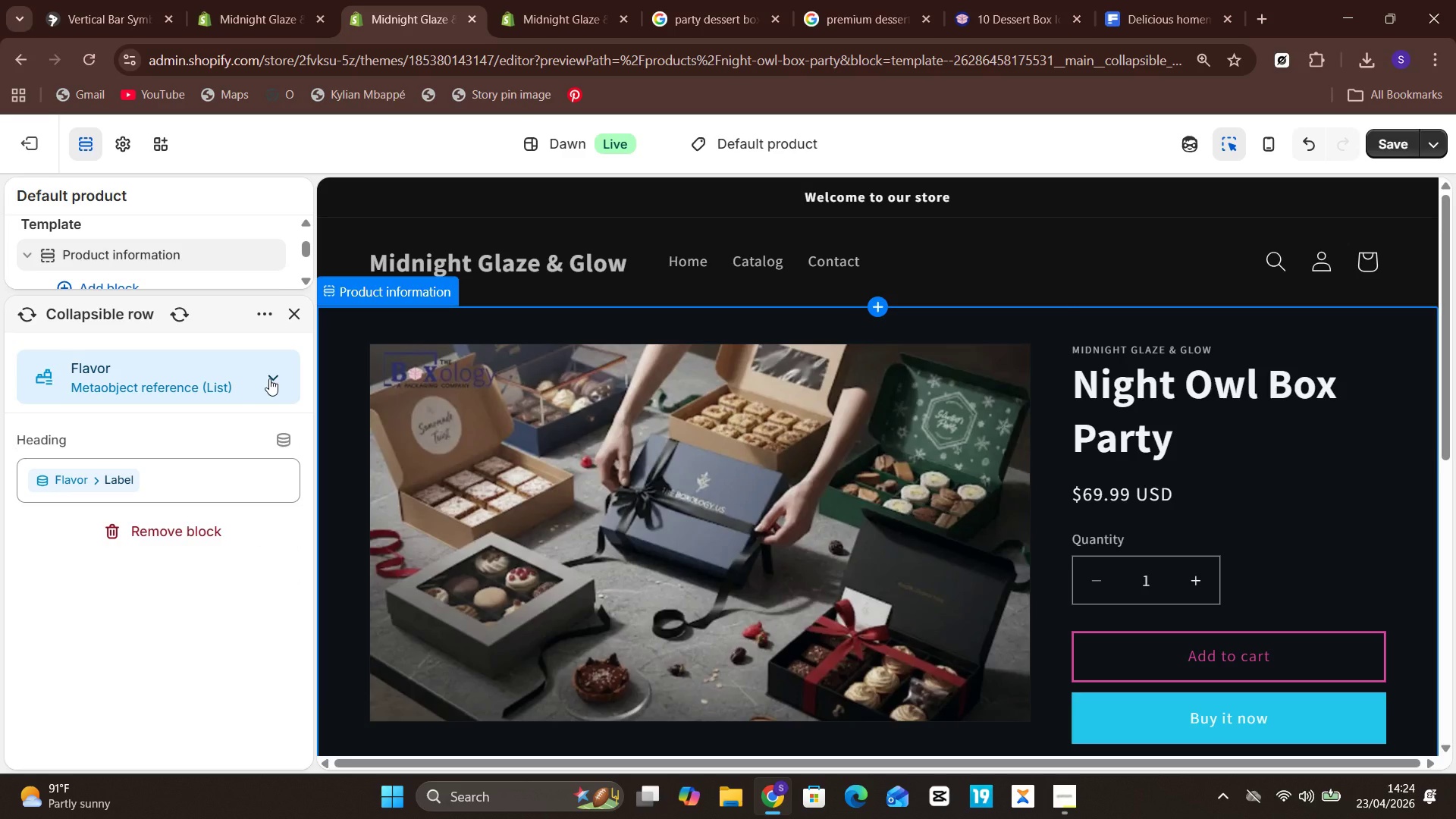 
left_click([269, 378])
 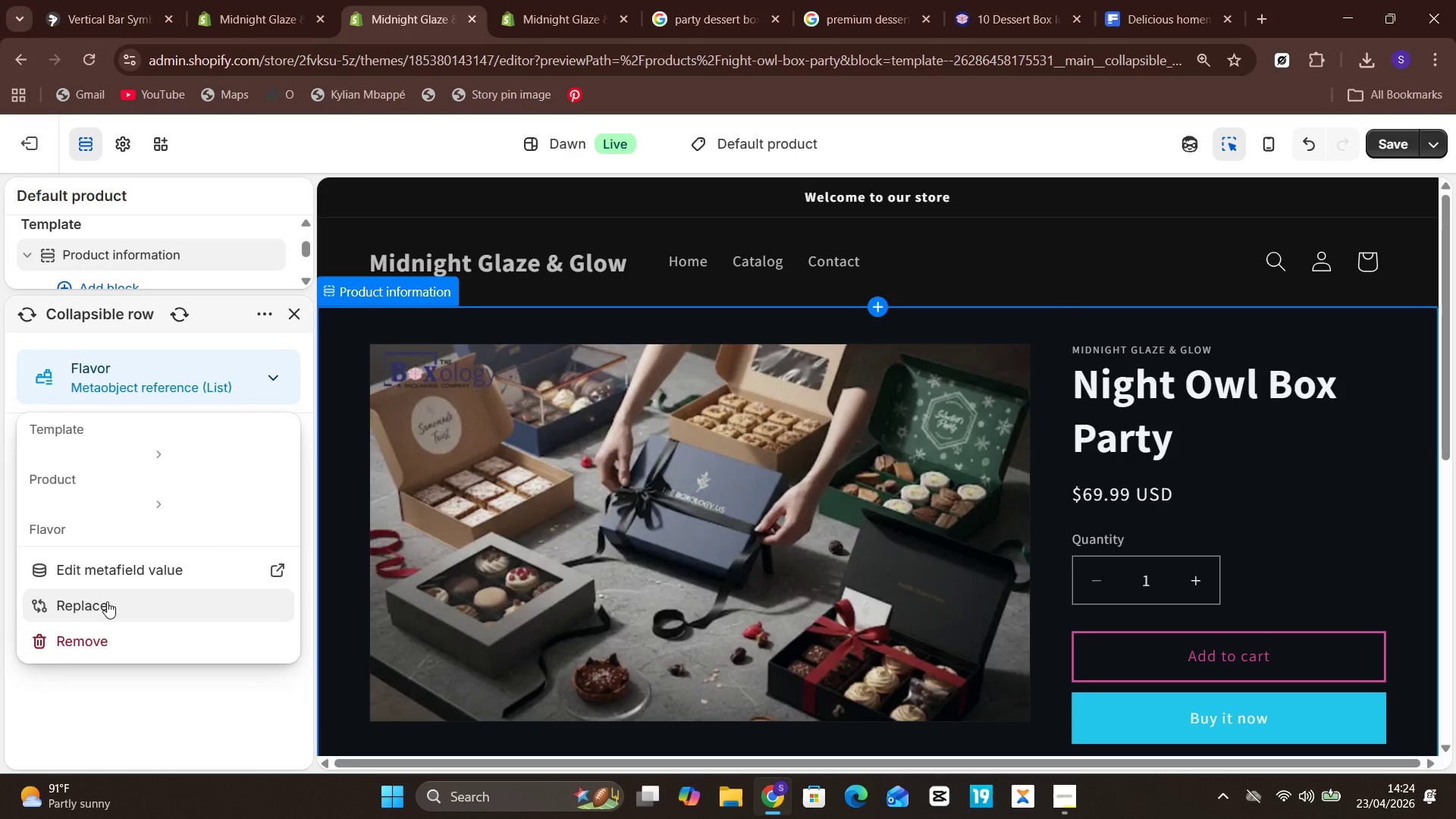 
left_click([96, 642])
 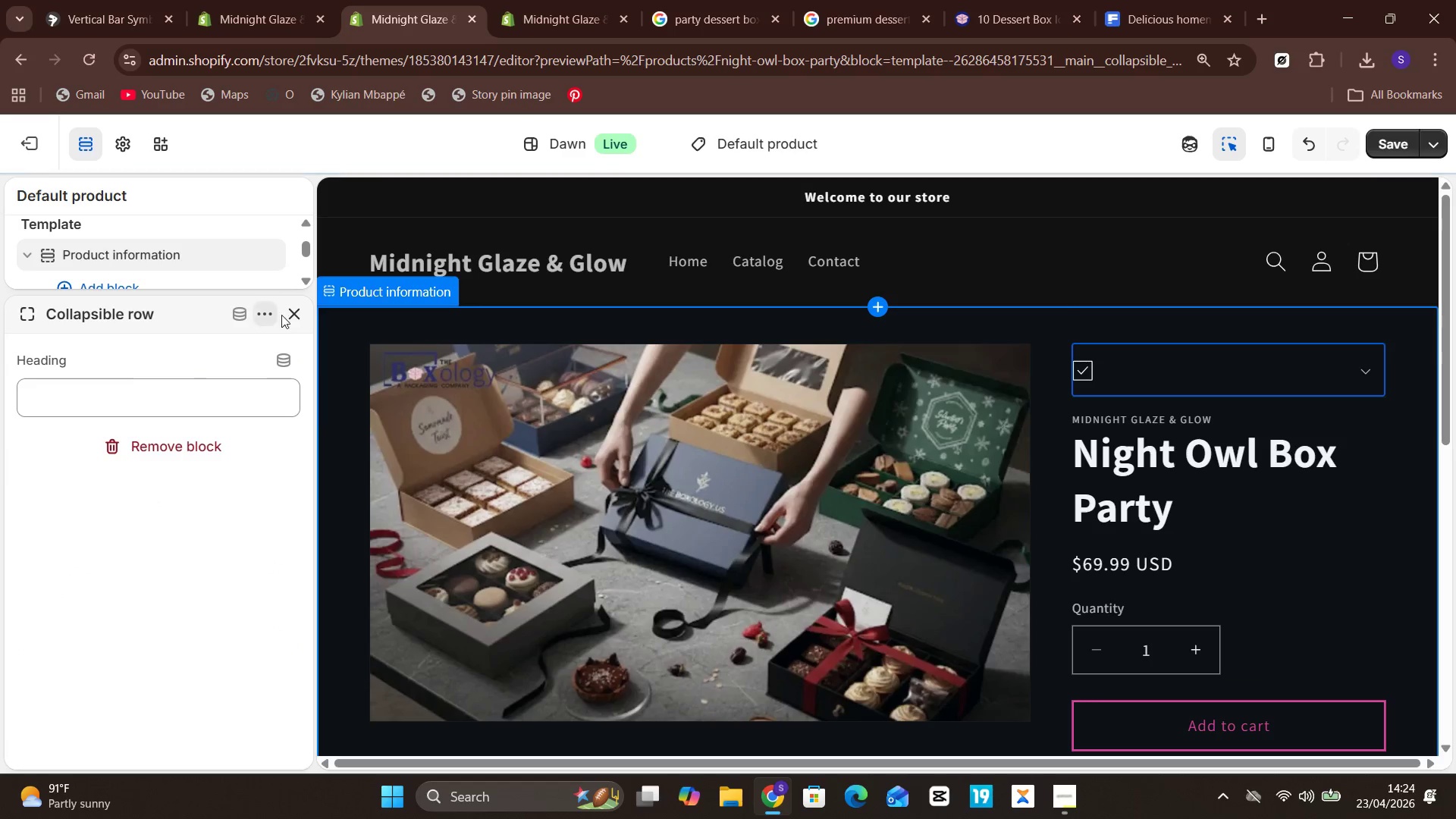 
left_click([290, 316])
 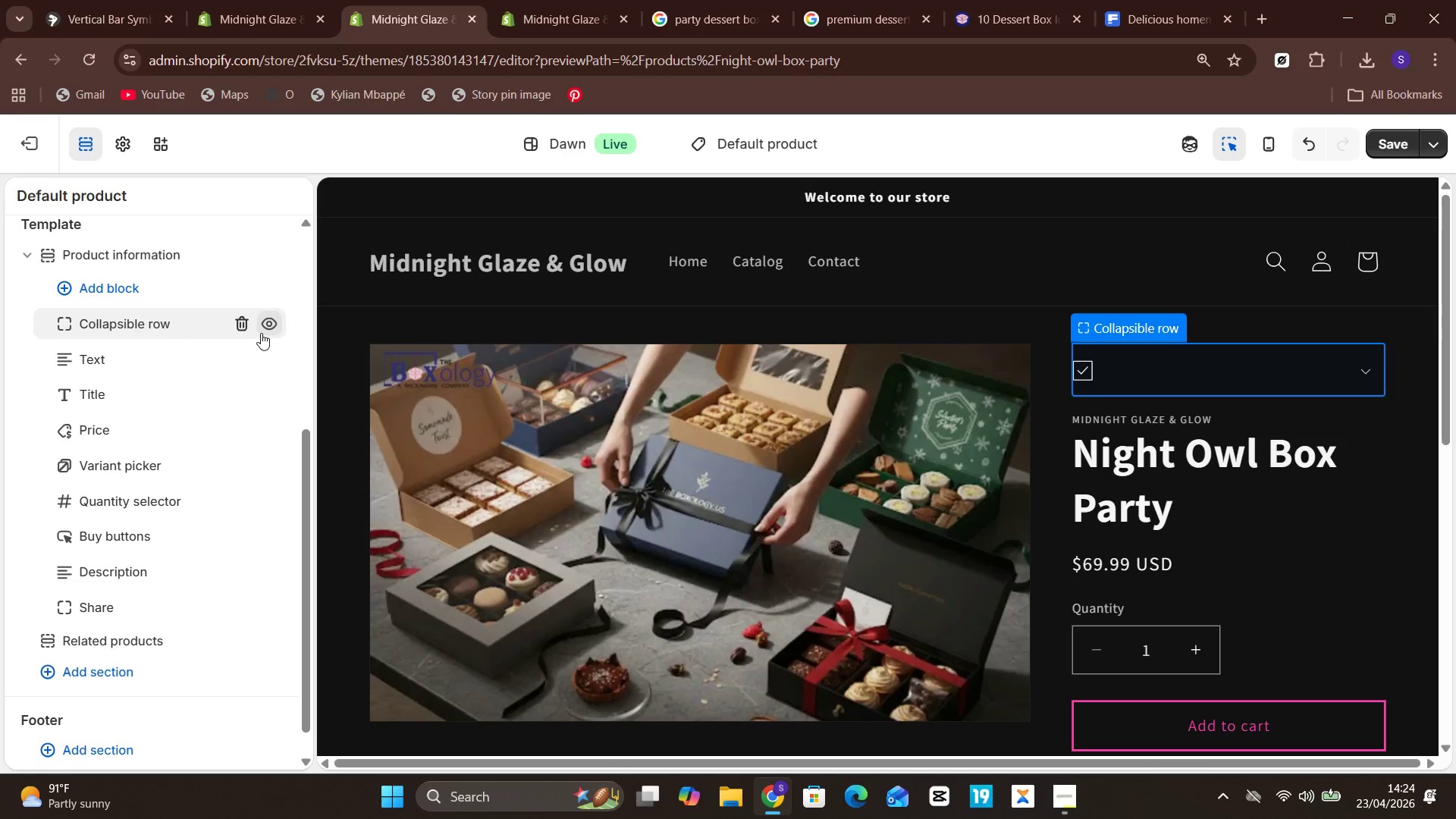 
left_click([244, 324])
 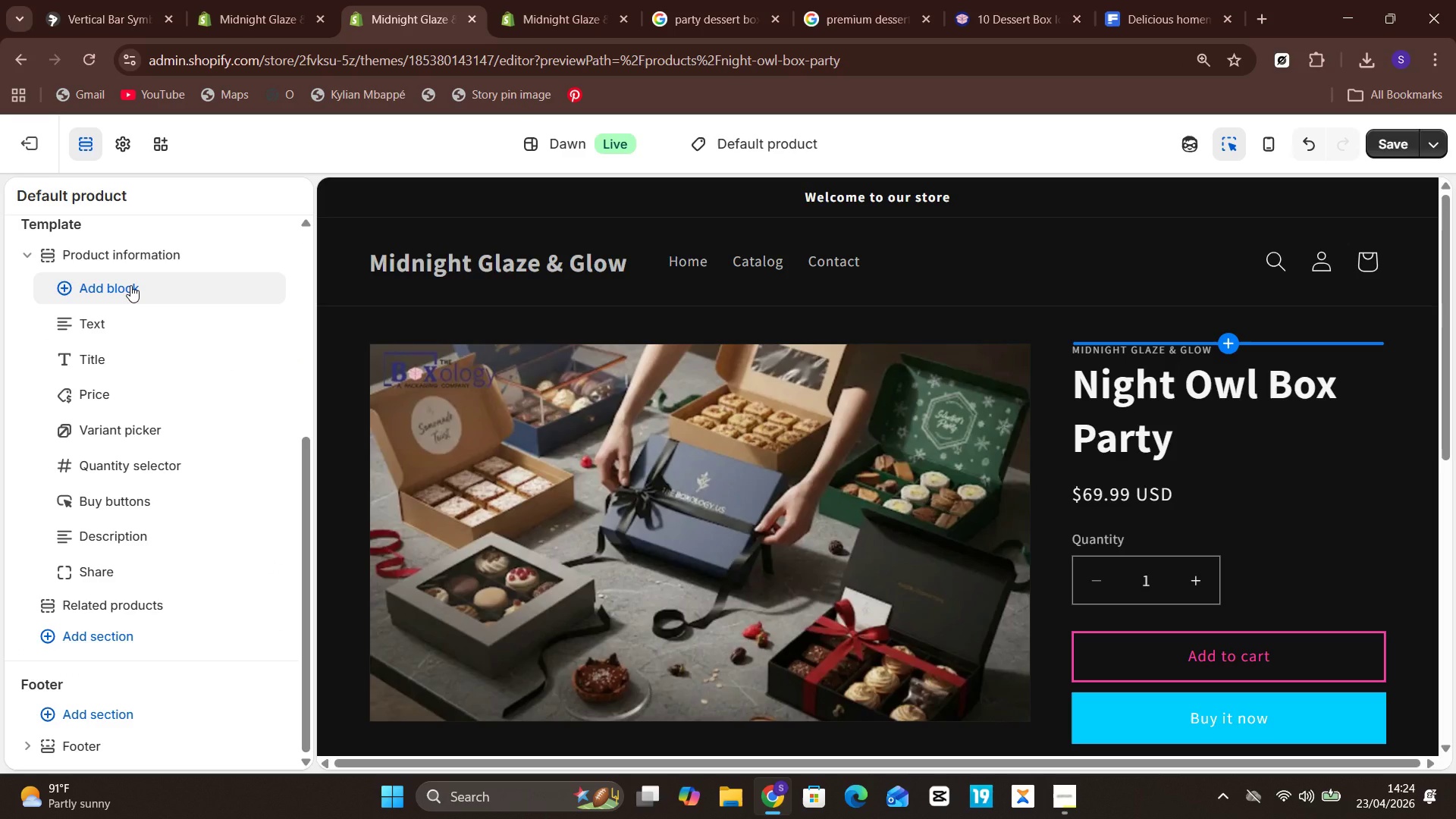 
wait(7.69)
 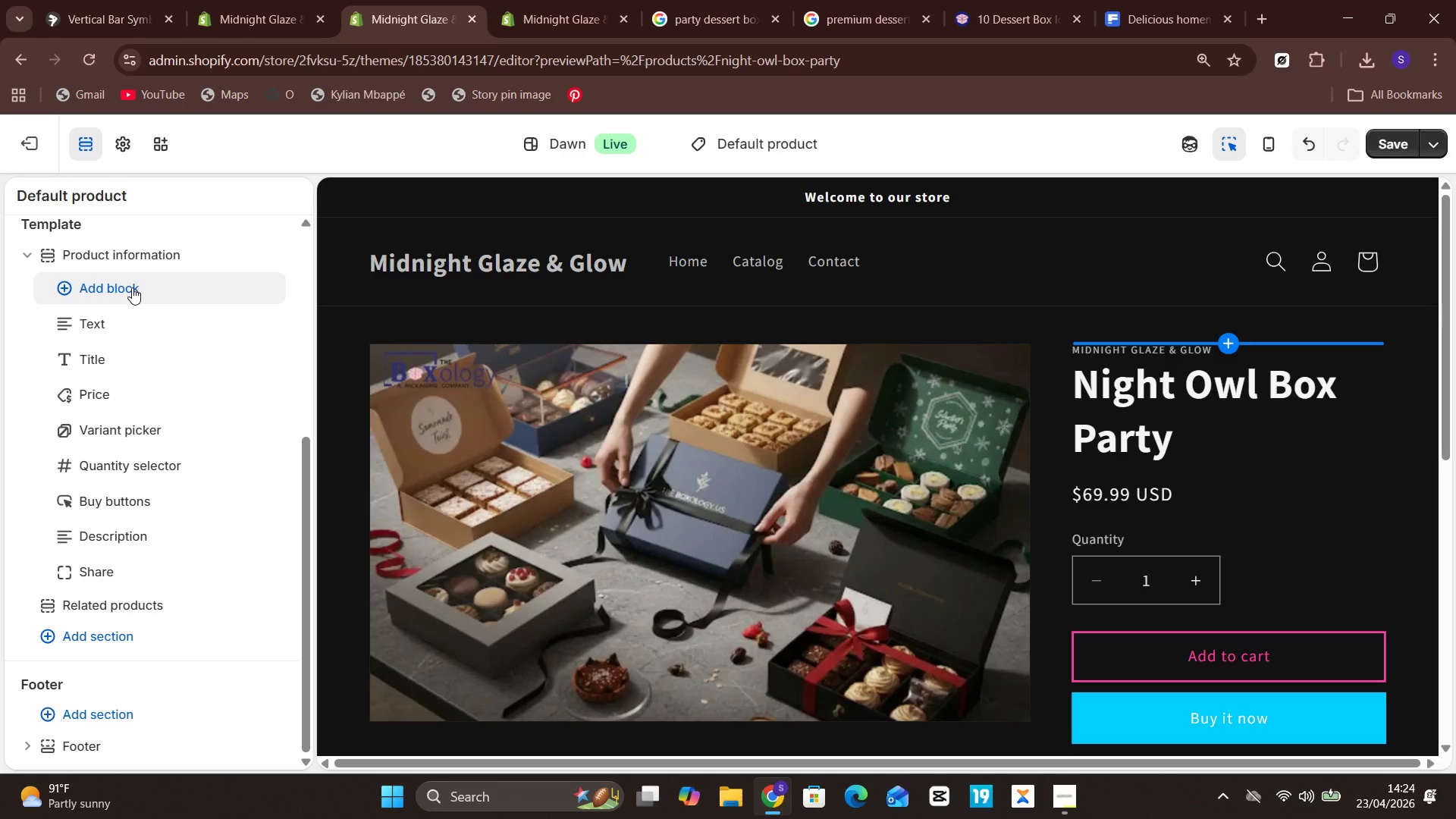 
left_click([130, 285])
 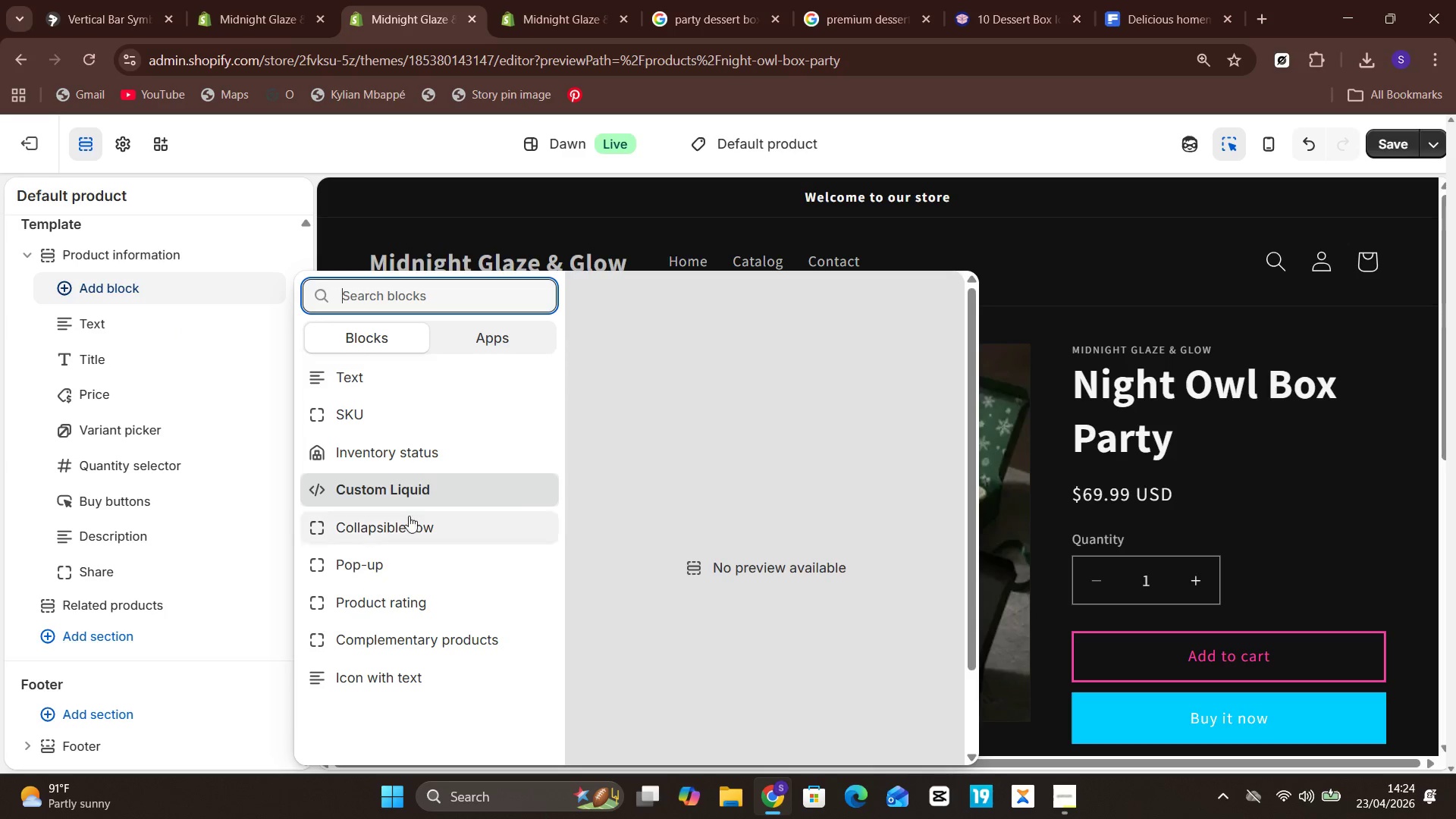 
left_click([410, 519])
 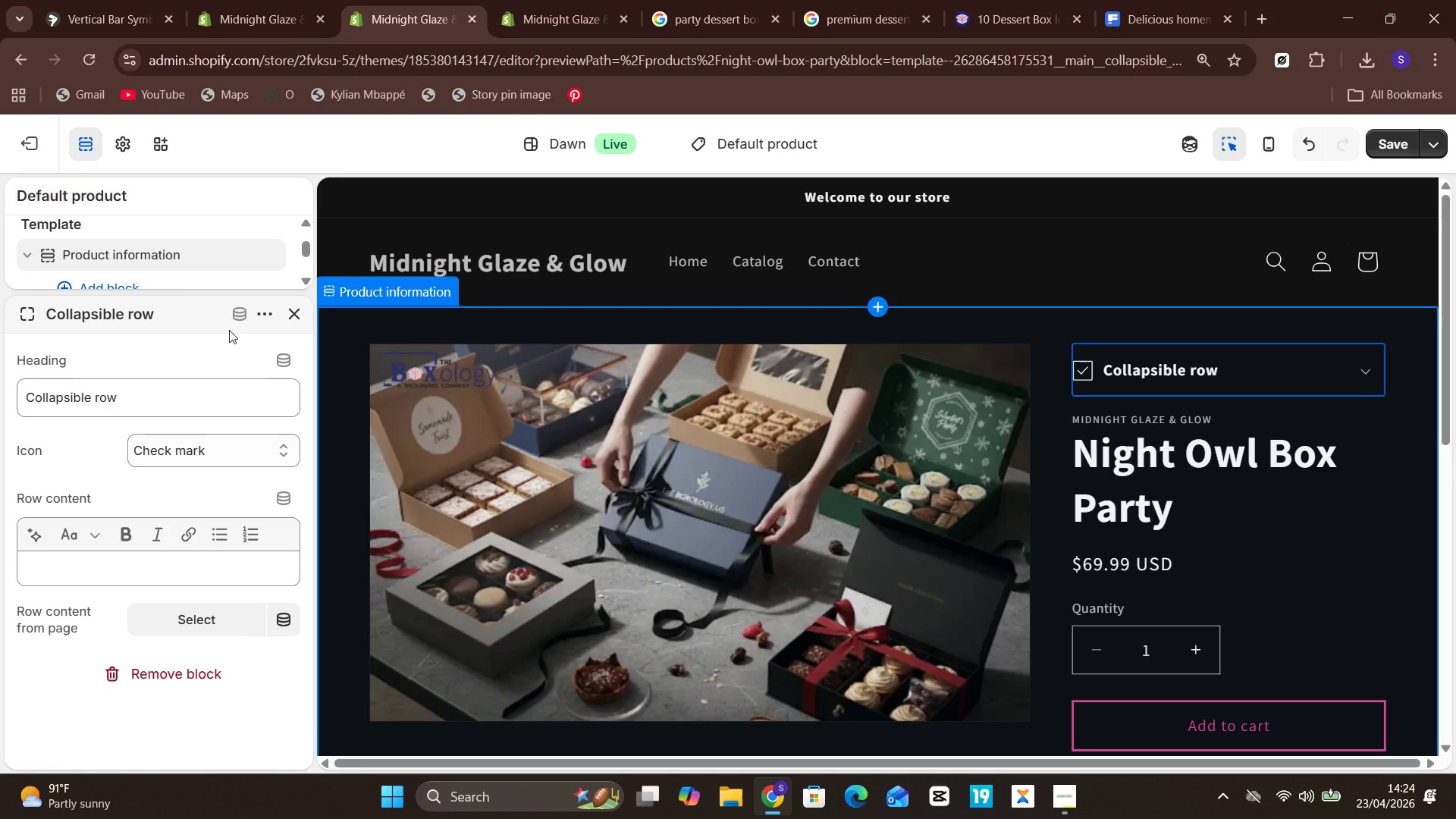 
left_click([288, 362])
 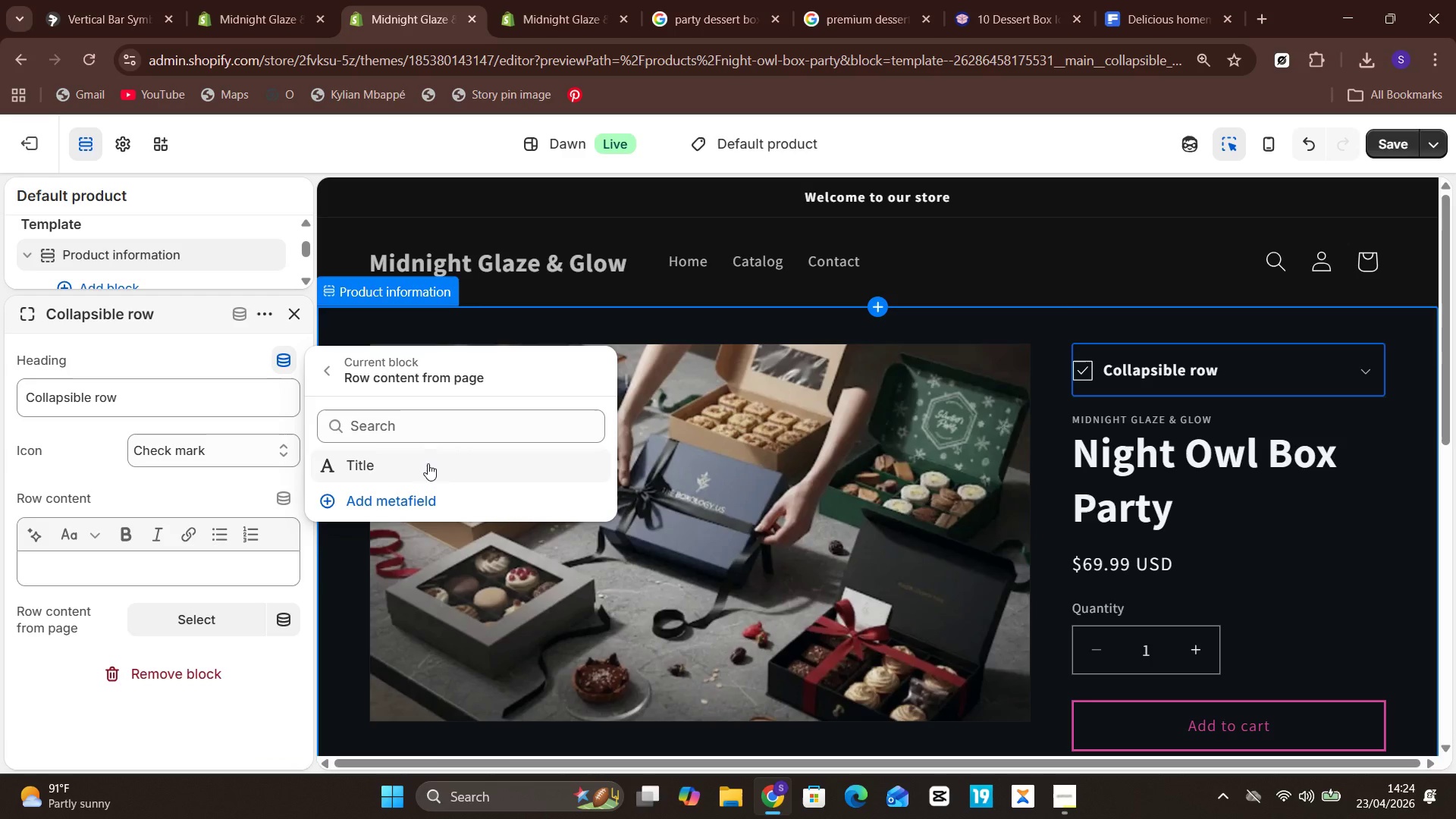 
wait(6.0)
 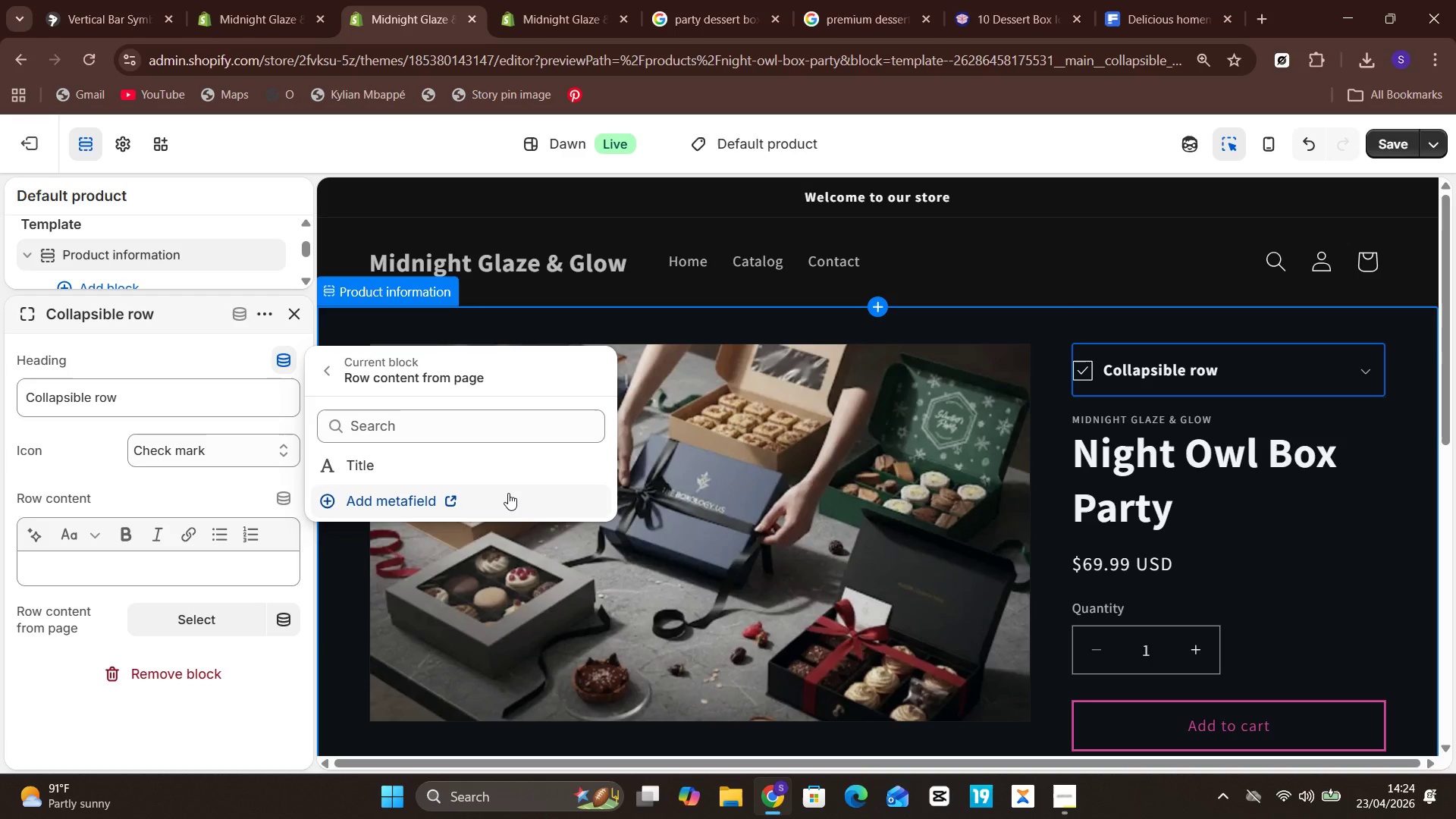 
left_click([354, 494])
 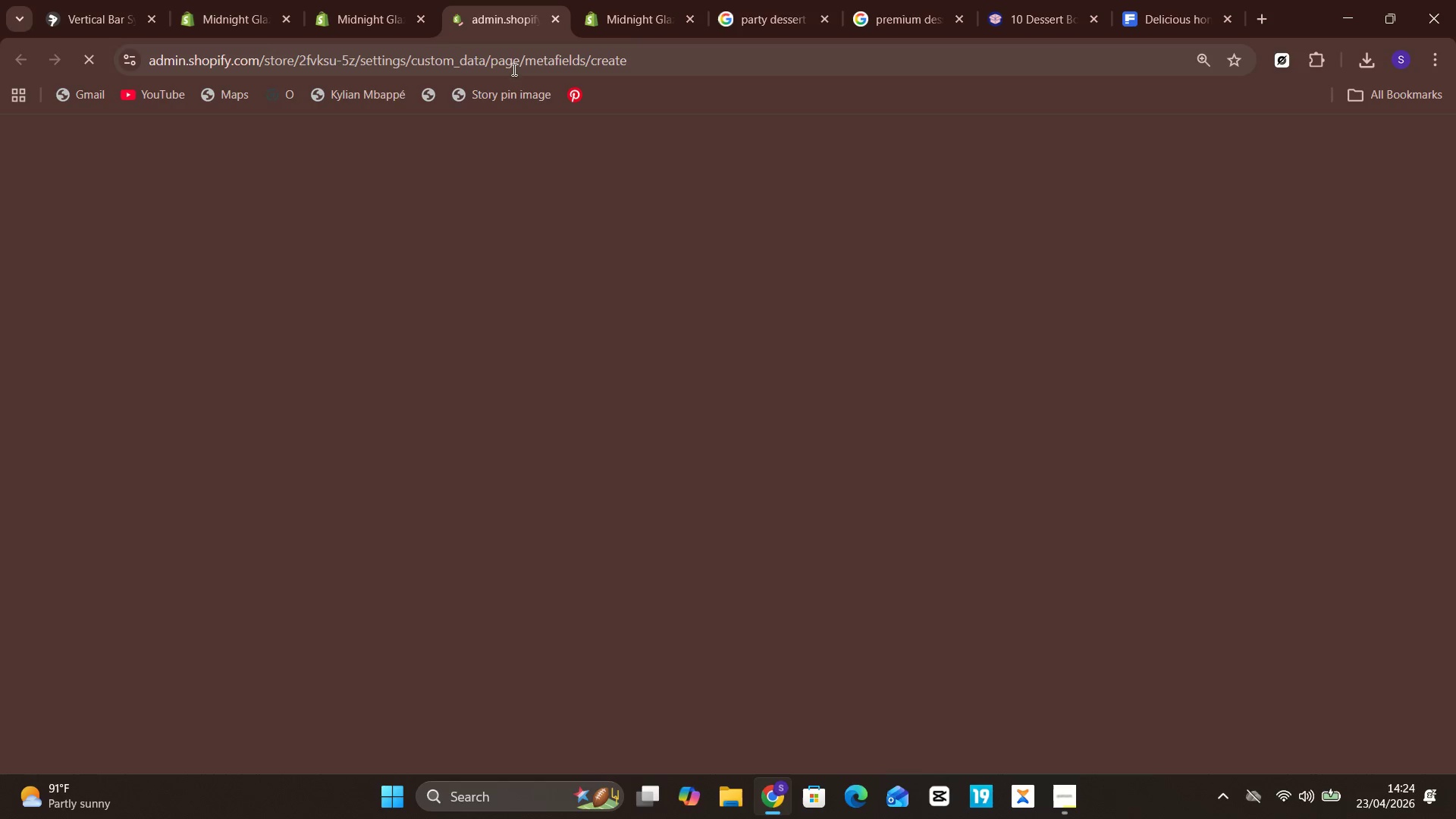 
left_click([395, 5])
 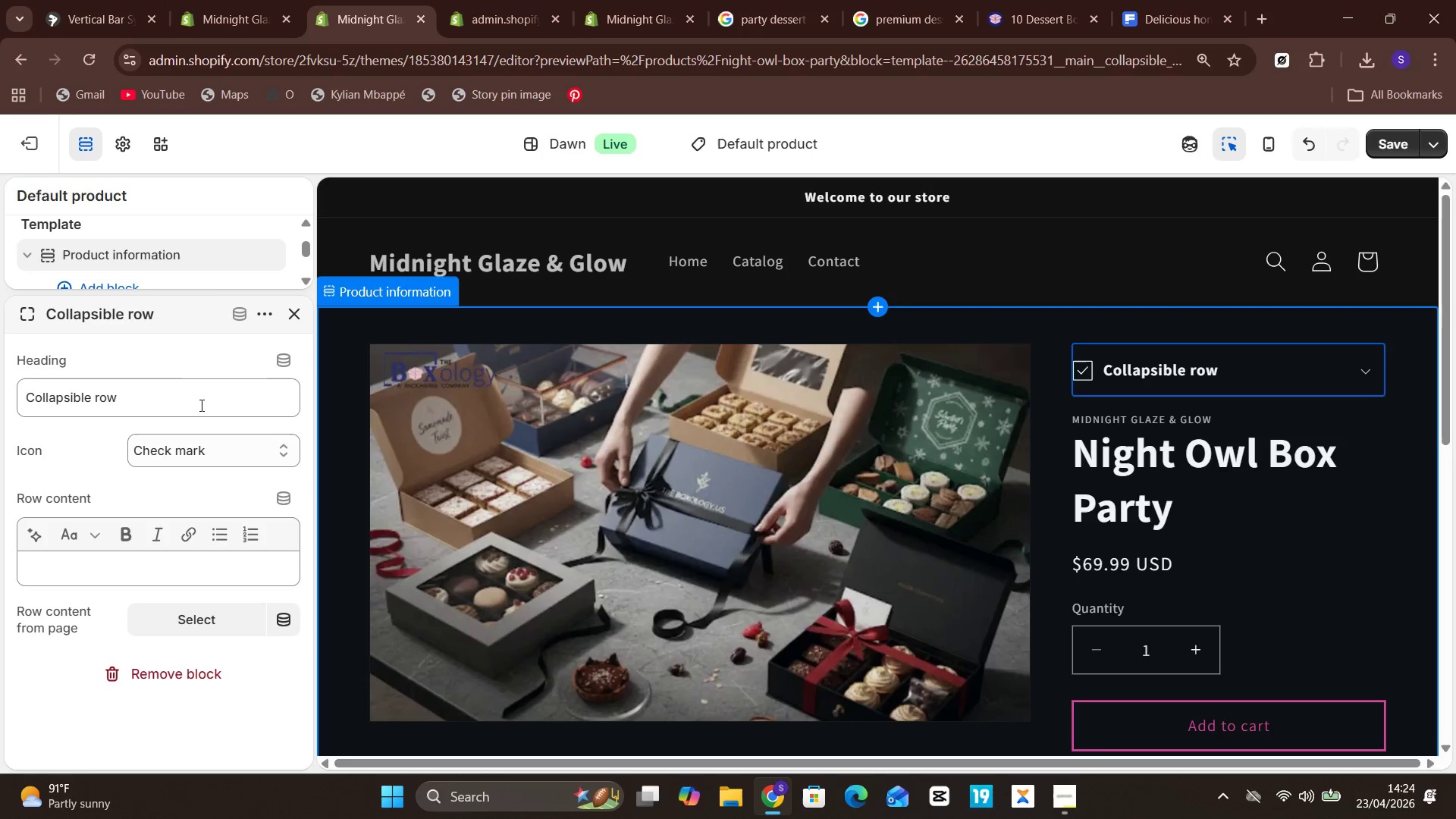 
left_click([246, 315])
 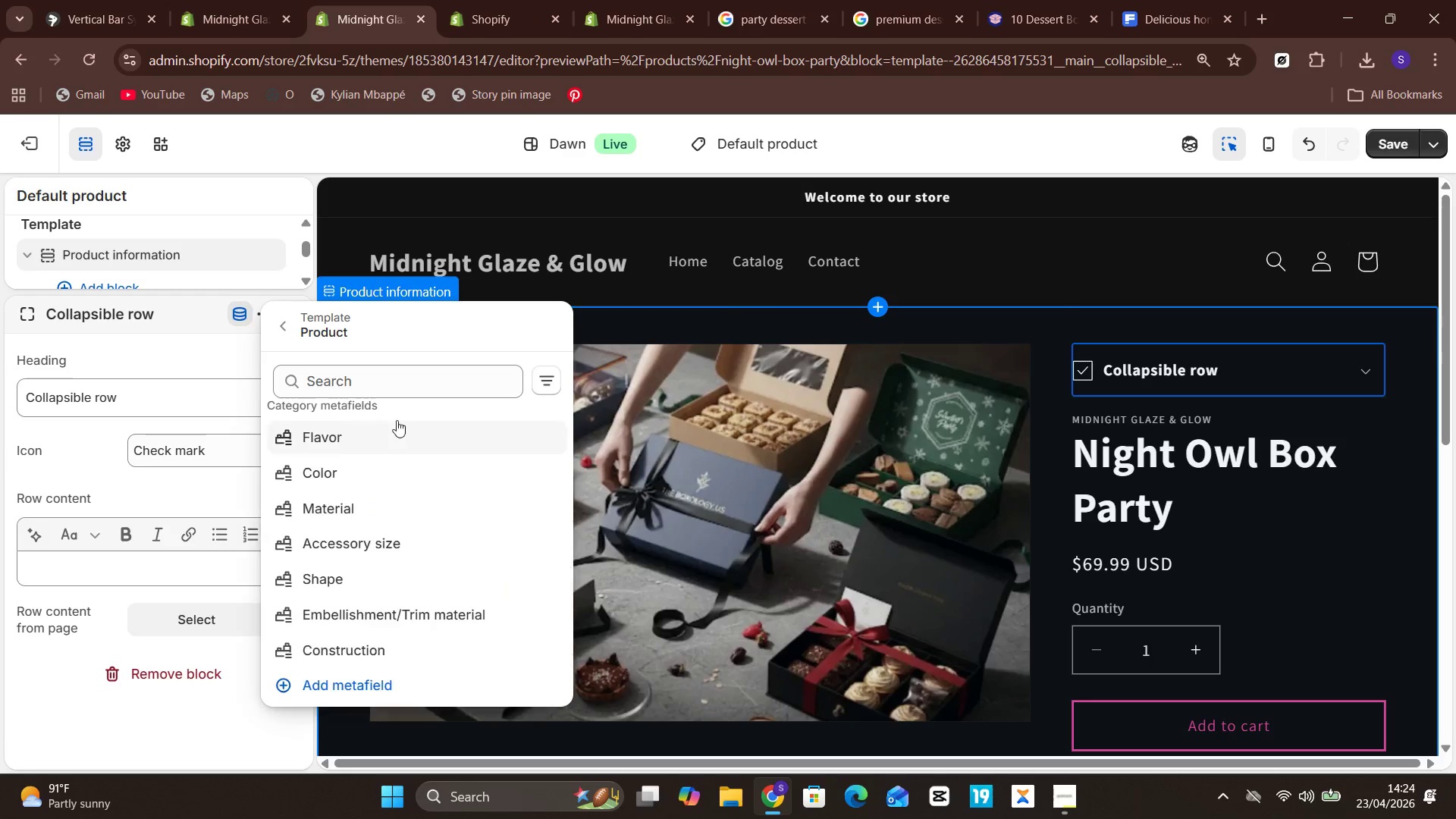 
left_click([388, 376])
 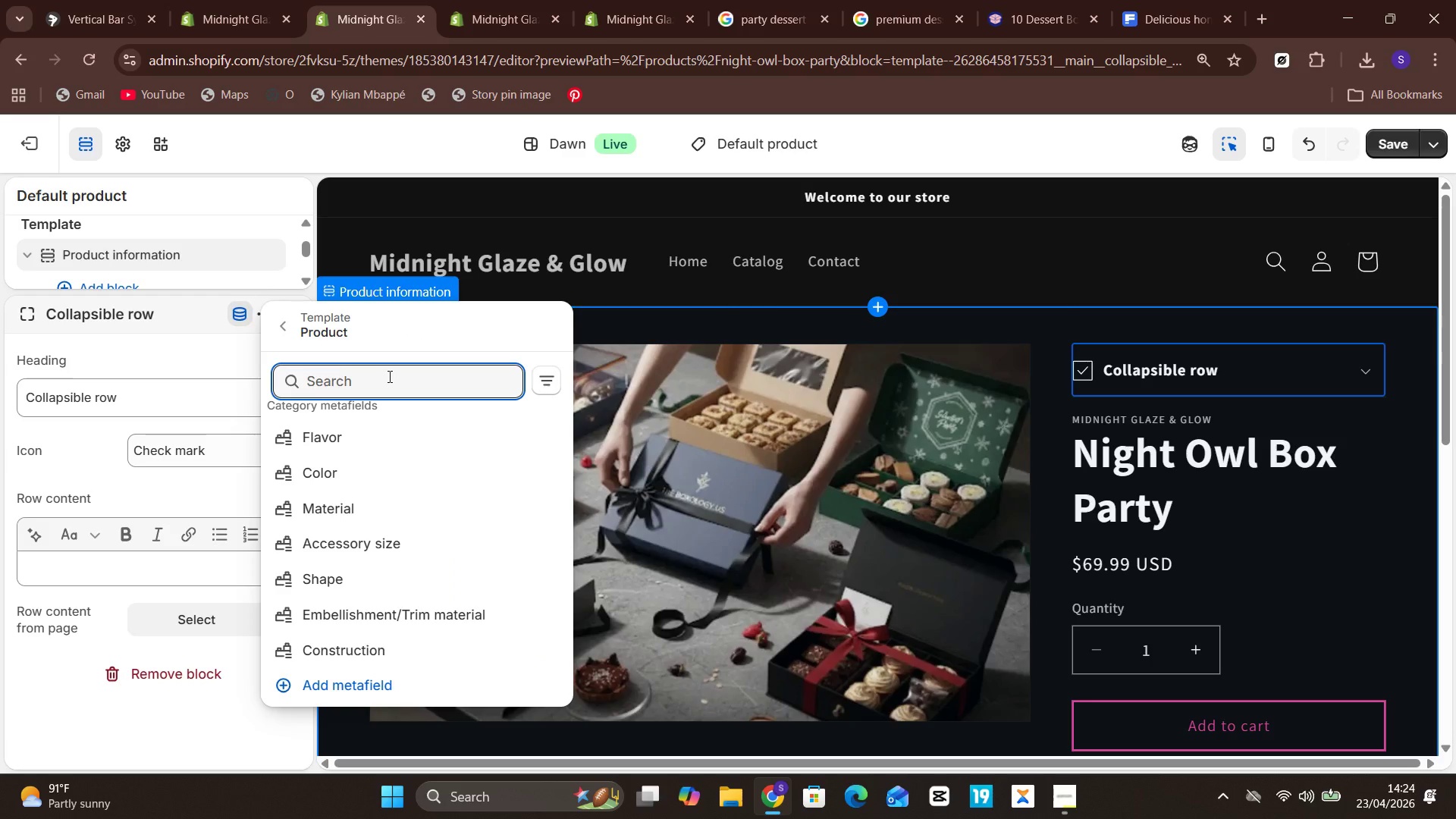 
type(bes)
 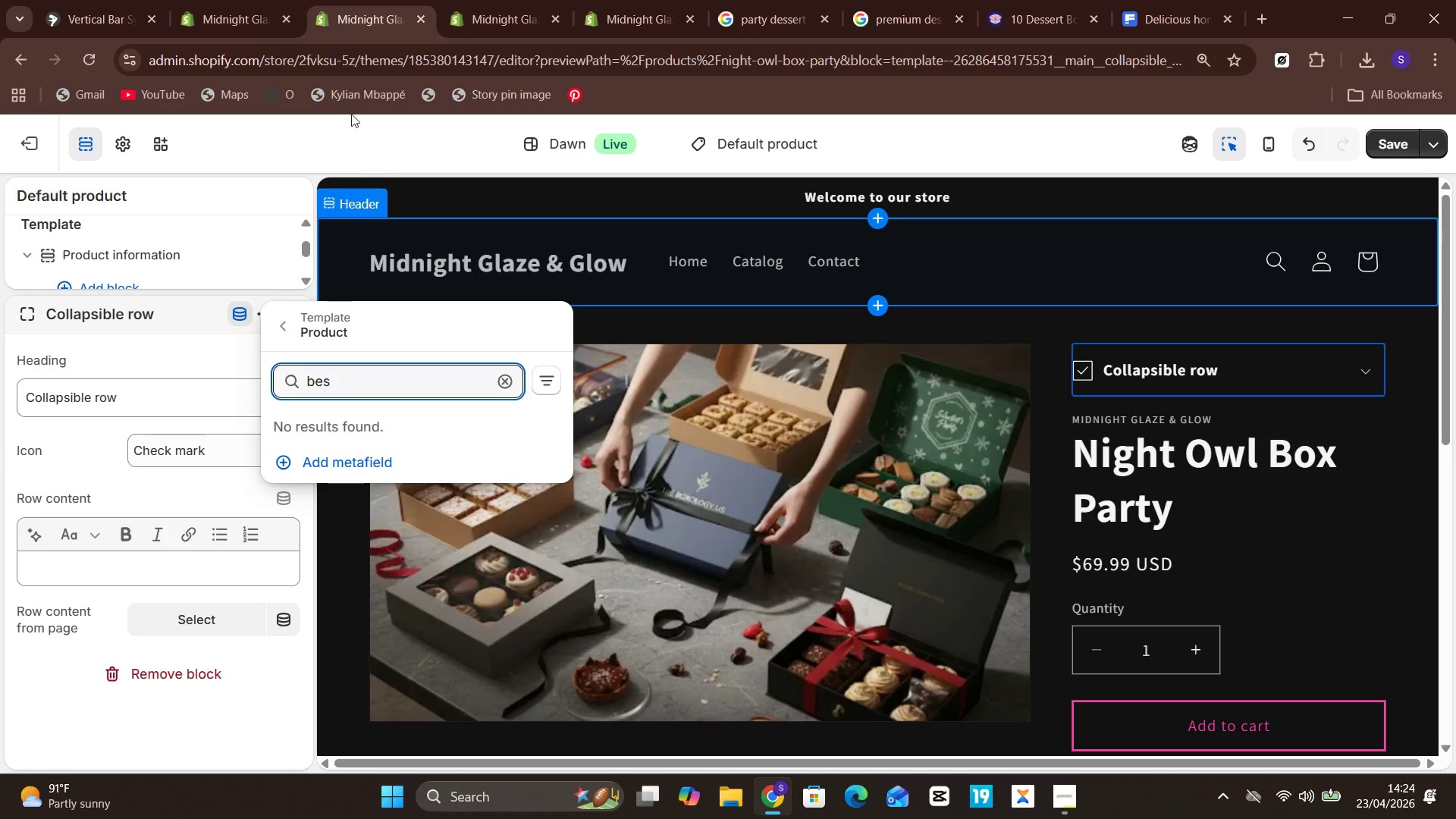 
wait(5.39)
 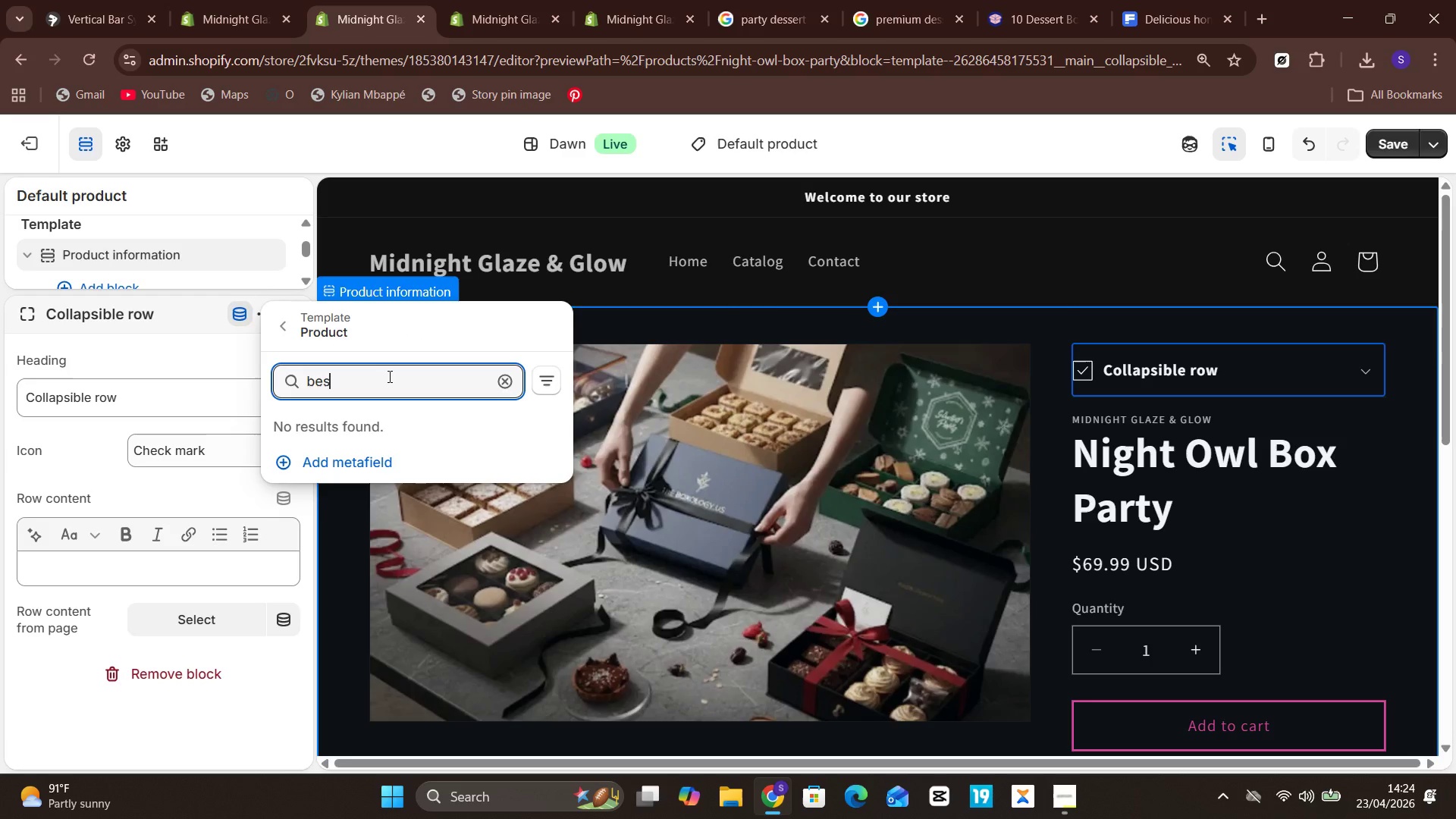 
left_click([535, 12])
 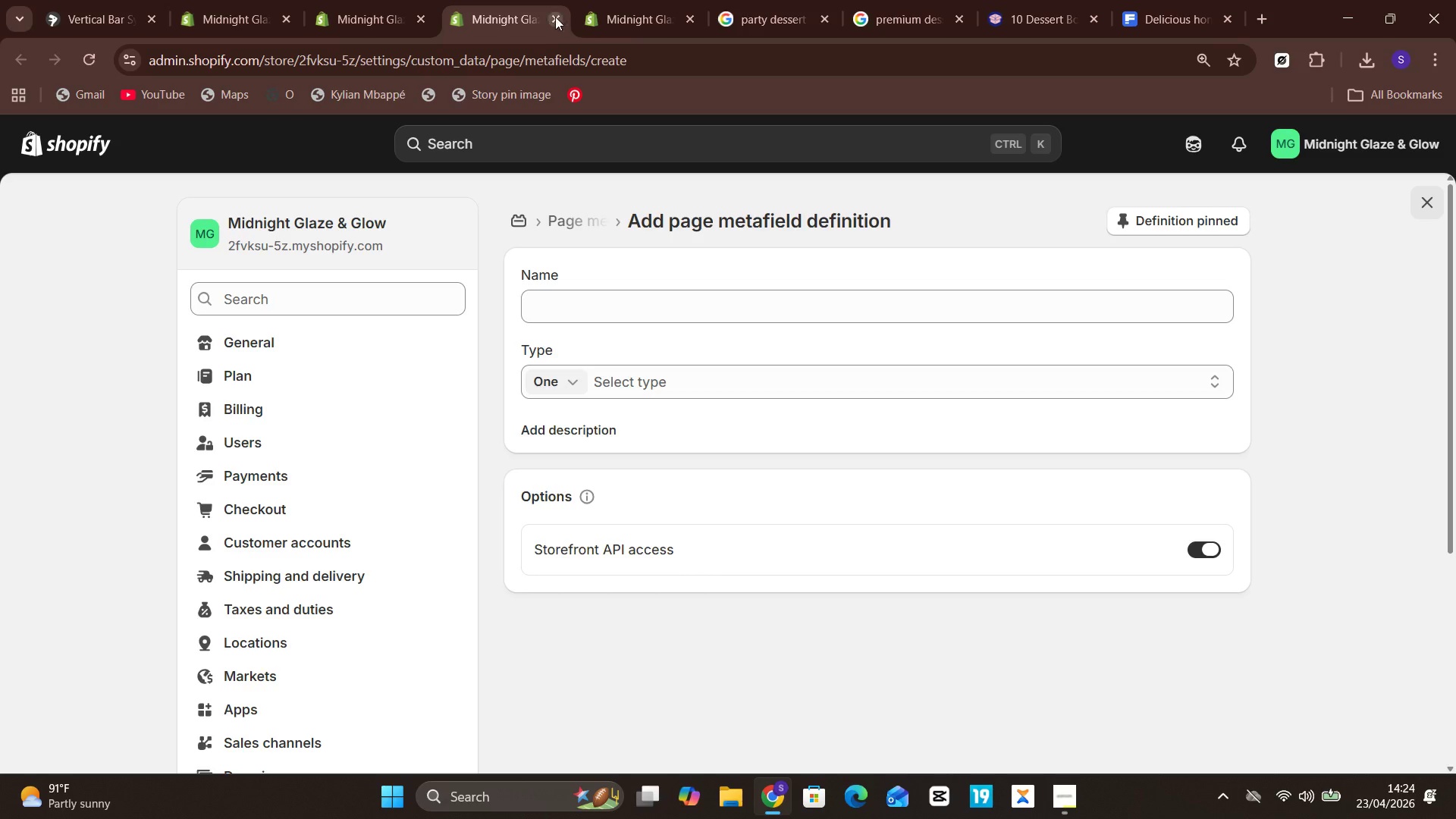 
left_click([554, 16])
 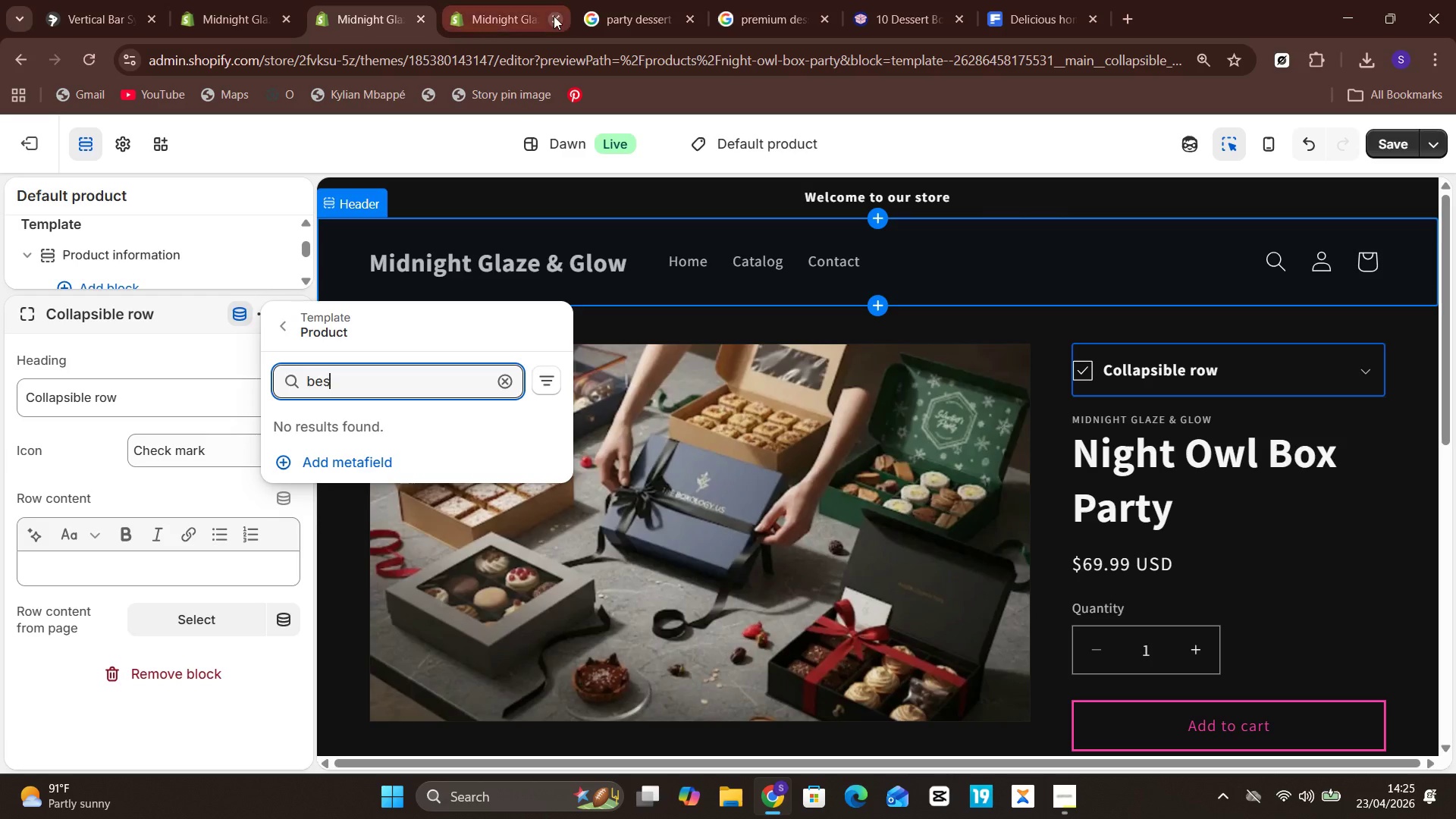 
left_click([554, 16])
 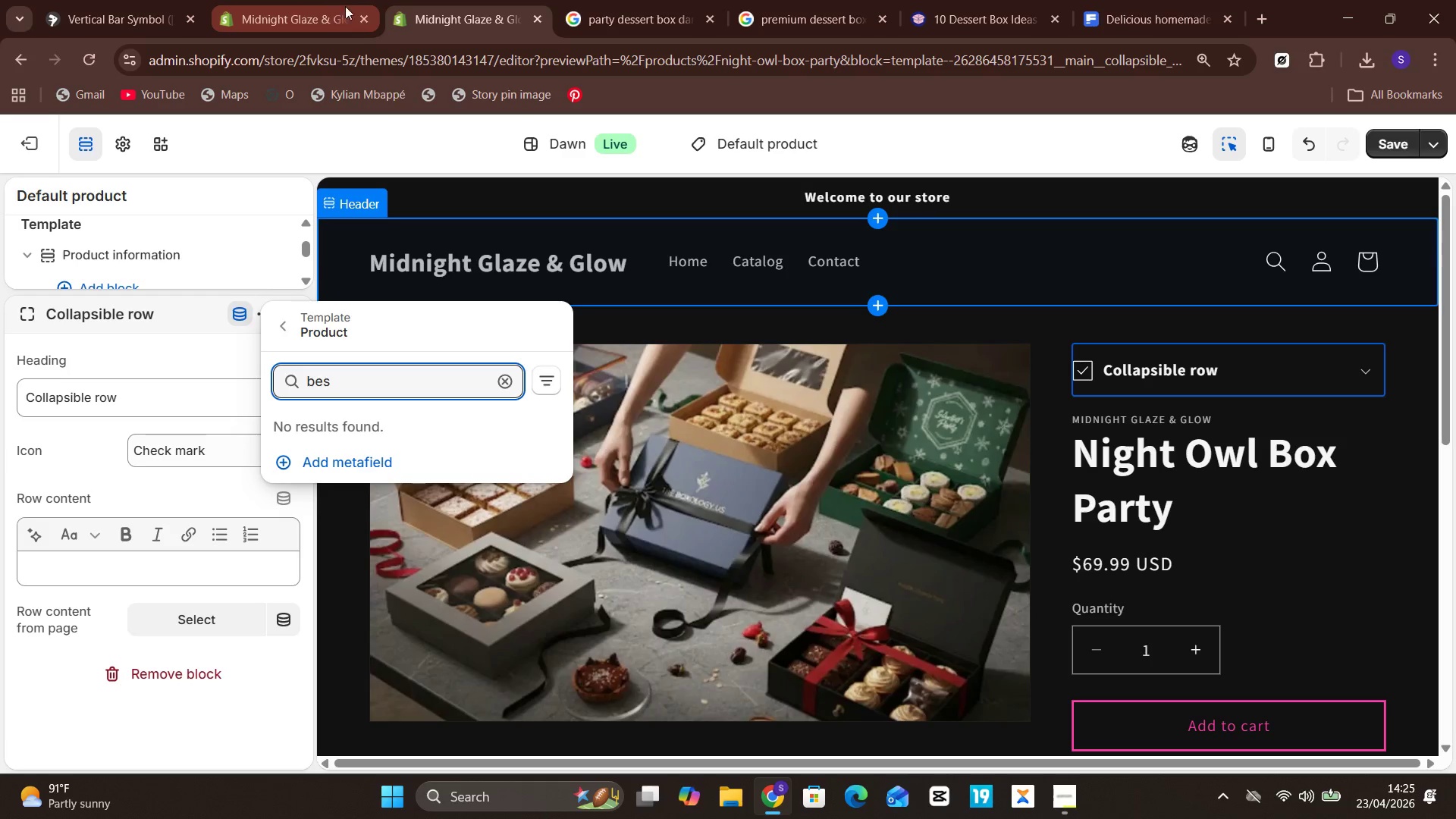 
left_click([312, 6])
 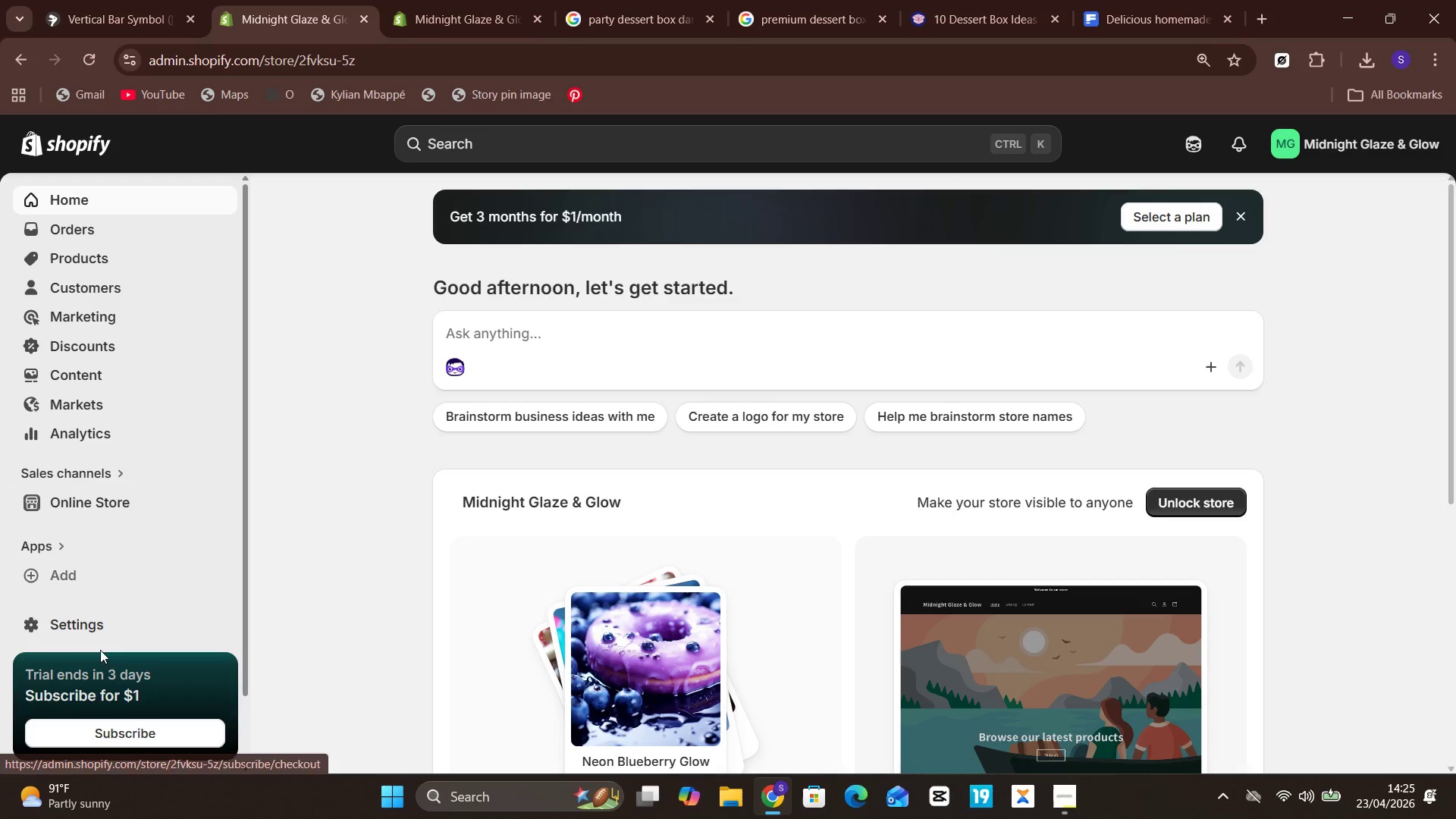 
left_click_drag(start_coordinate=[95, 601], to_coordinate=[93, 618])
 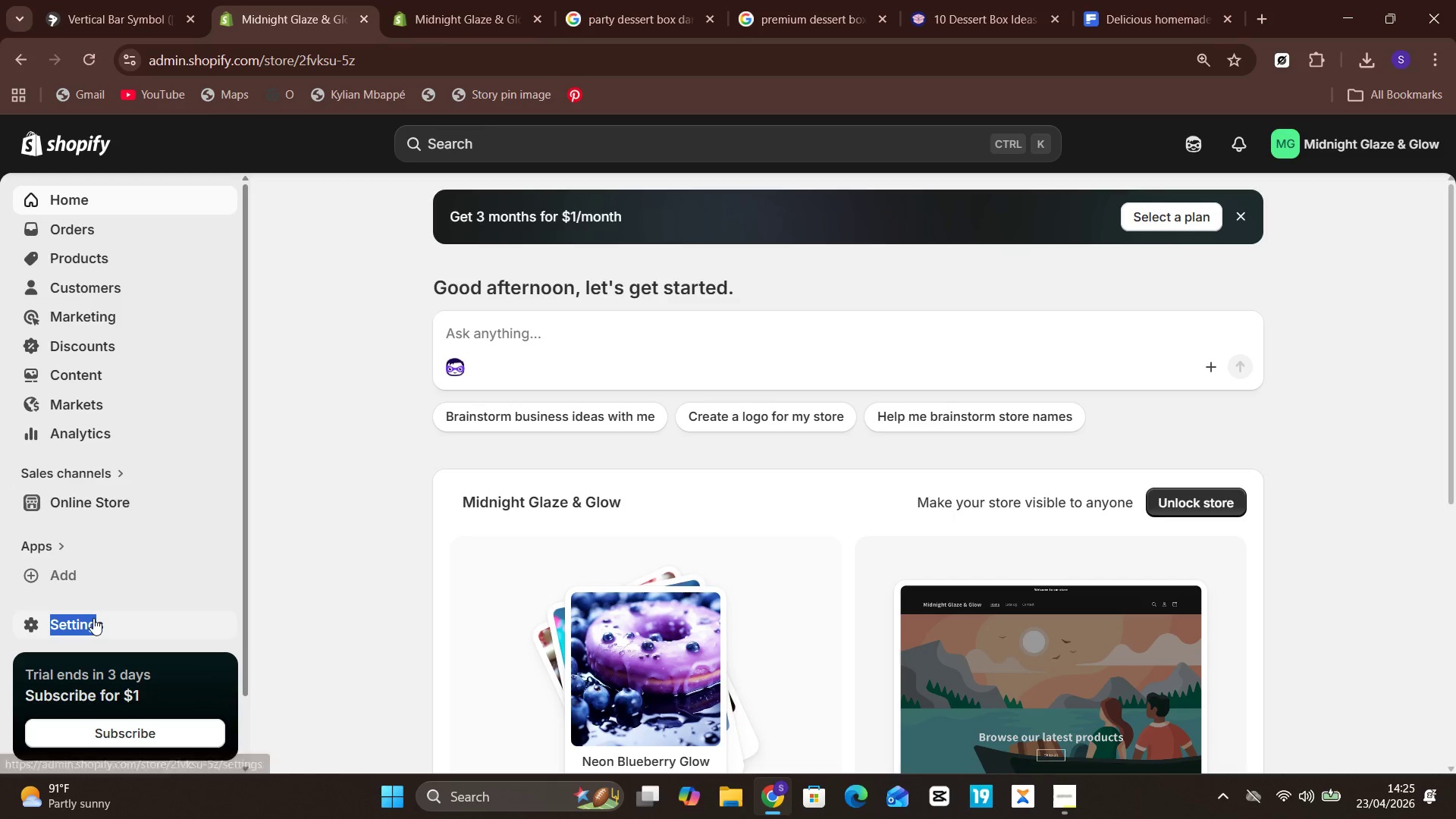 
left_click([93, 618])
 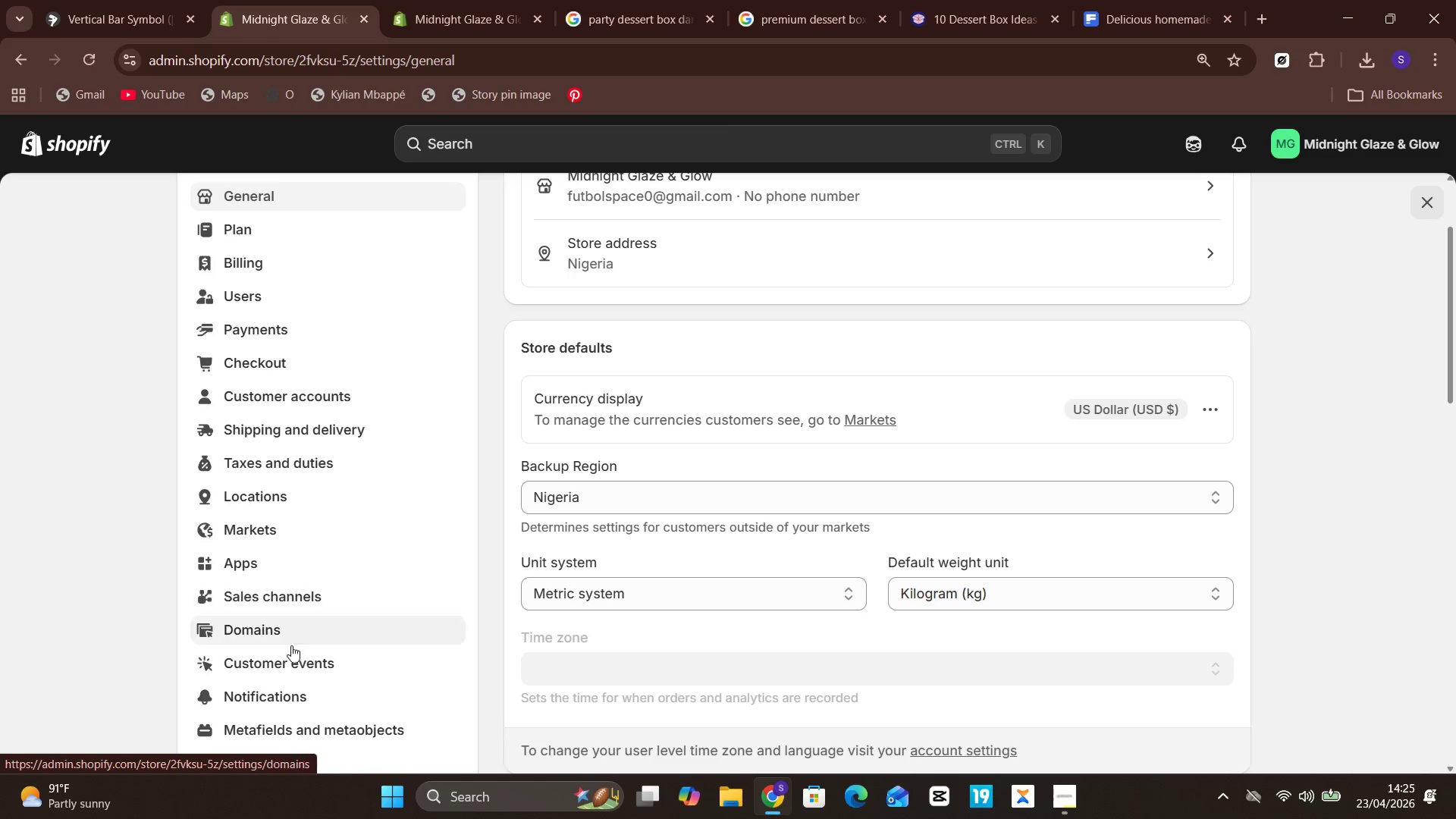 
wait(5.56)
 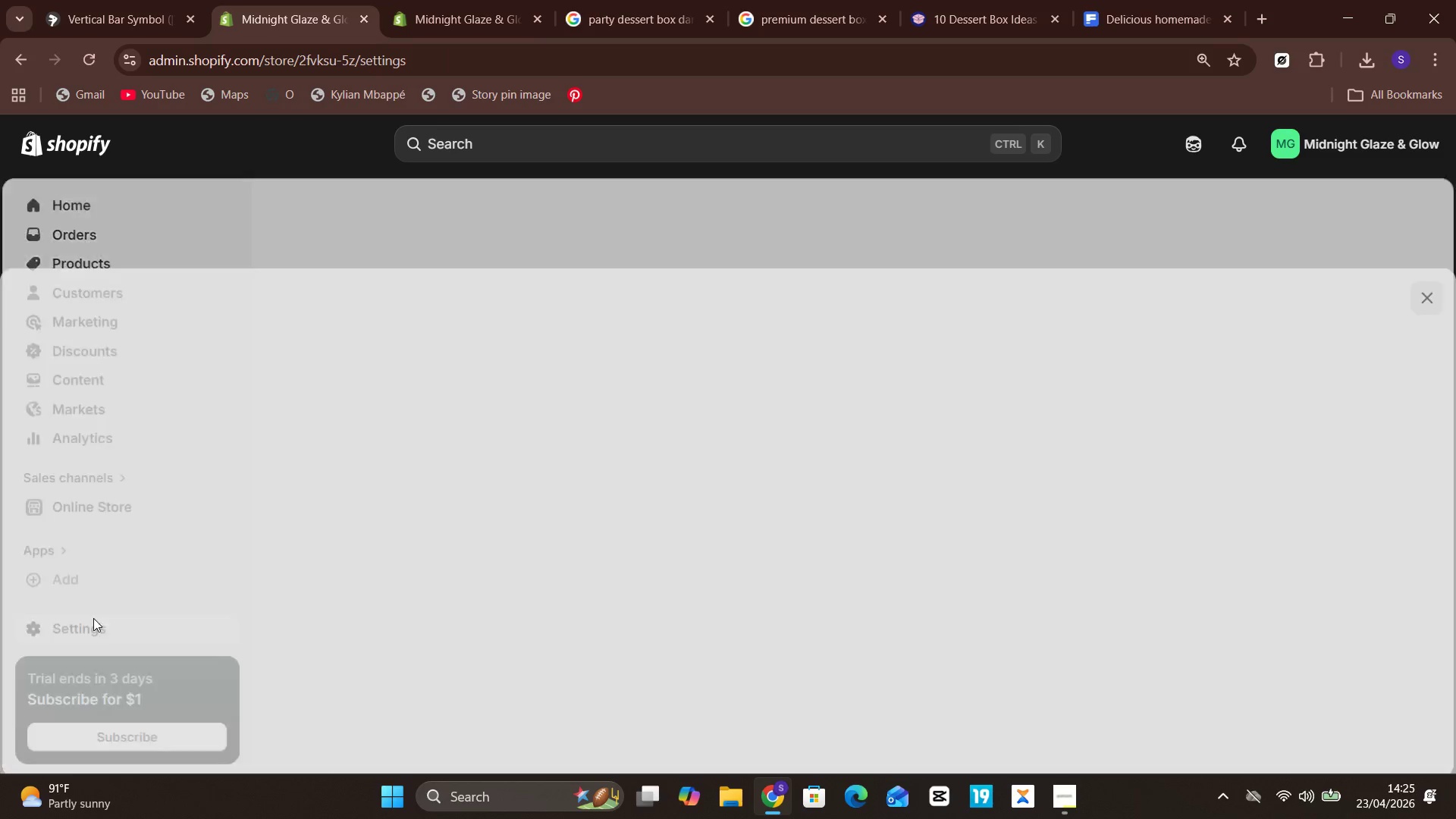 
left_click([312, 724])
 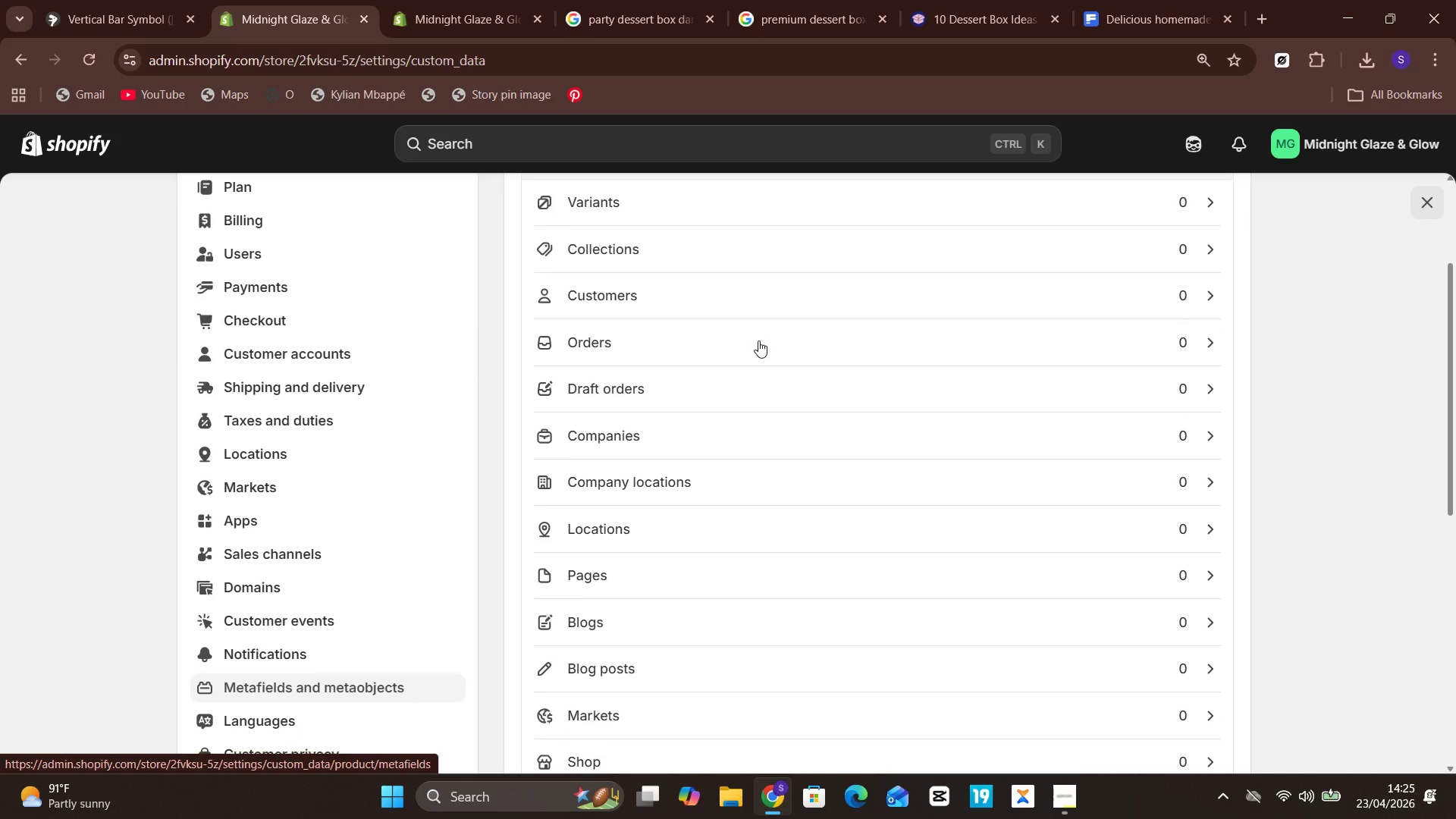 
wait(6.42)
 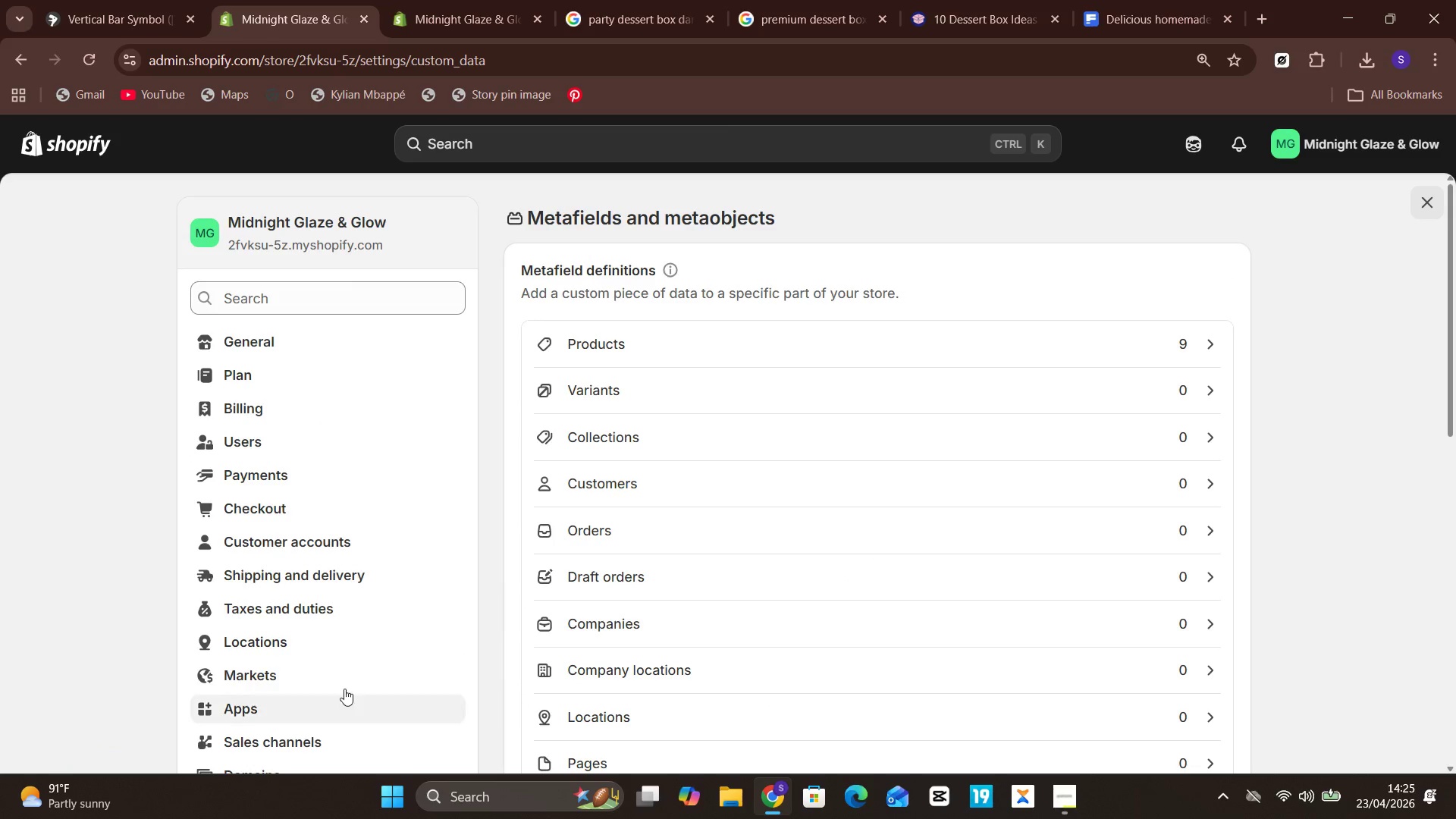 
left_click([758, 340])
 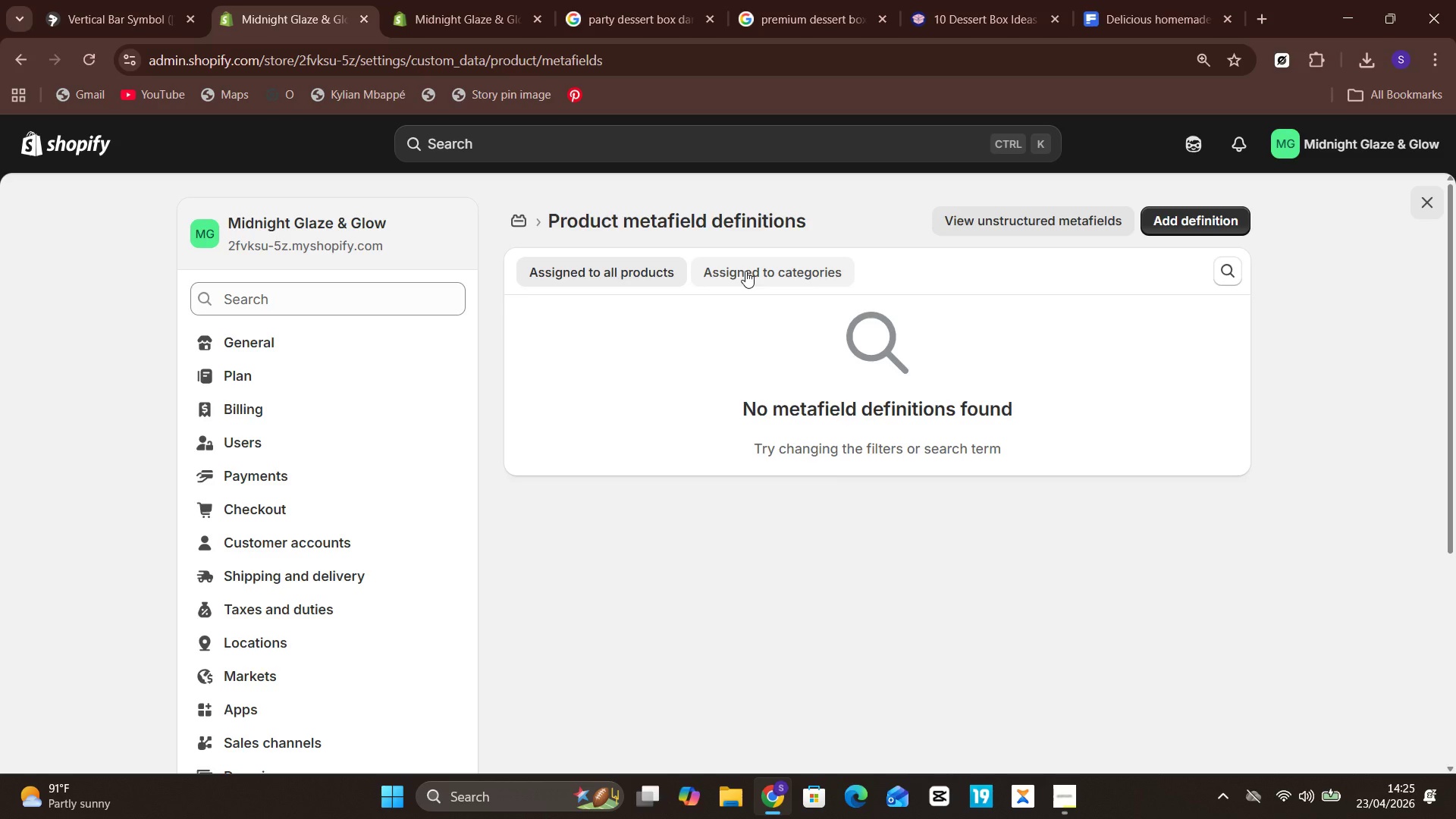 
left_click([739, 267])
 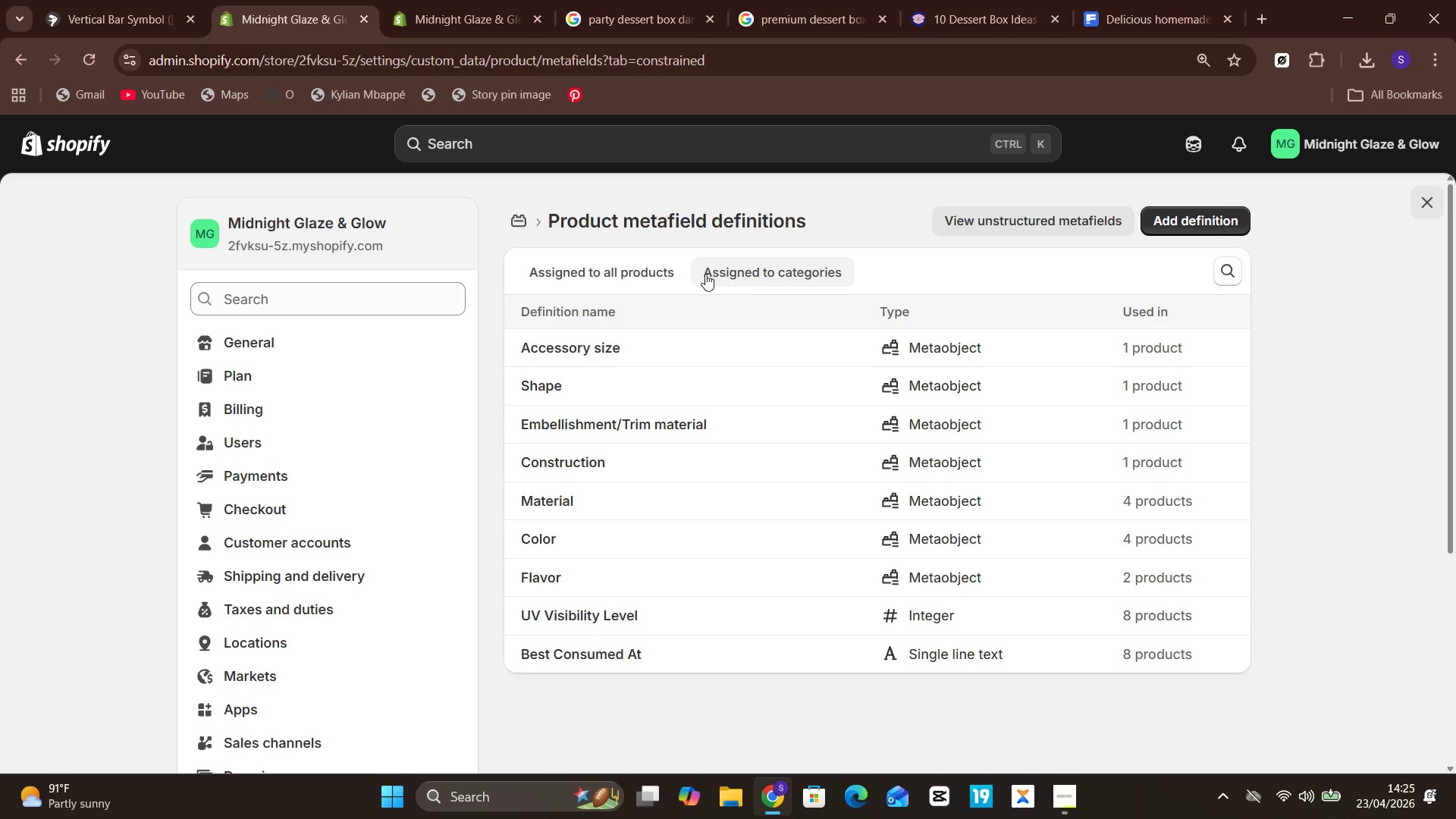 
wait(20.45)
 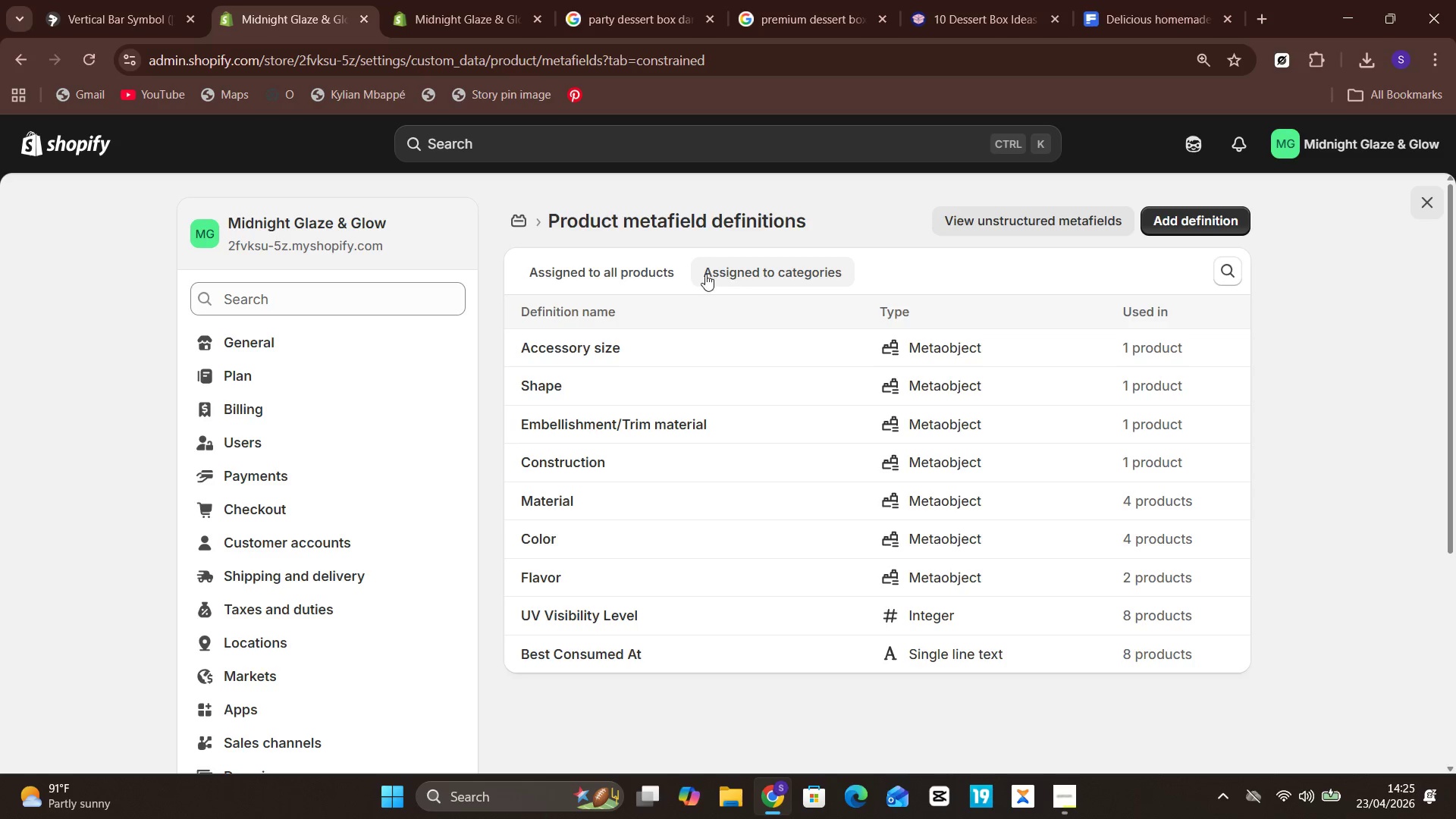 
left_click([596, 271])
 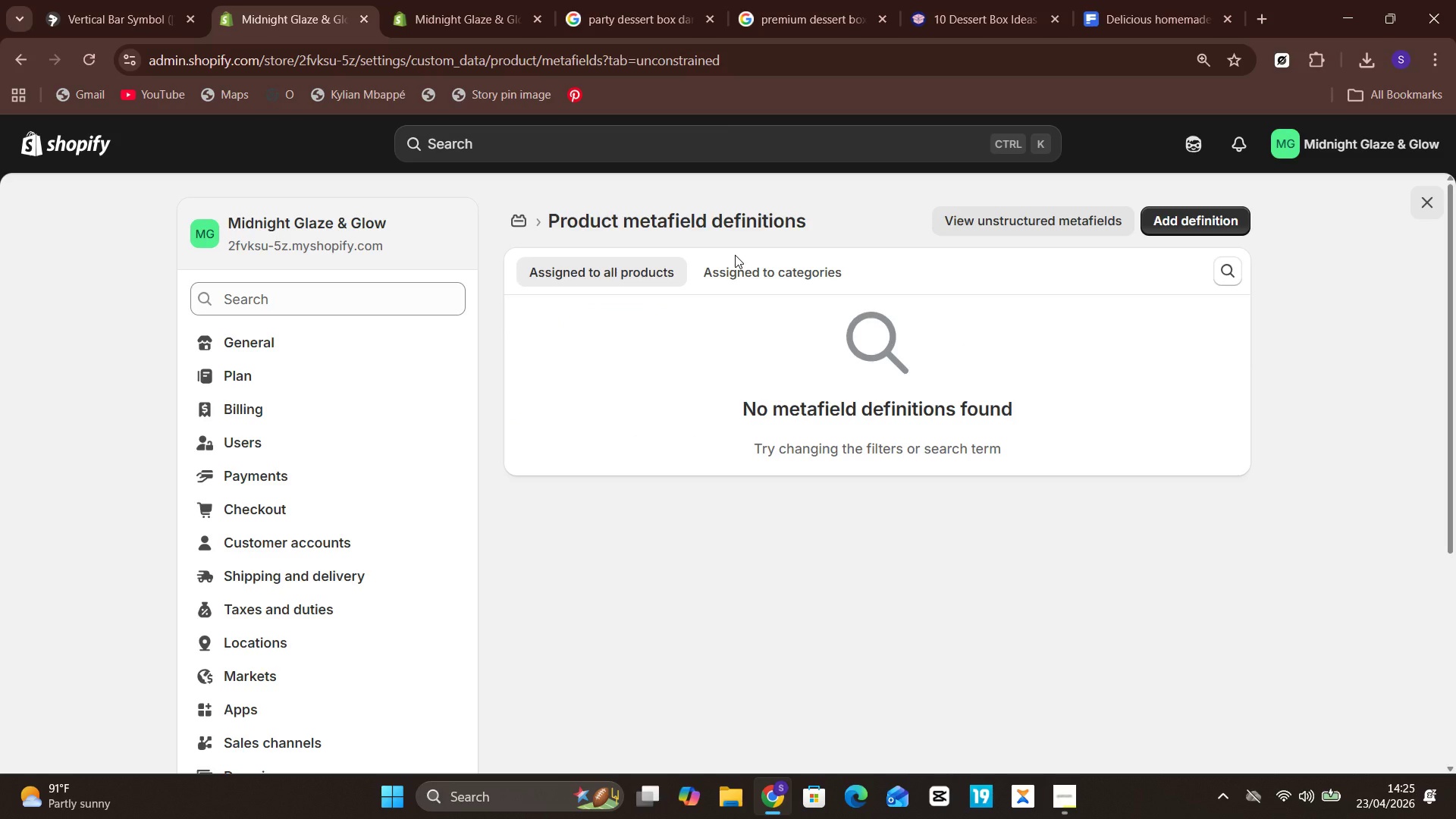 
left_click([743, 265])
 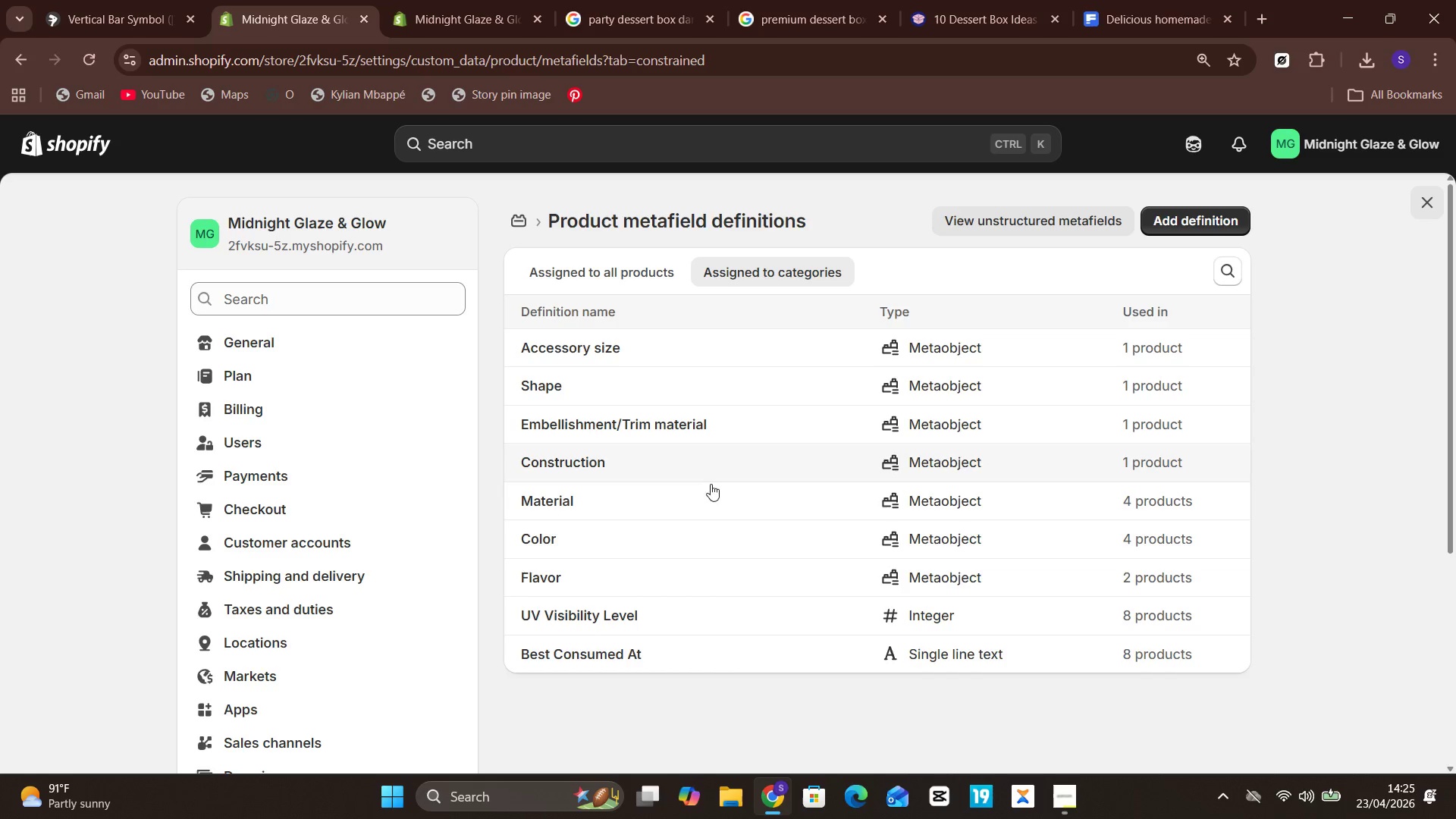 
wait(14.05)
 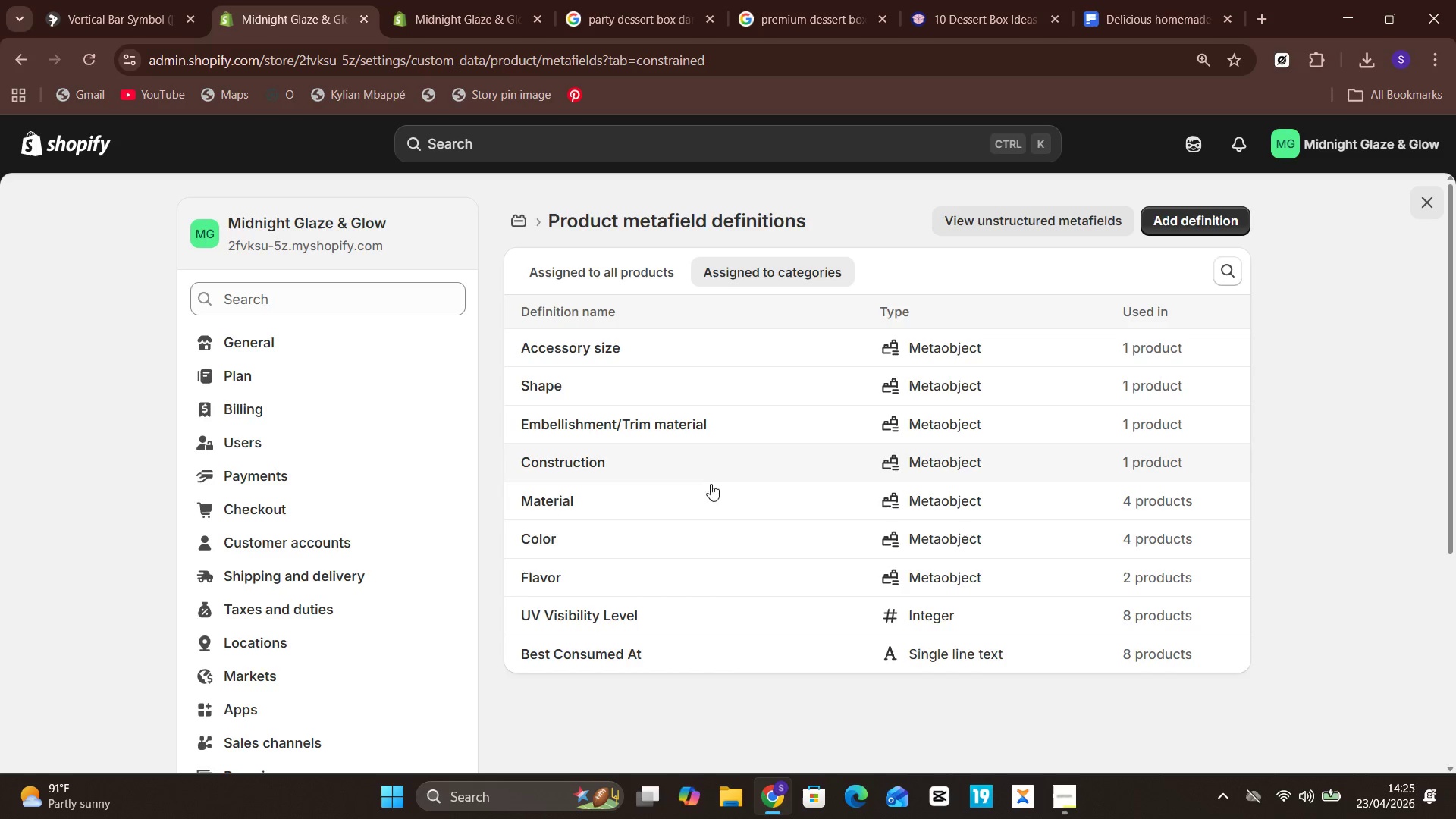 
left_click([804, 609])
 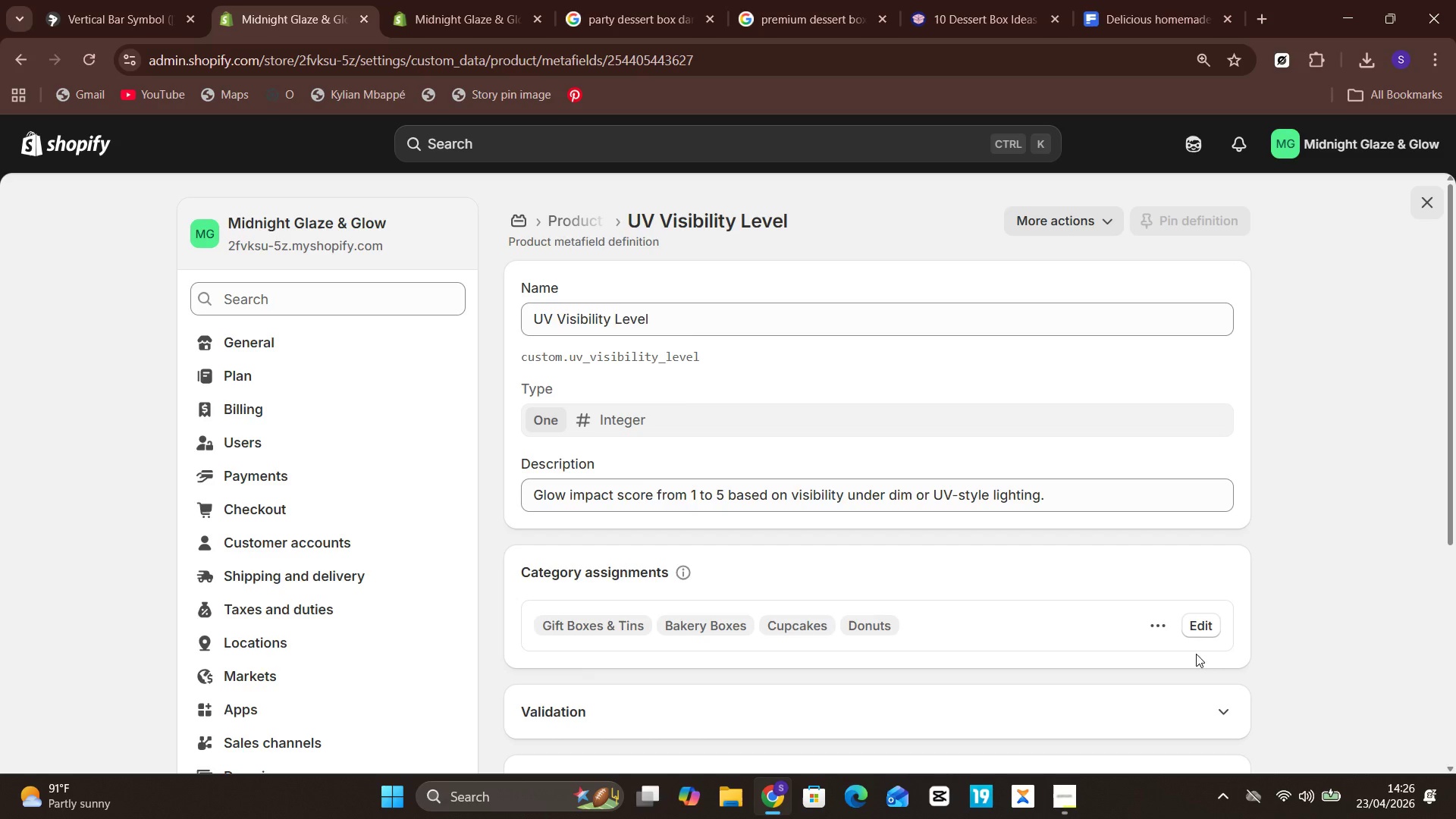 
left_click([1150, 616])
 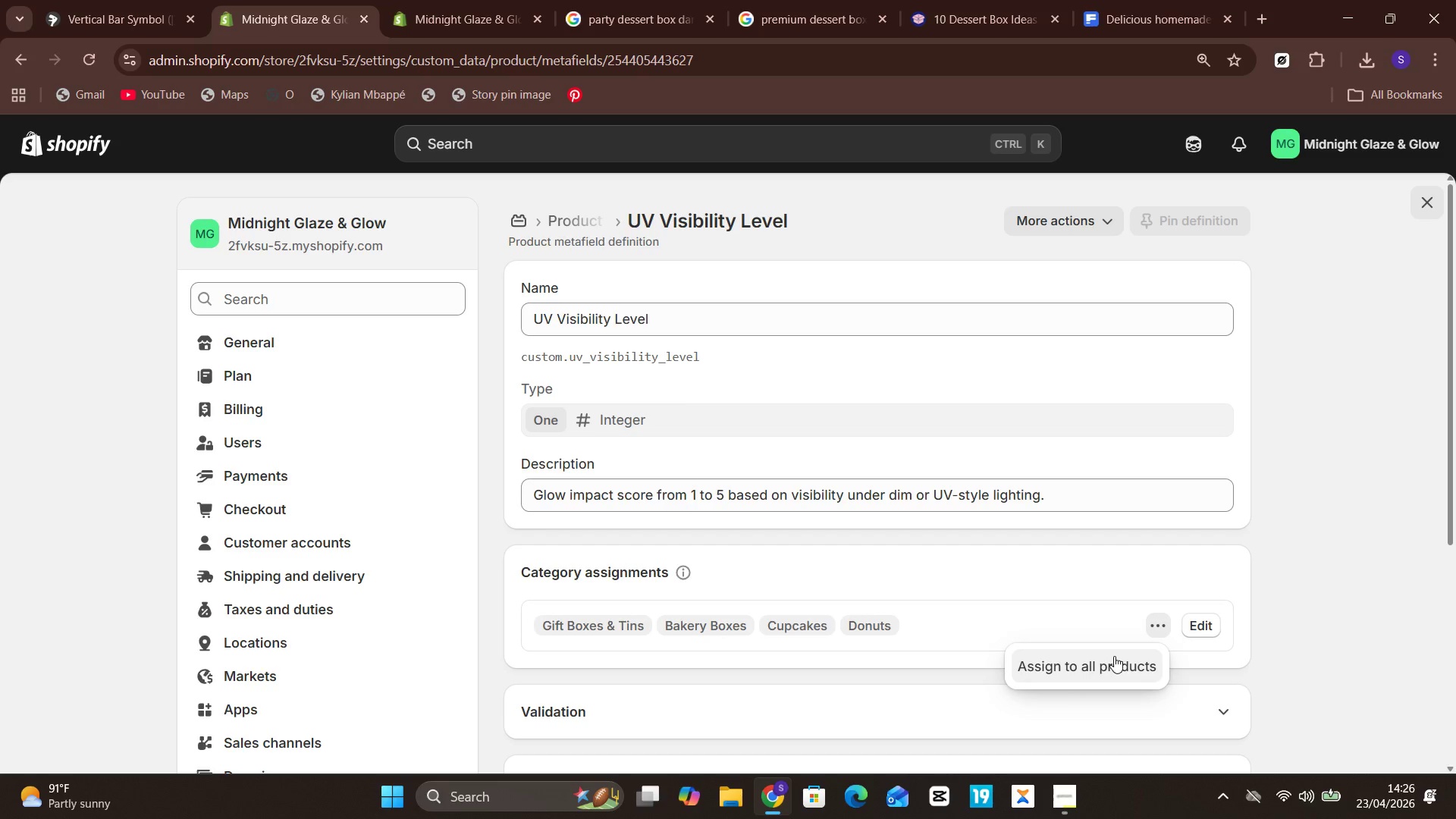 
left_click([1114, 656])
 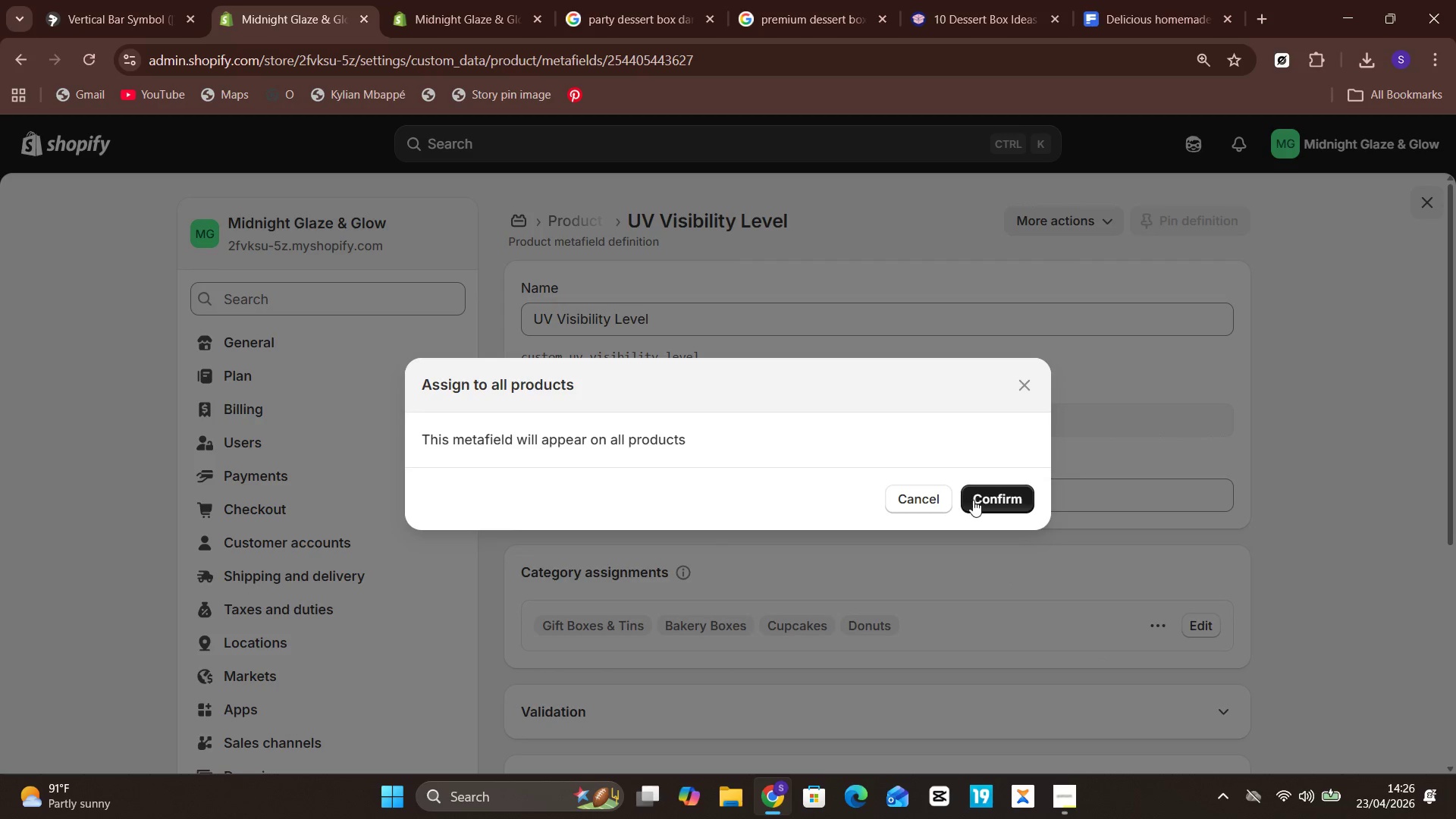 
left_click([974, 497])
 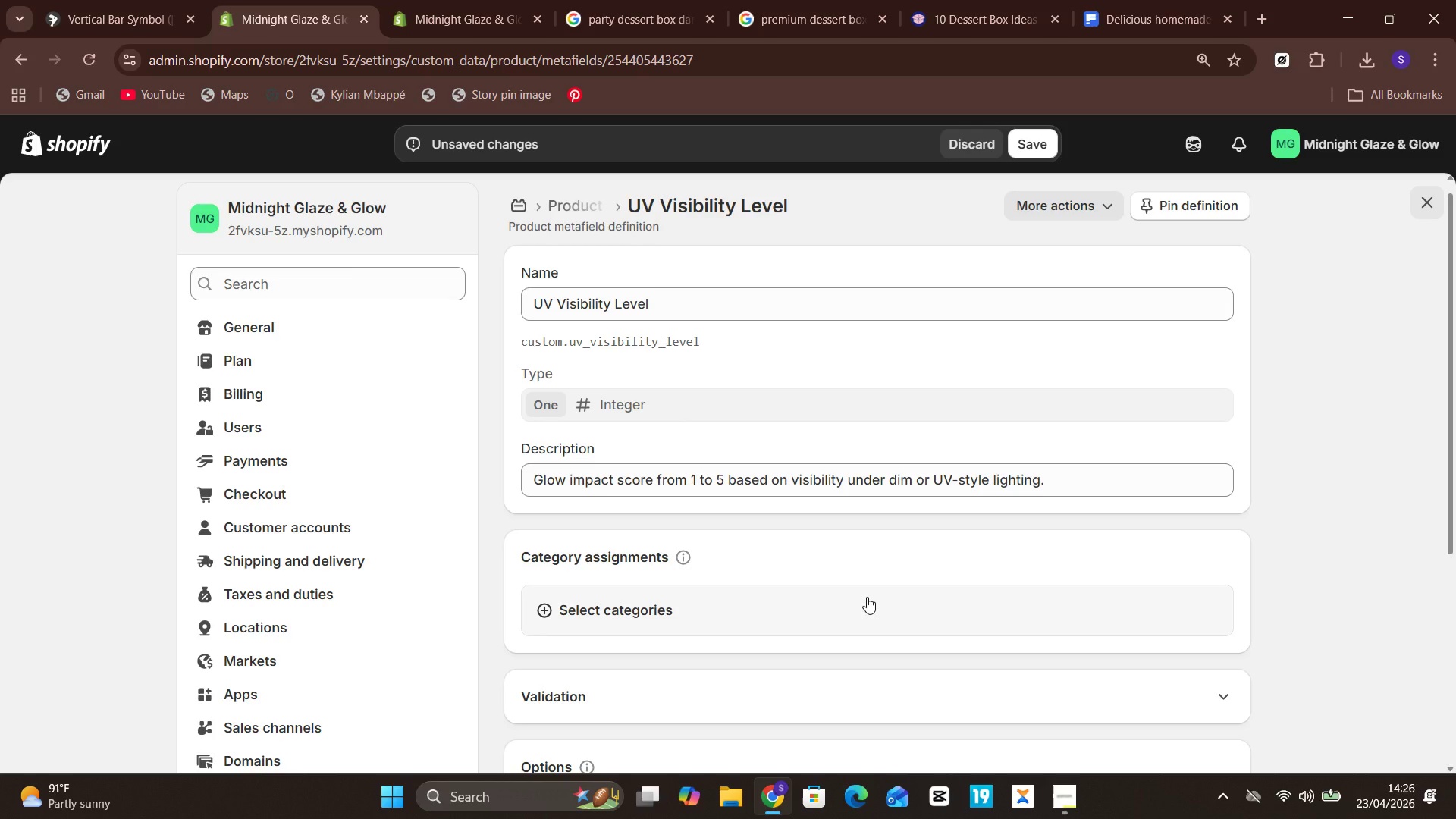 
wait(13.33)
 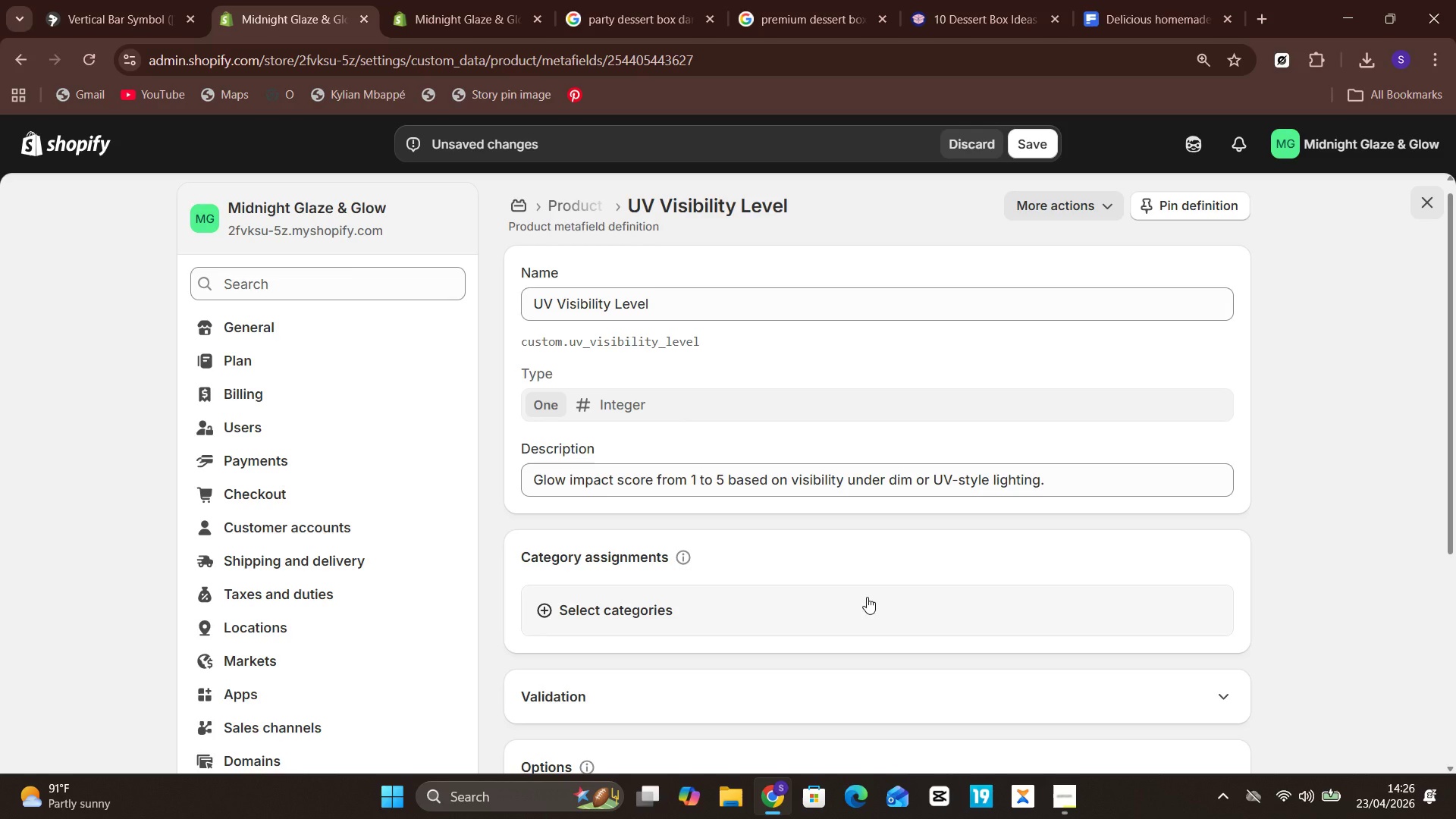 
left_click([1051, 140])
 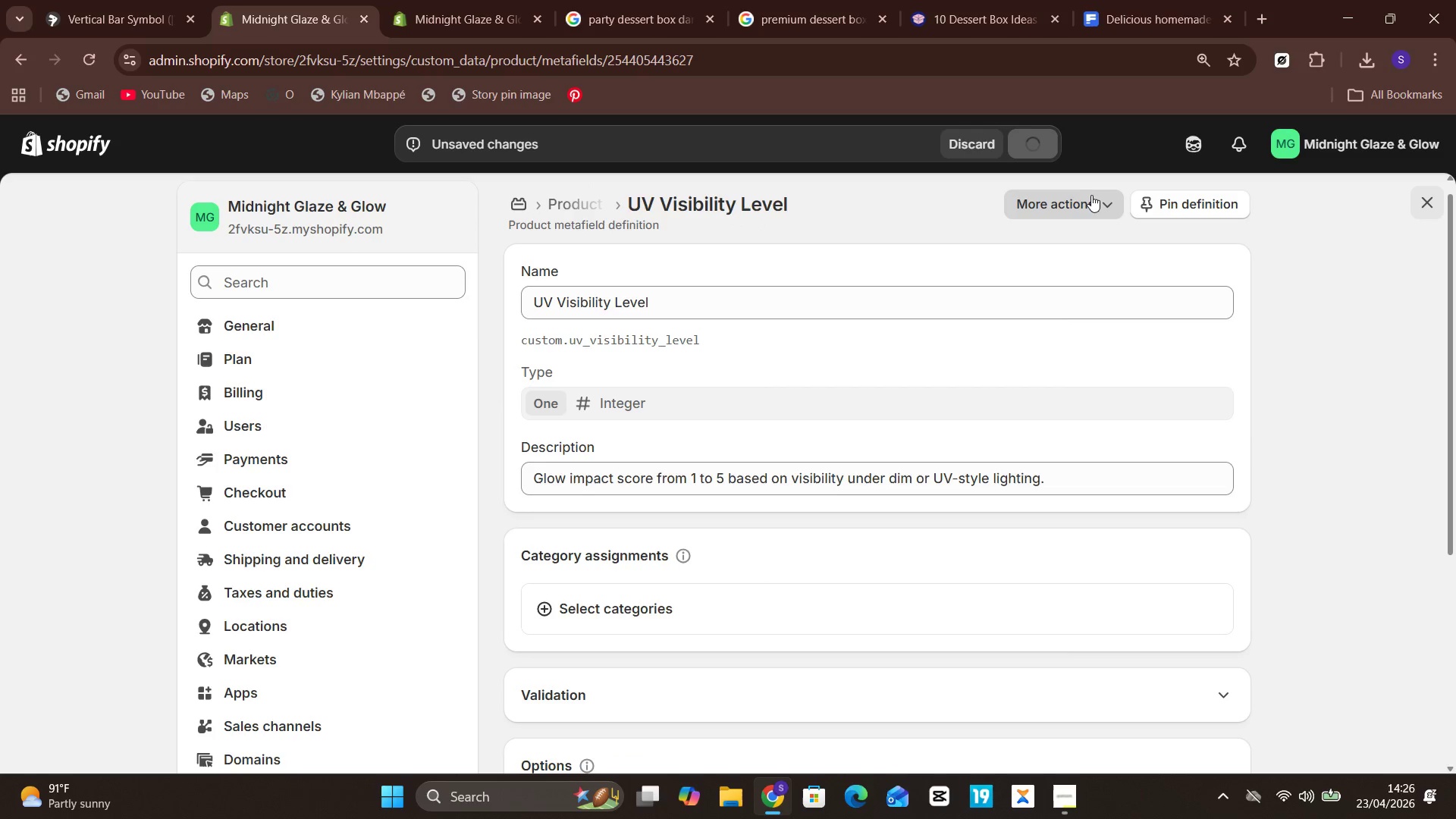 
left_click([1097, 196])
 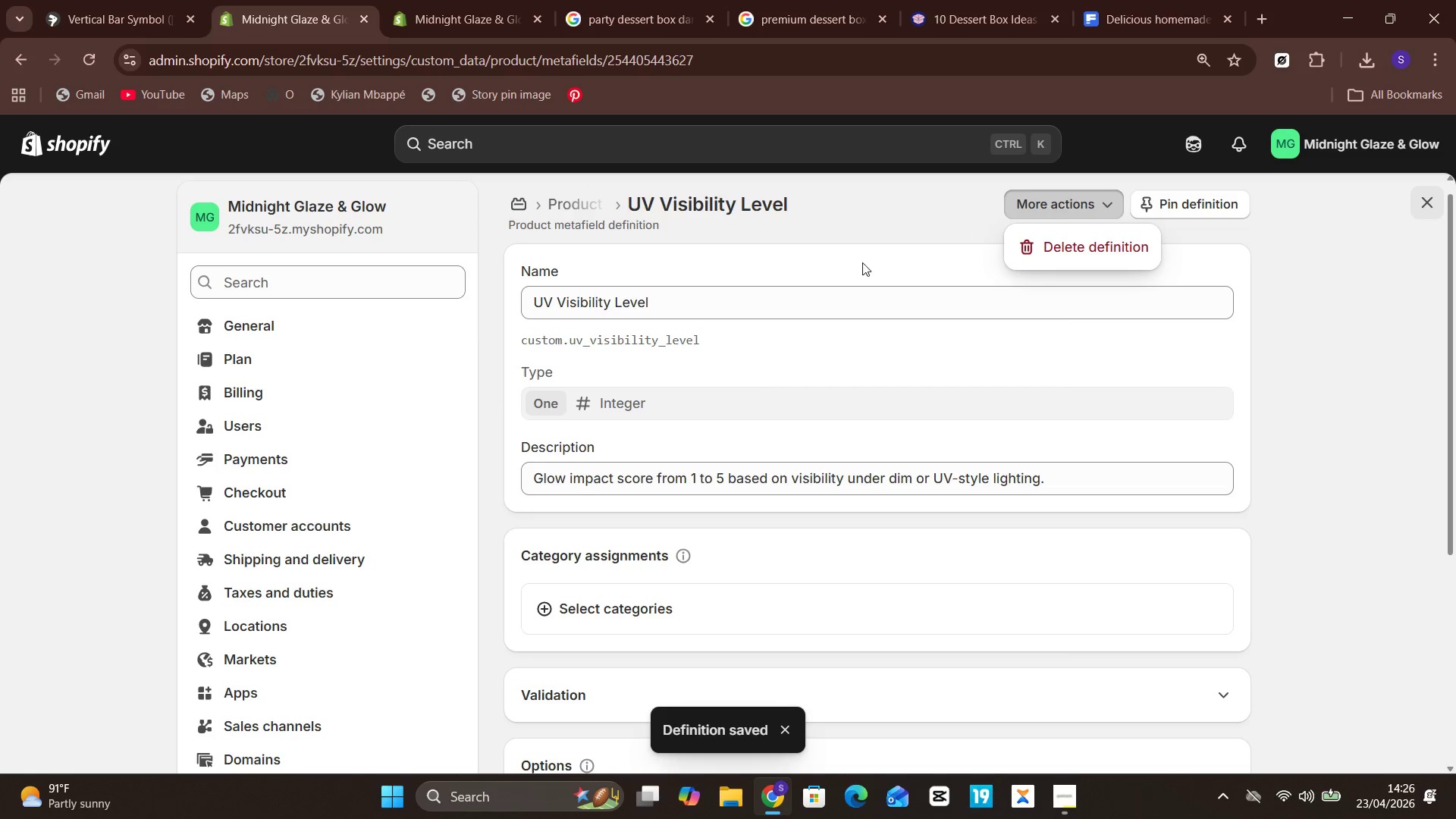 
left_click([835, 270])
 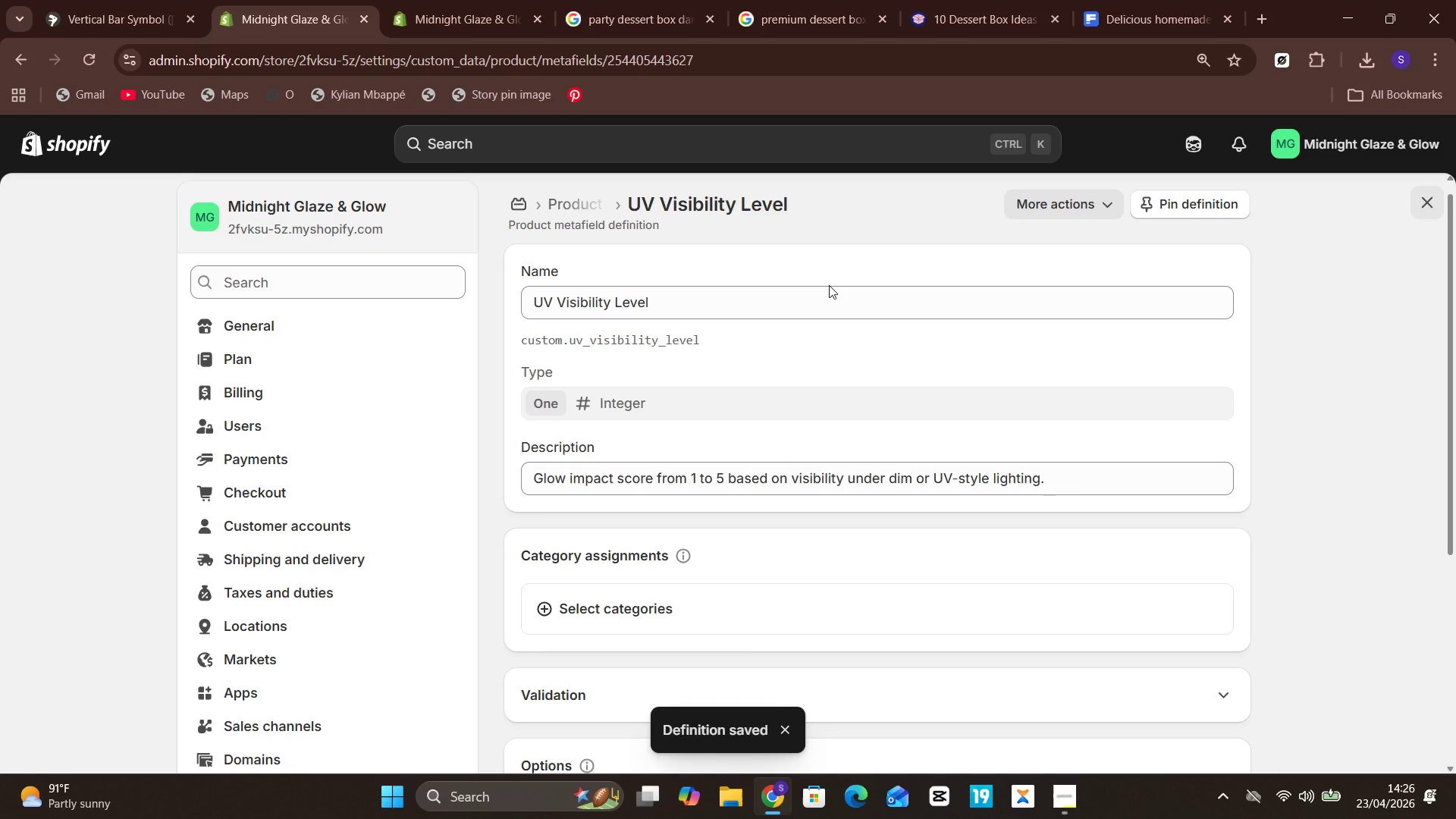 
mouse_move([809, 370])
 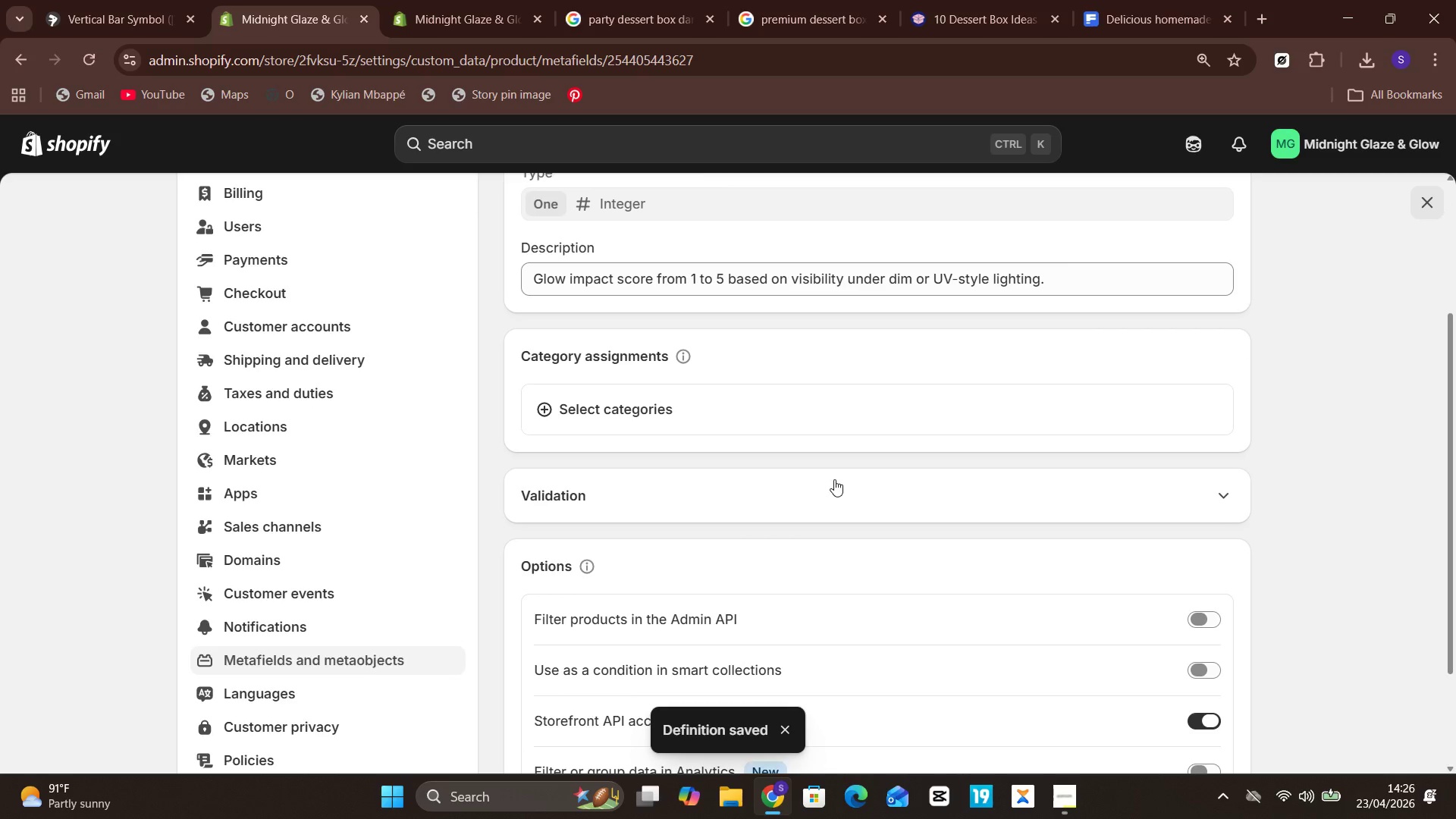 
left_click([834, 479])
 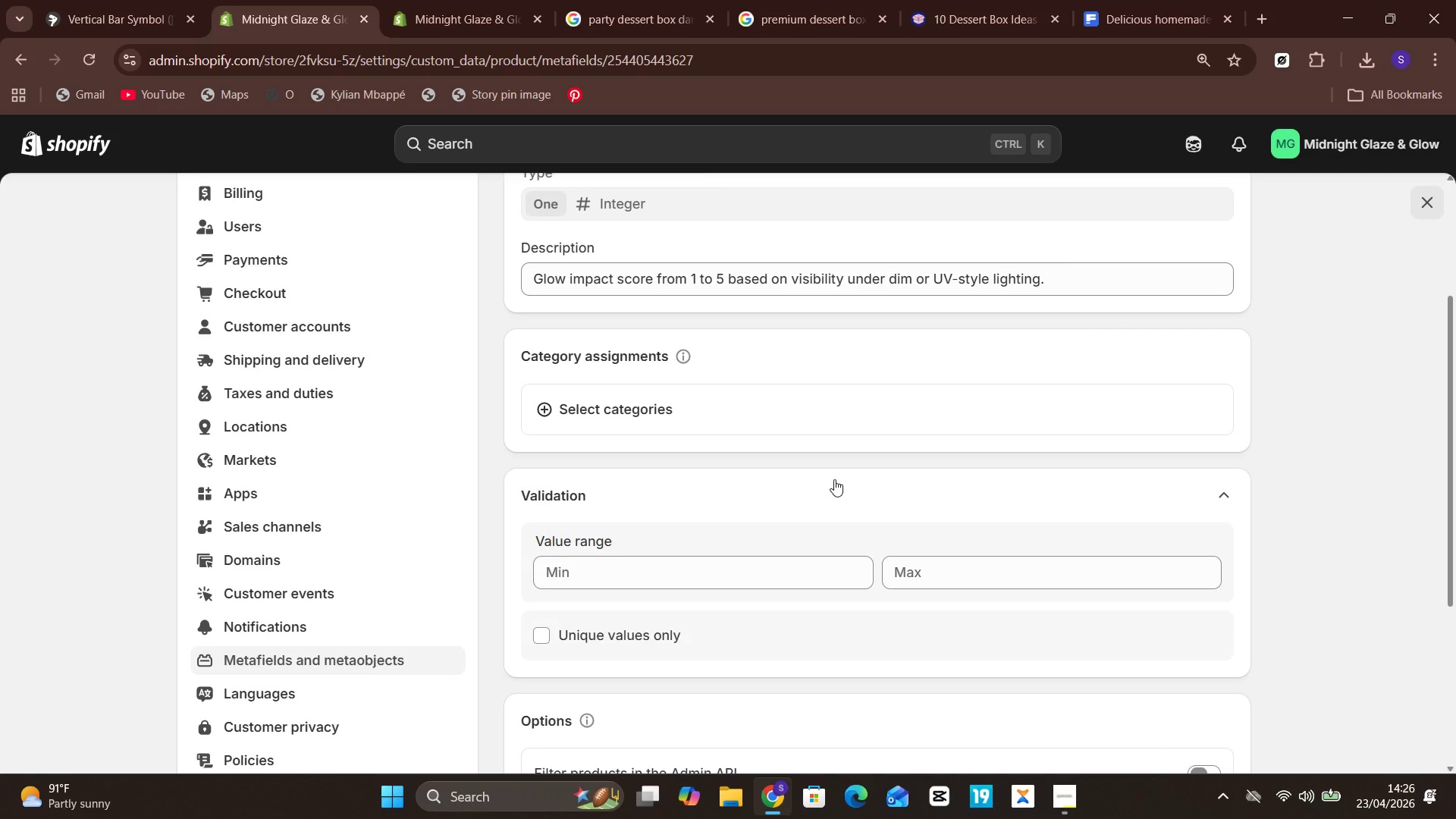 
left_click([834, 479])
 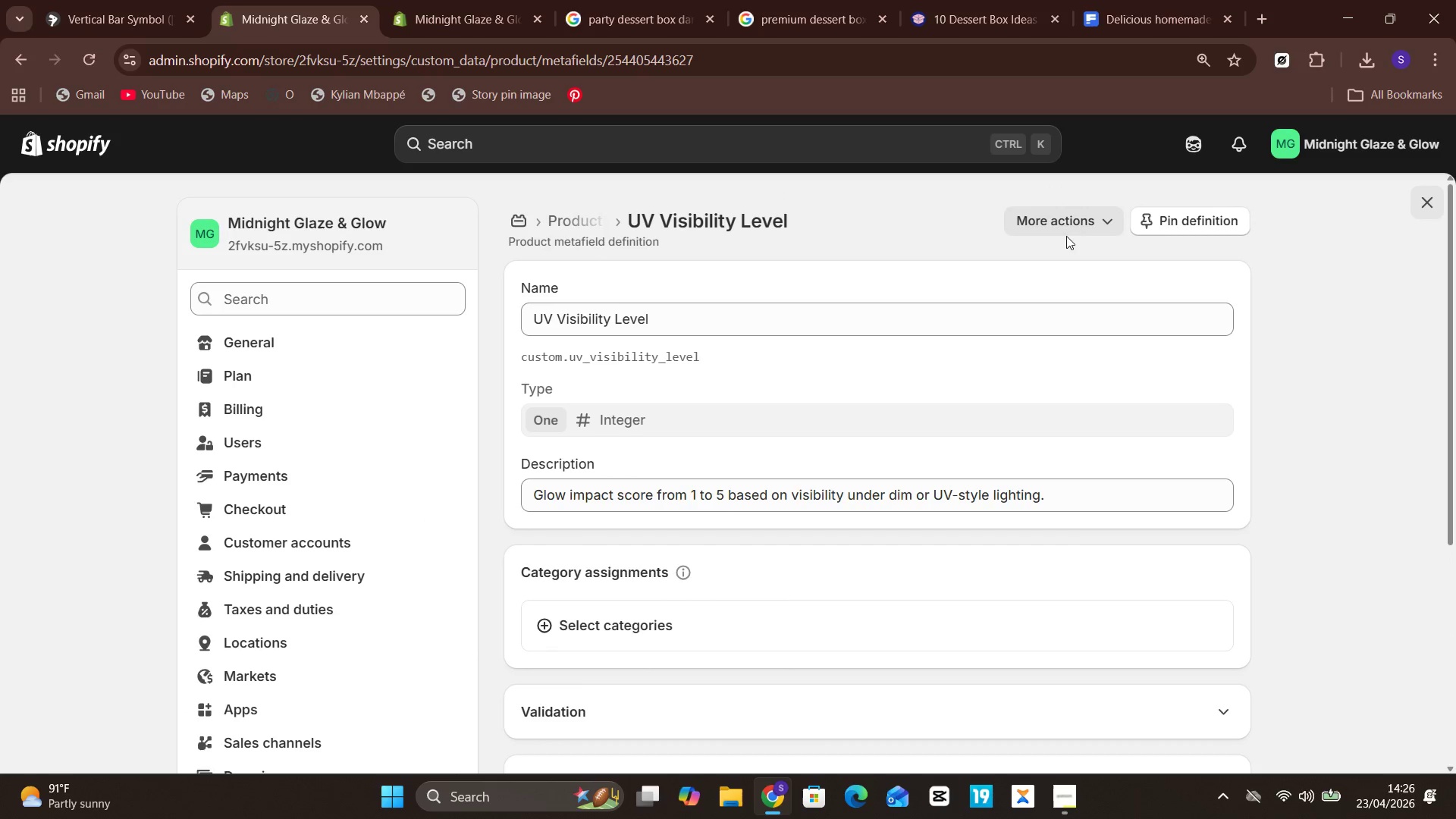 
wait(6.12)
 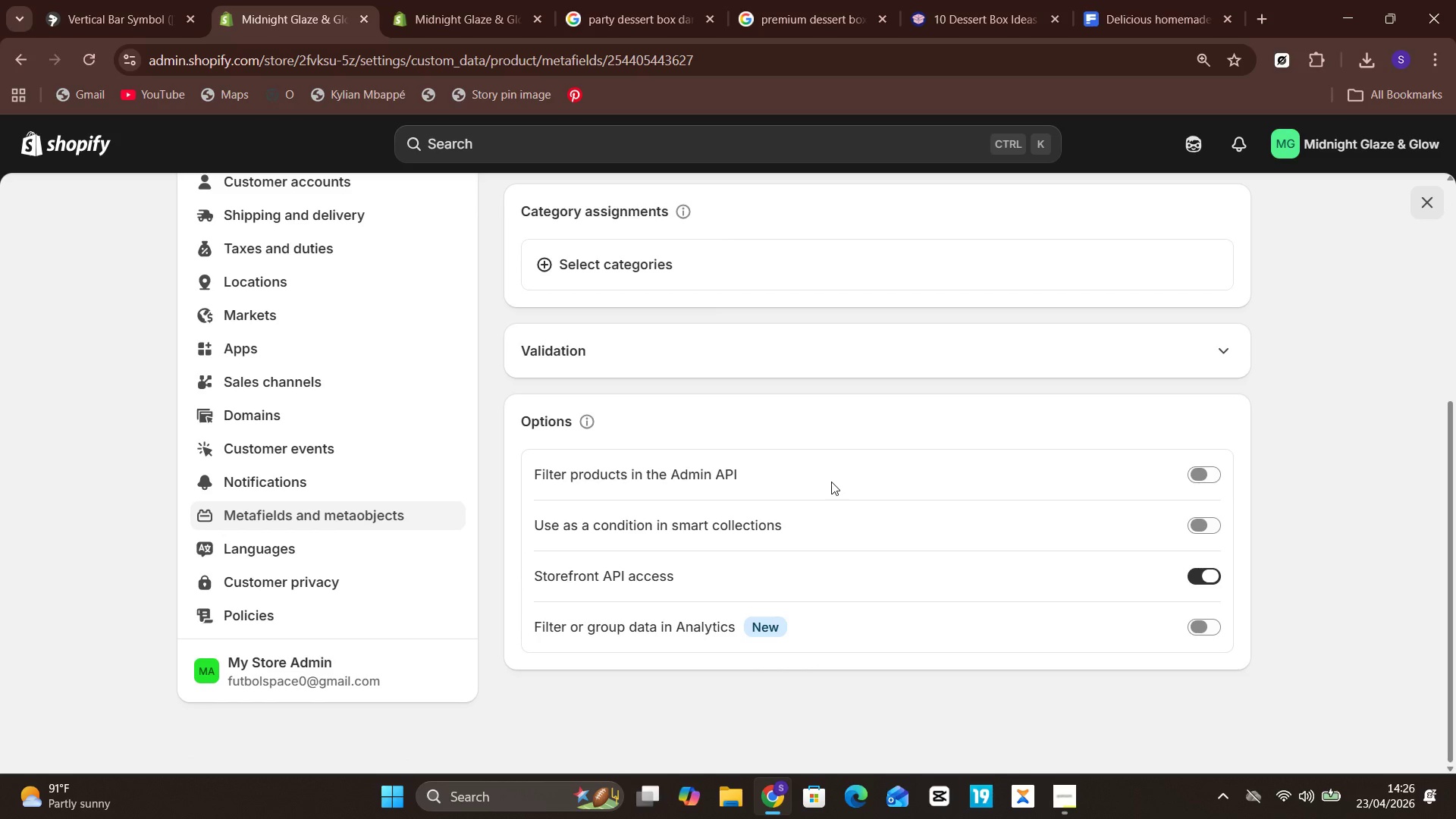 
left_click([576, 217])
 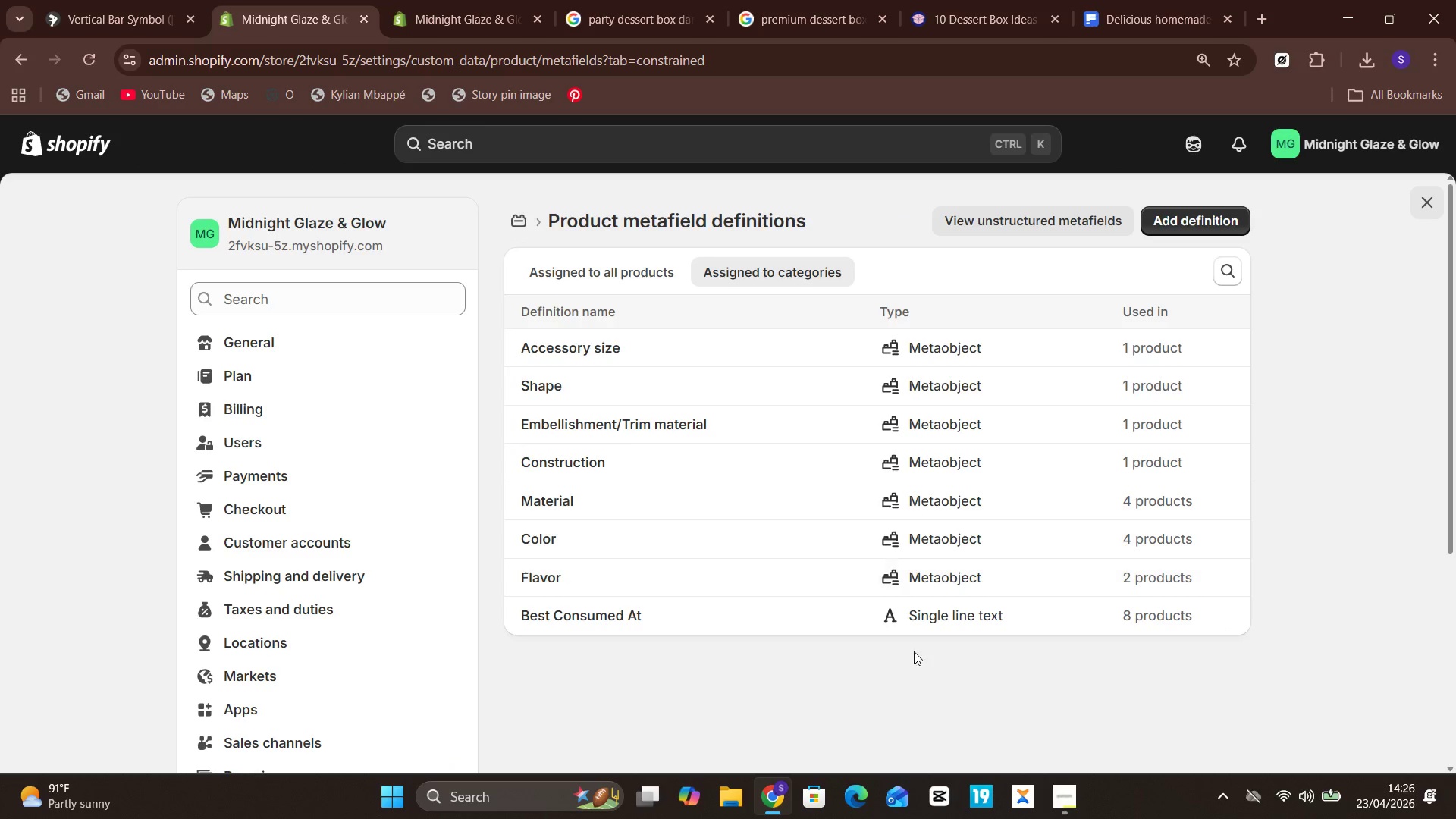 
left_click([795, 611])
 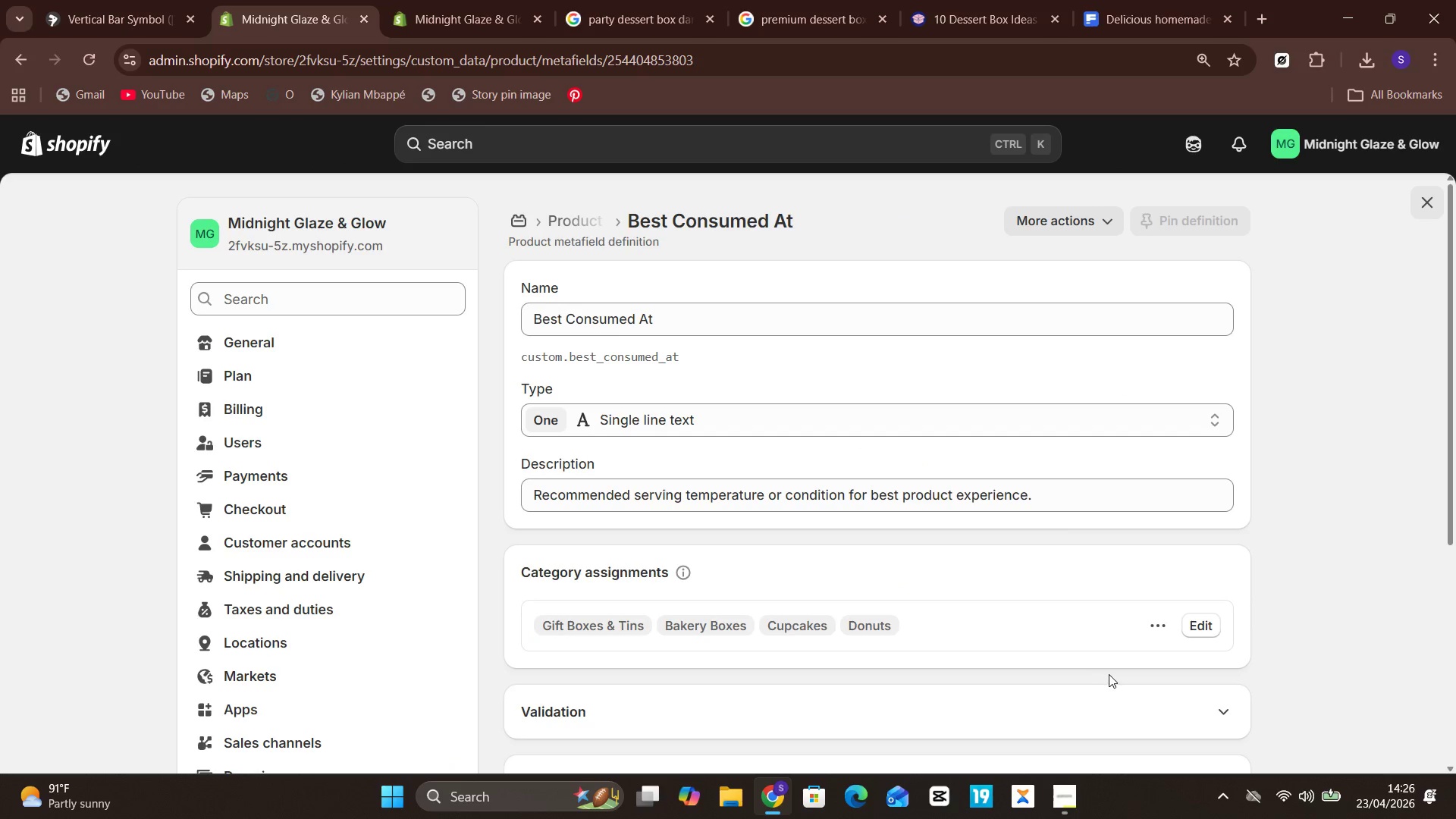 
left_click([1157, 631])
 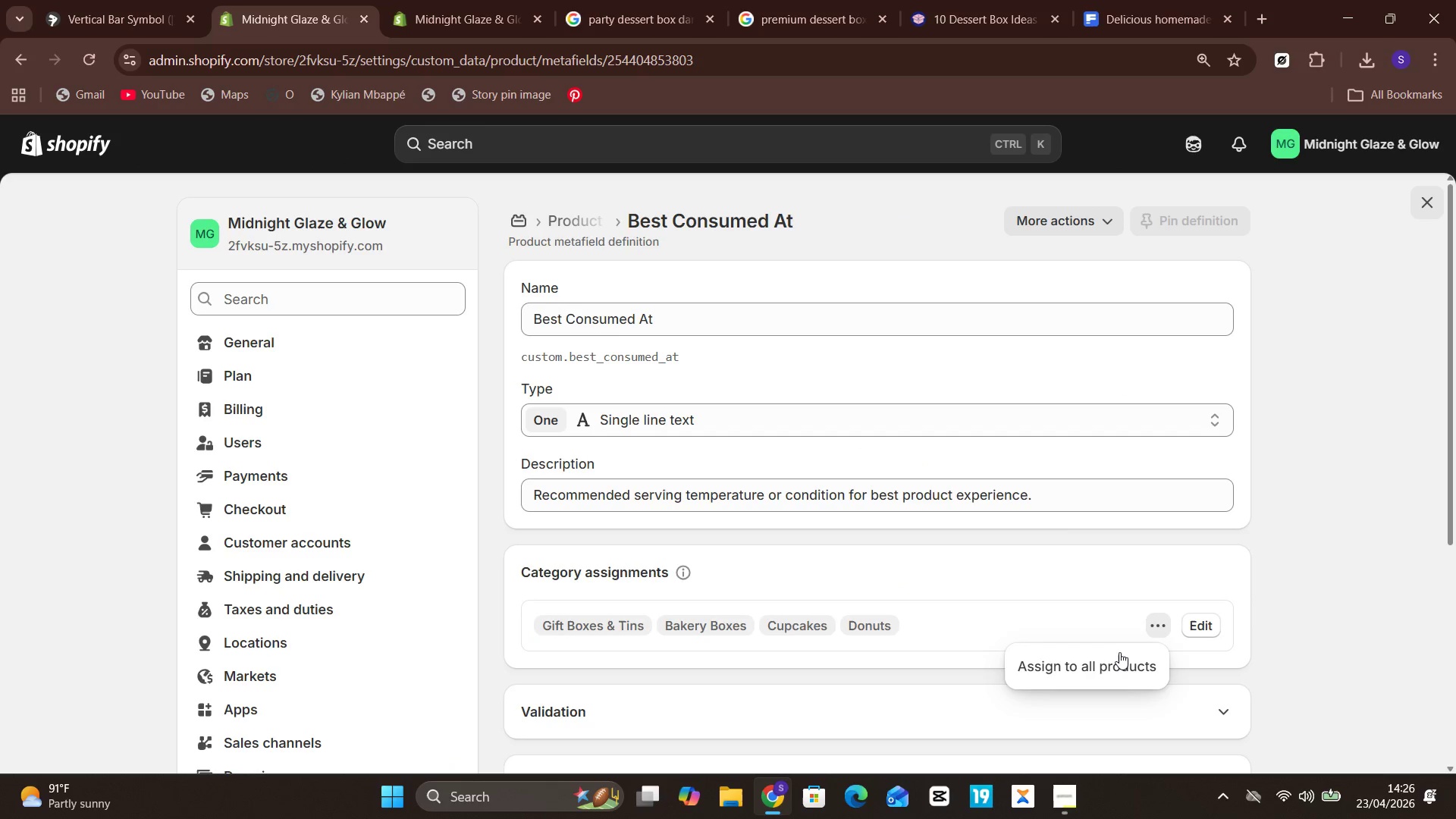 
left_click([1117, 656])
 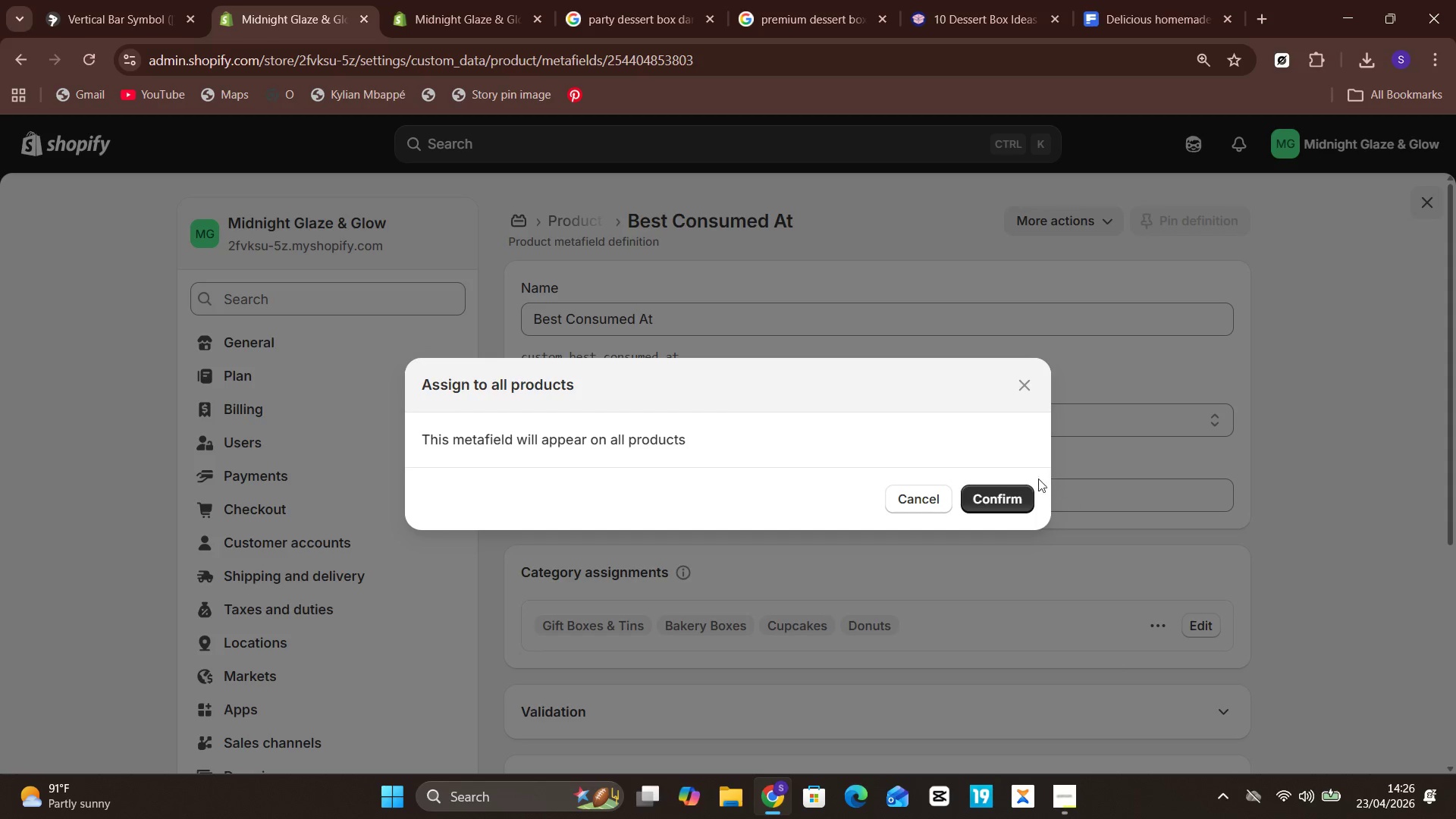 
left_click_drag(start_coordinate=[1015, 484], to_coordinate=[1016, 504])
 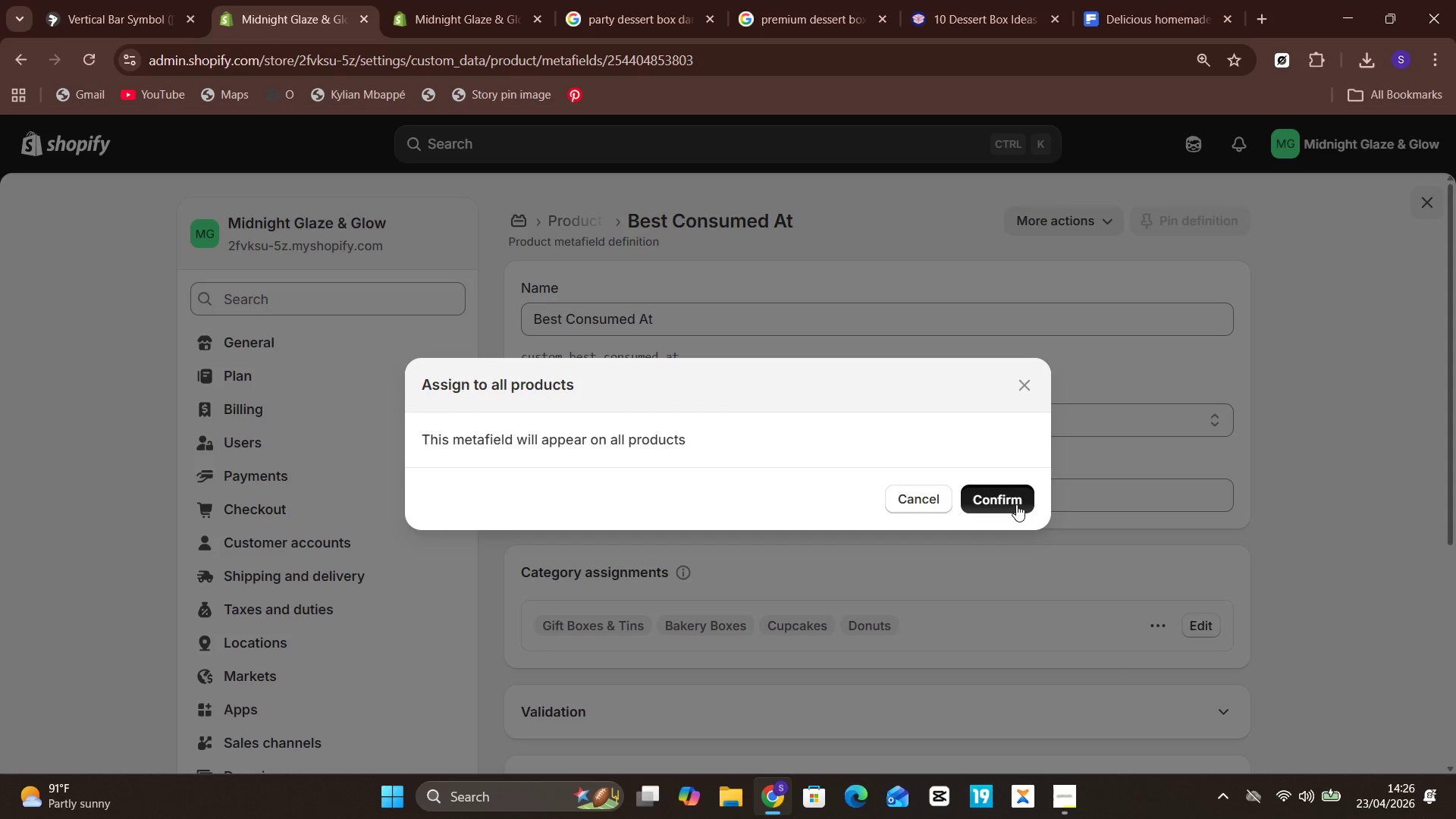 
left_click([1016, 504])
 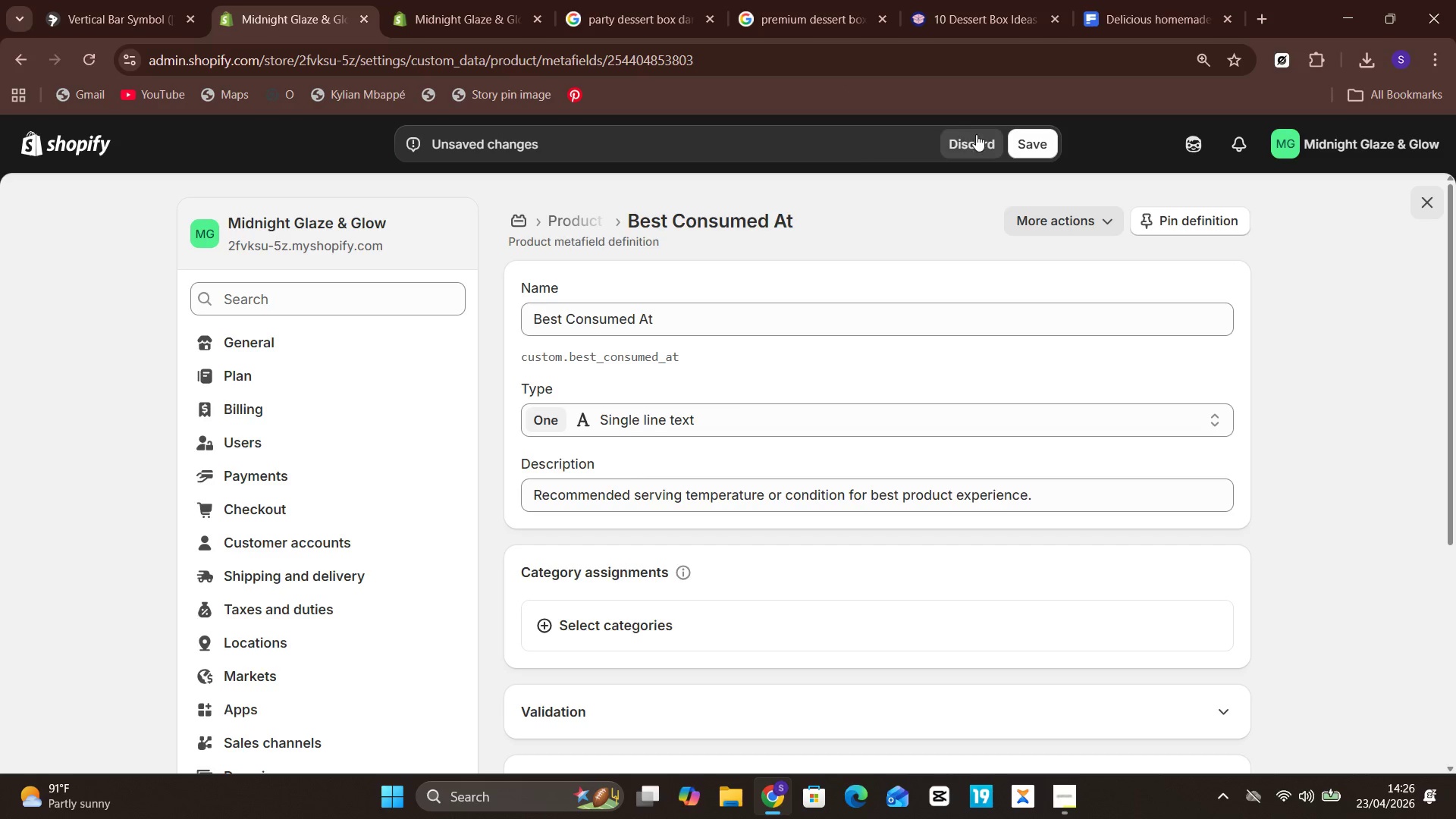 
left_click([1042, 157])
 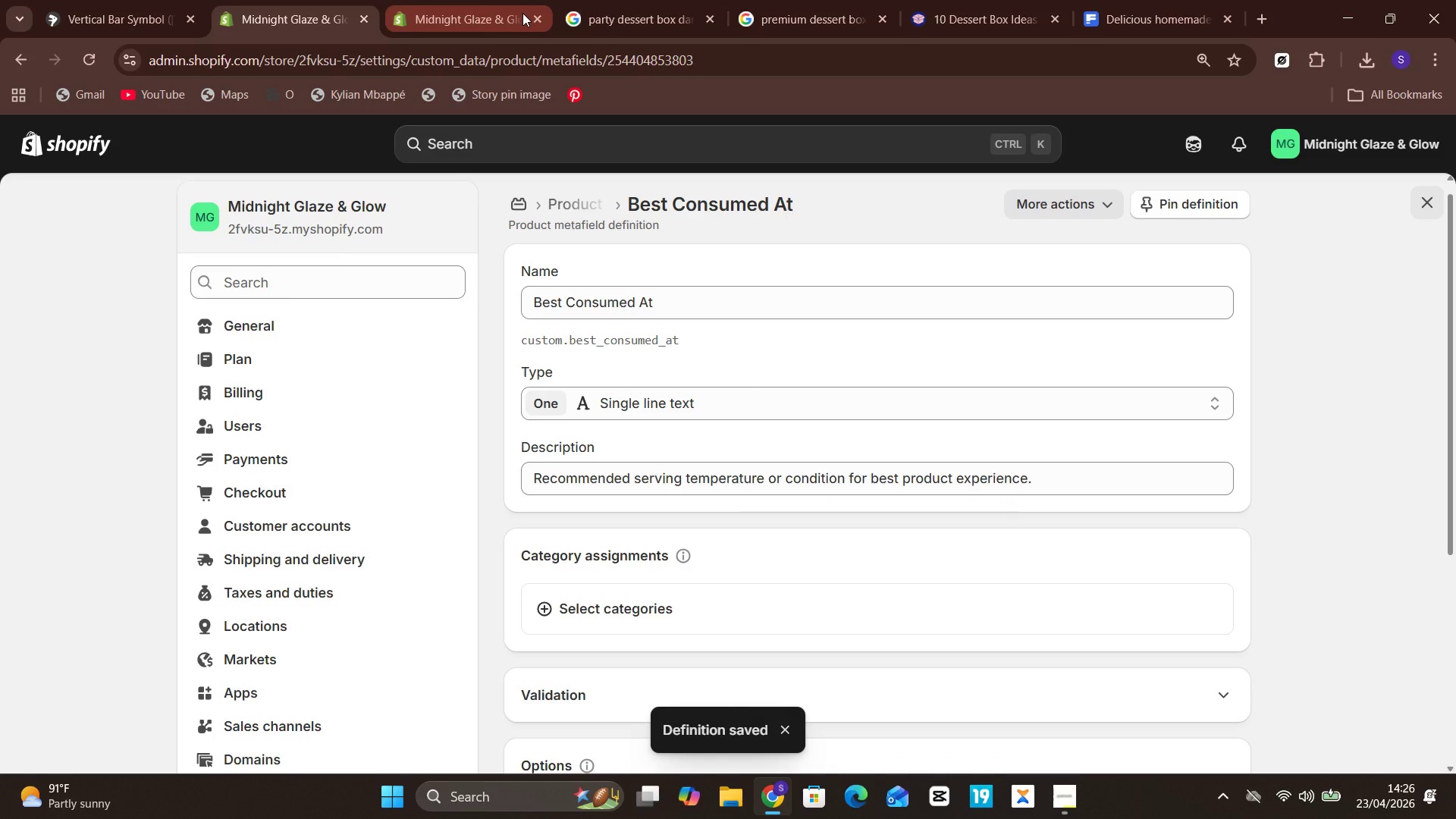 
left_click([535, 21])
 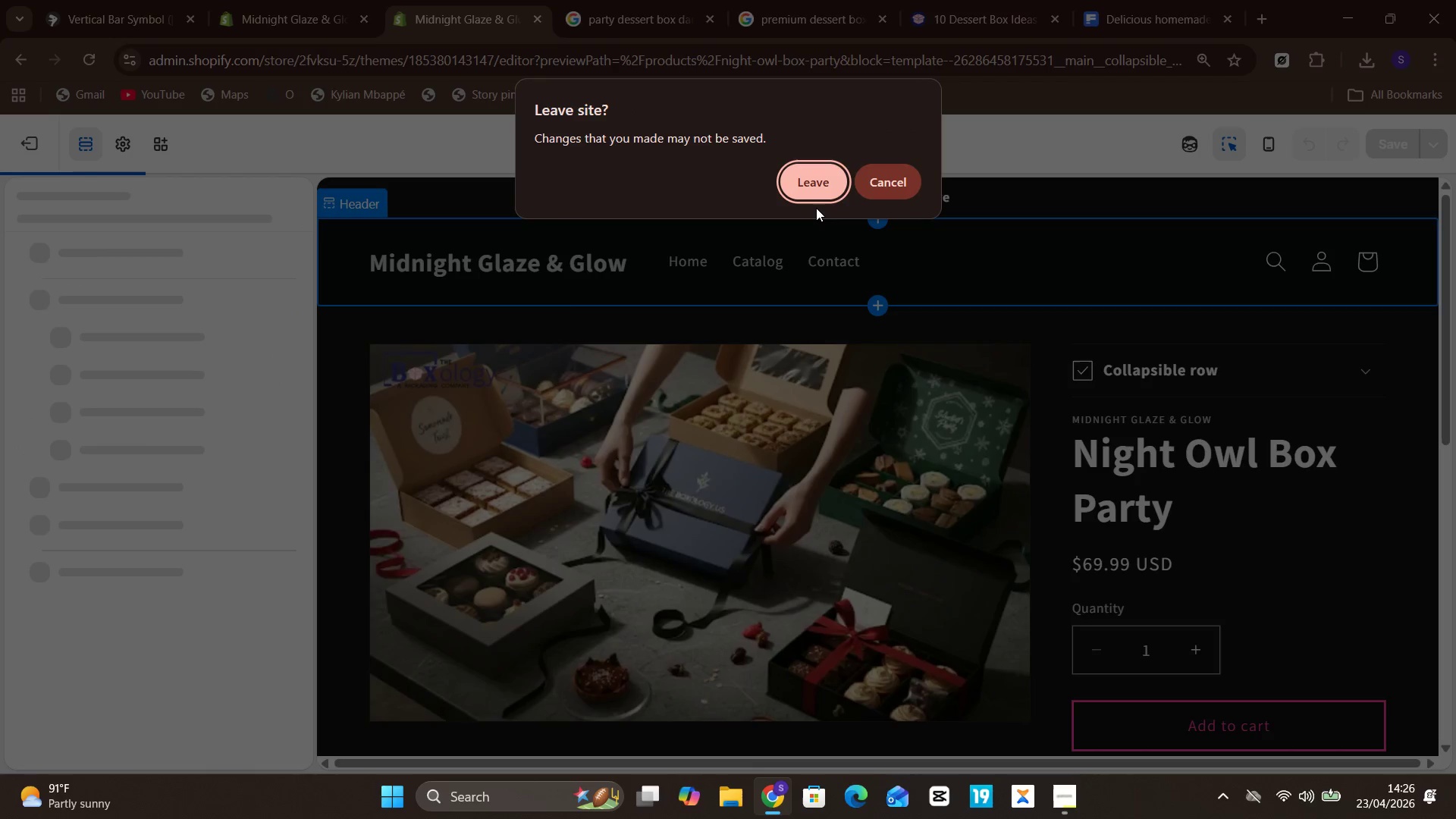 
left_click([805, 174])
 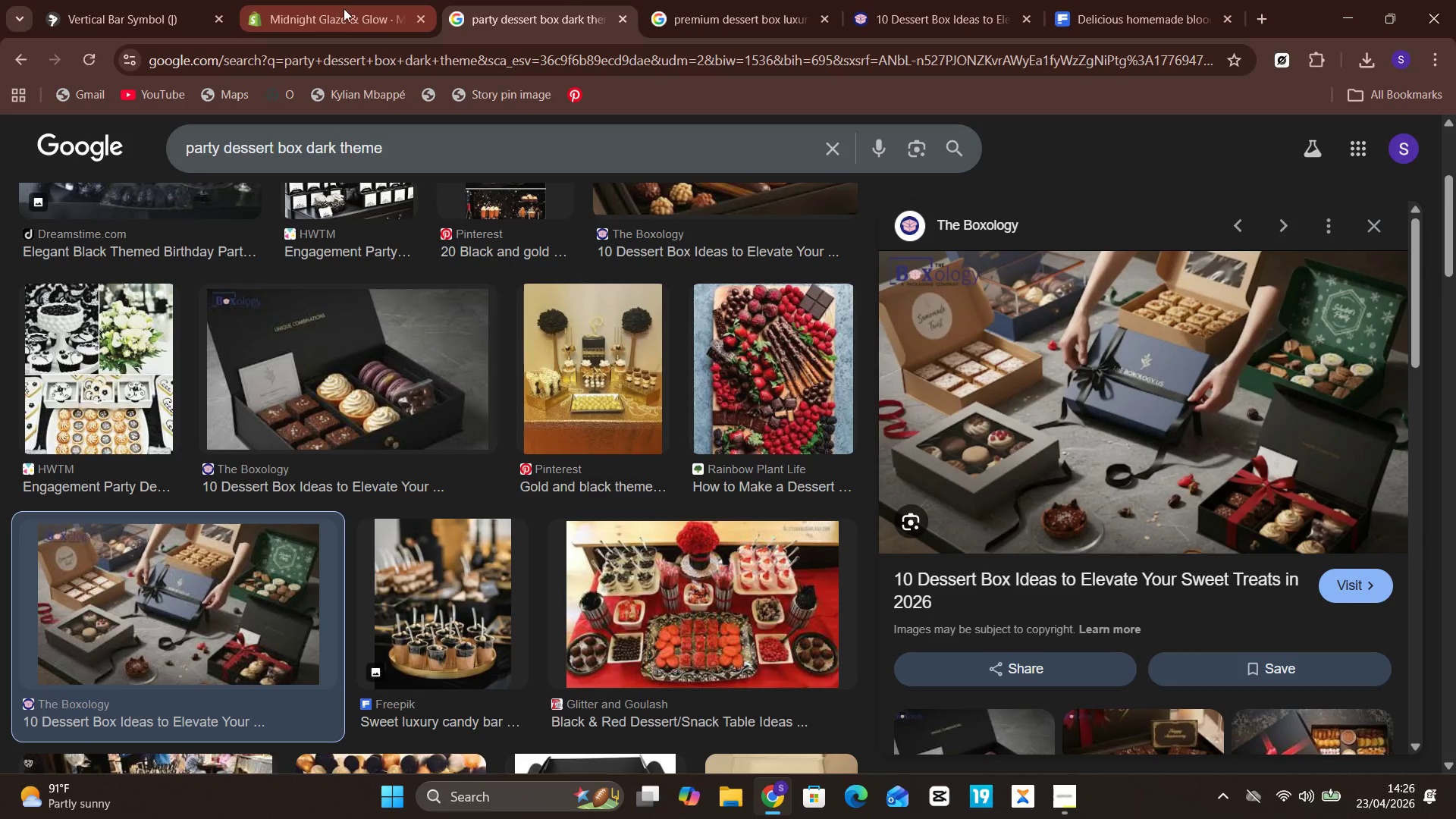 
left_click([346, 20])
 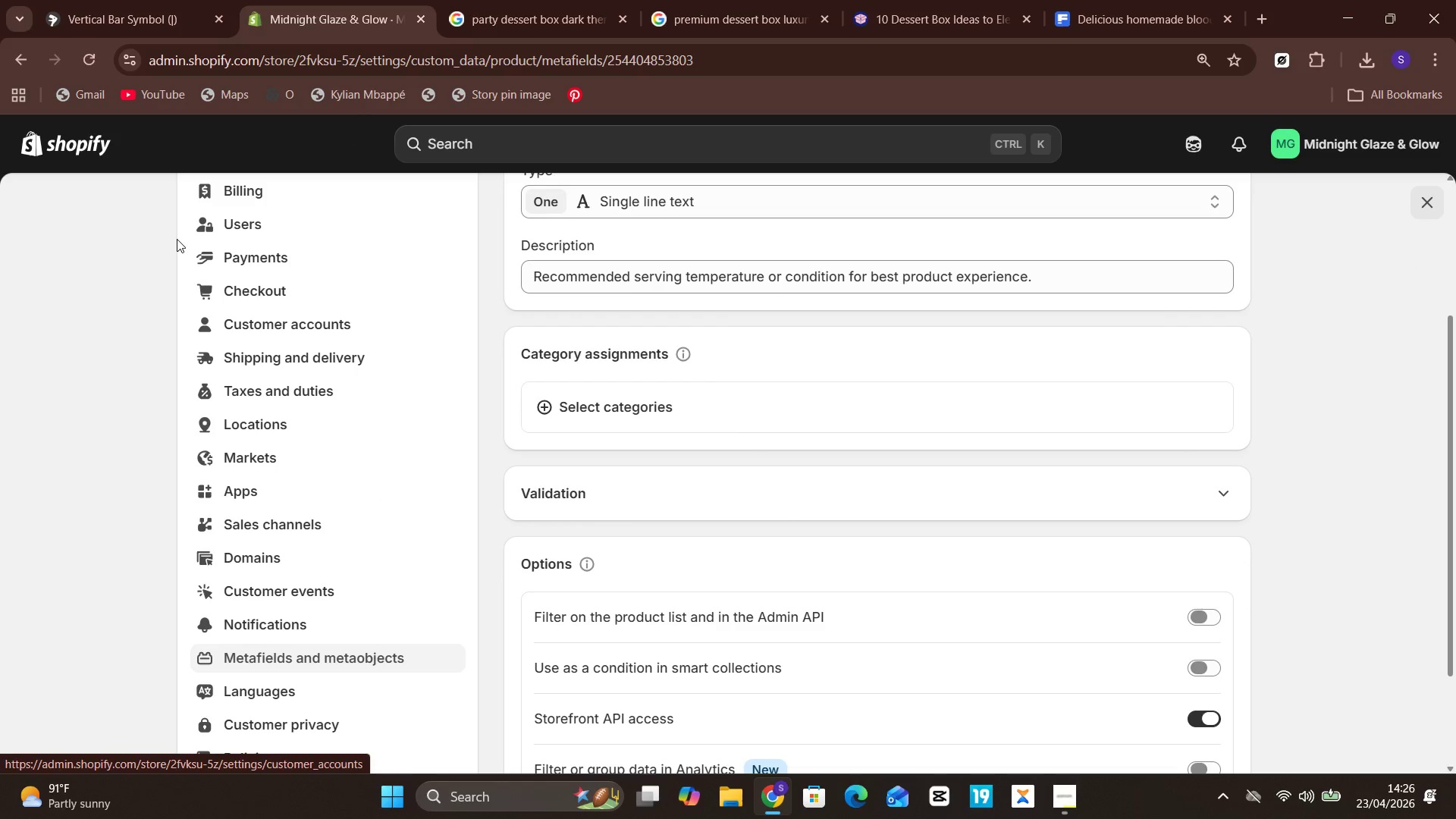 
left_click([77, 135])
 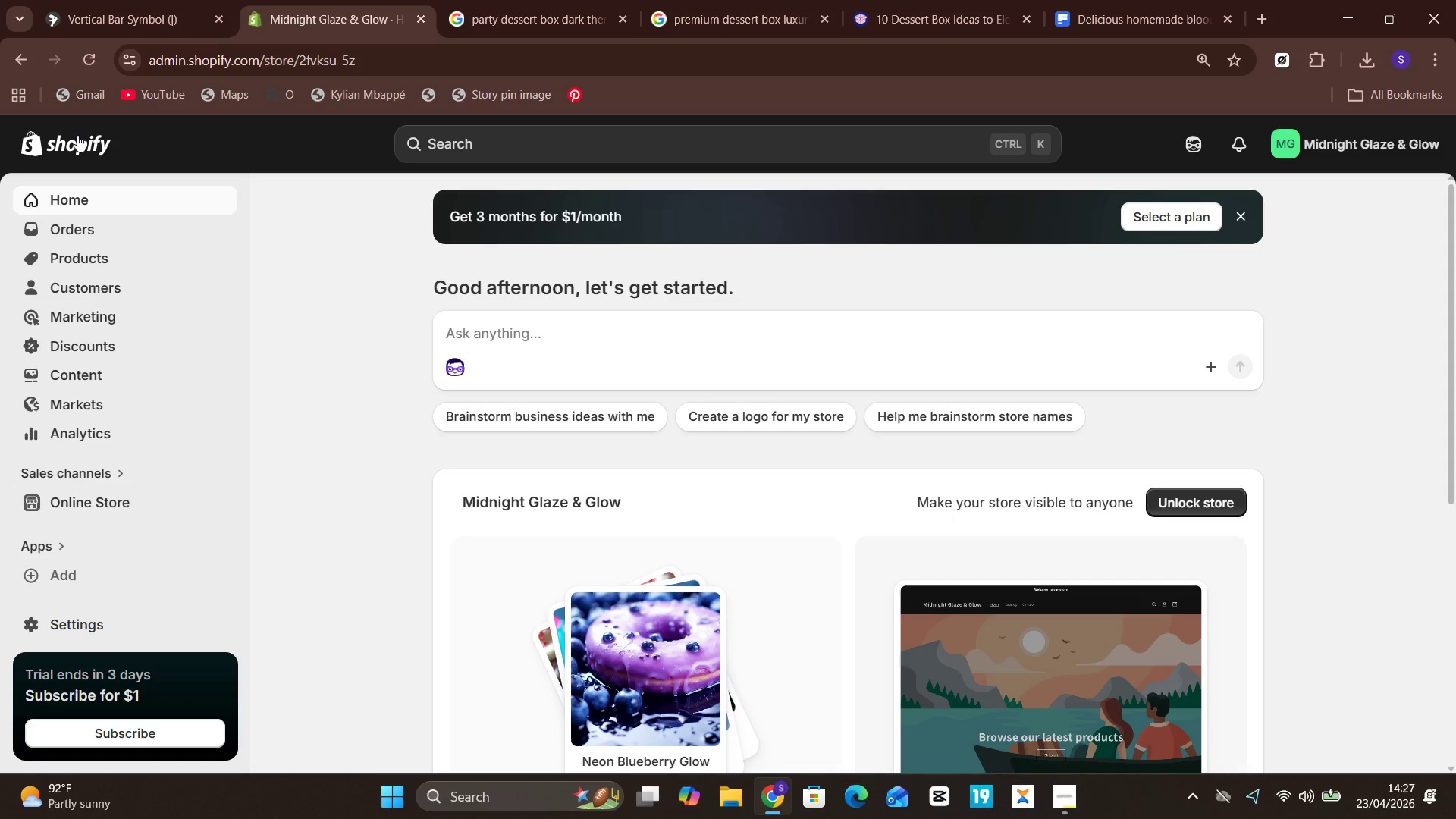 
wait(13.5)
 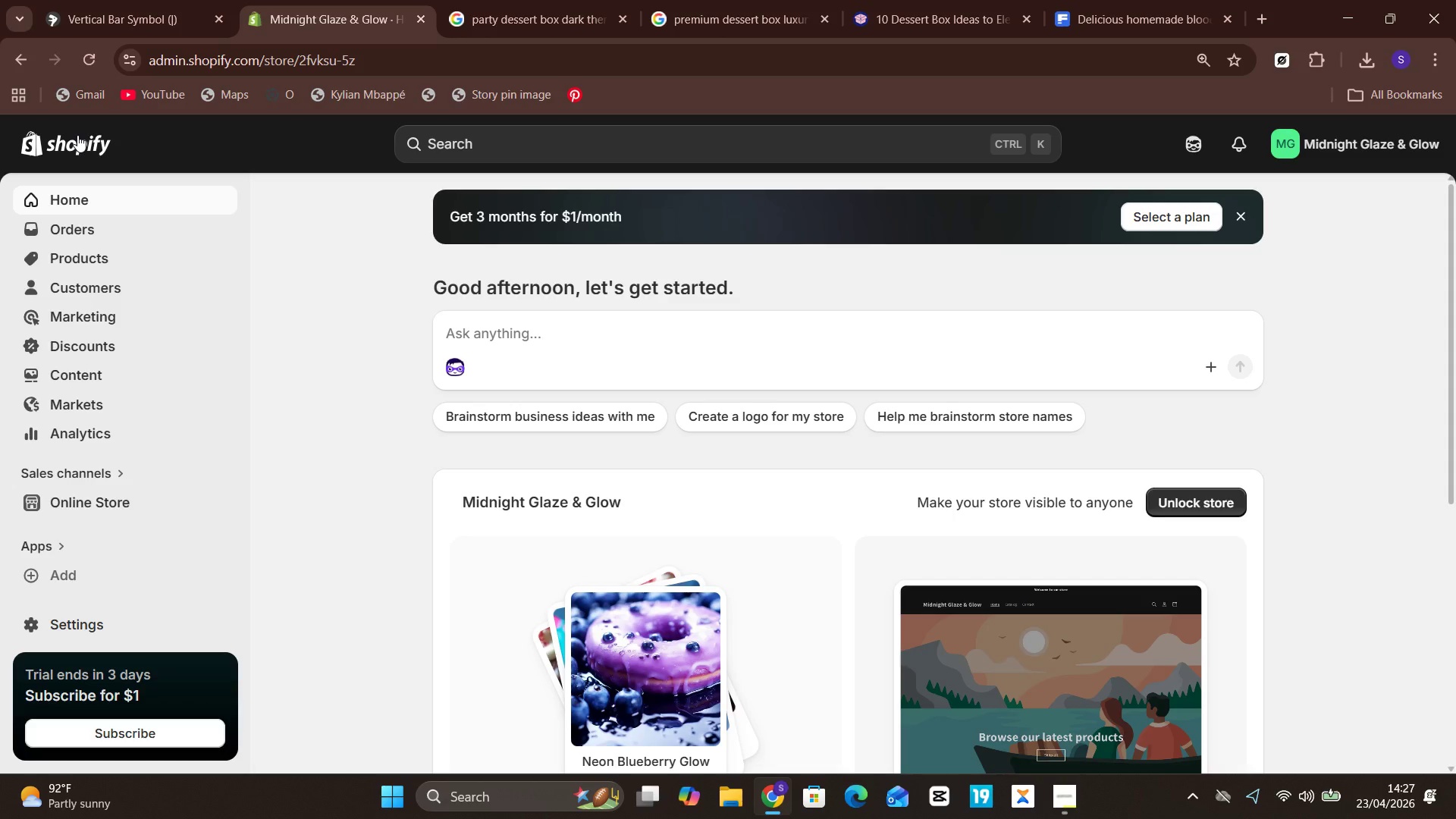 
left_click([118, 511])
 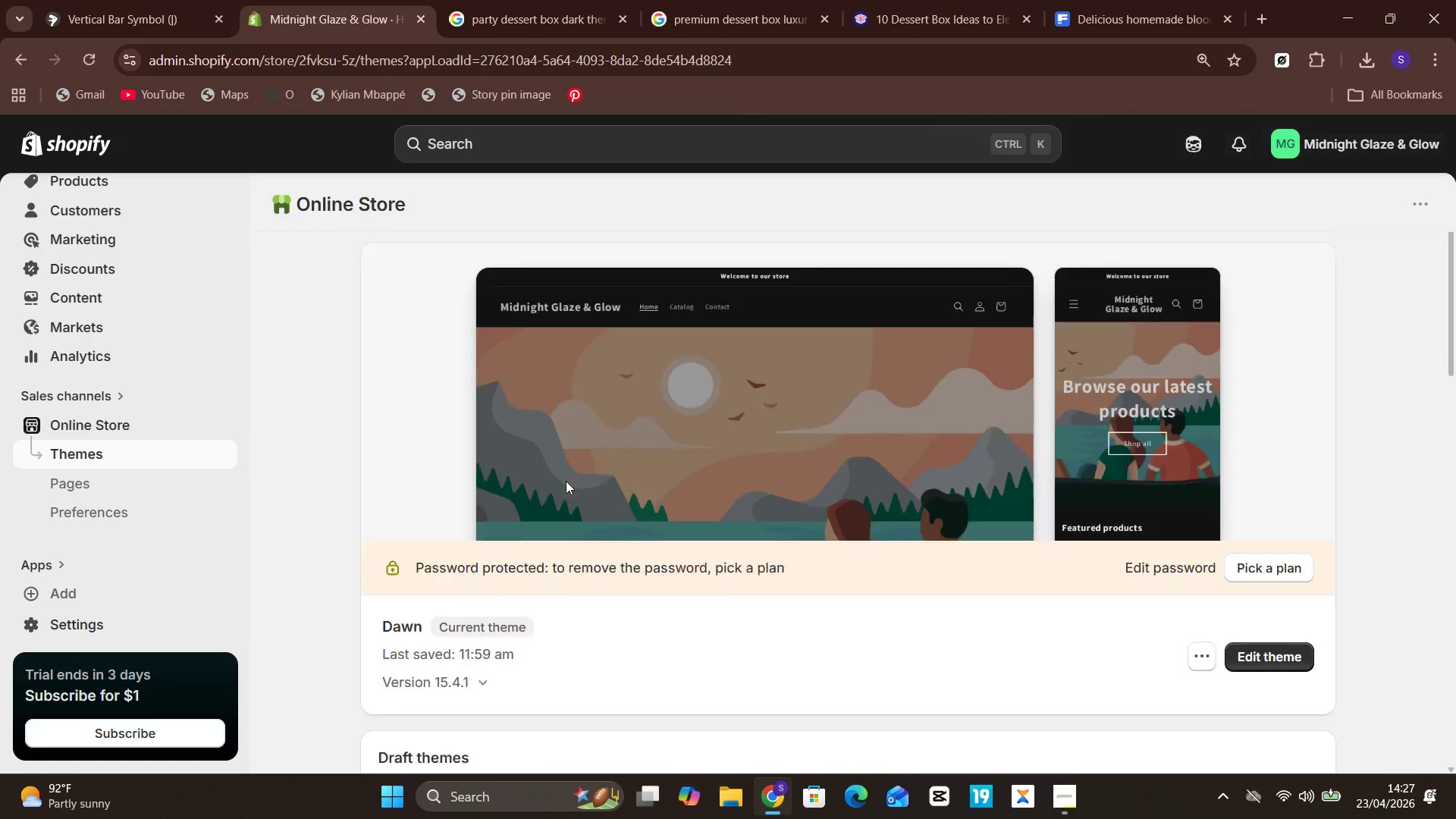 
wait(7.16)
 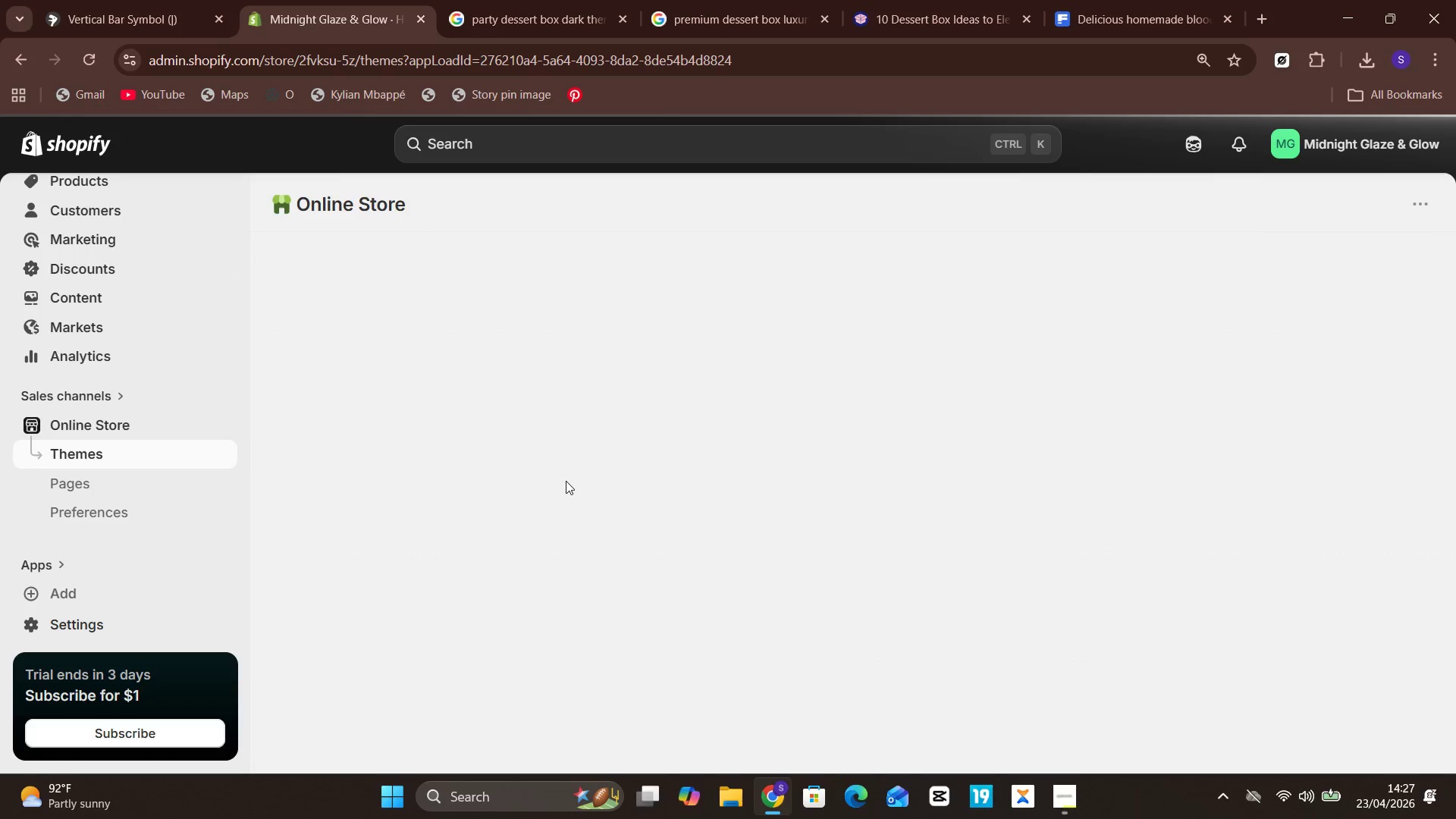 
left_click([1275, 479])
 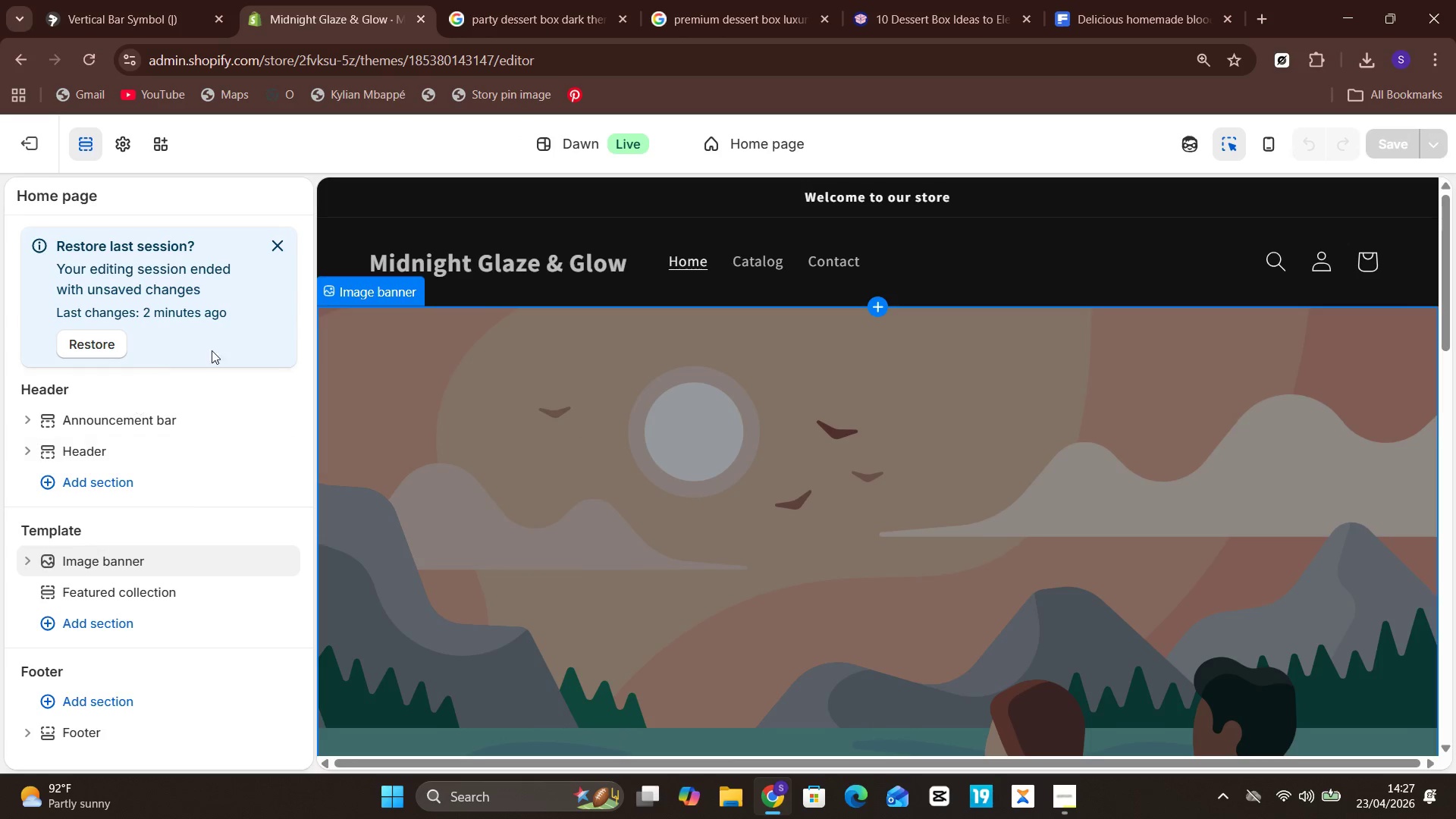 
wait(5.34)
 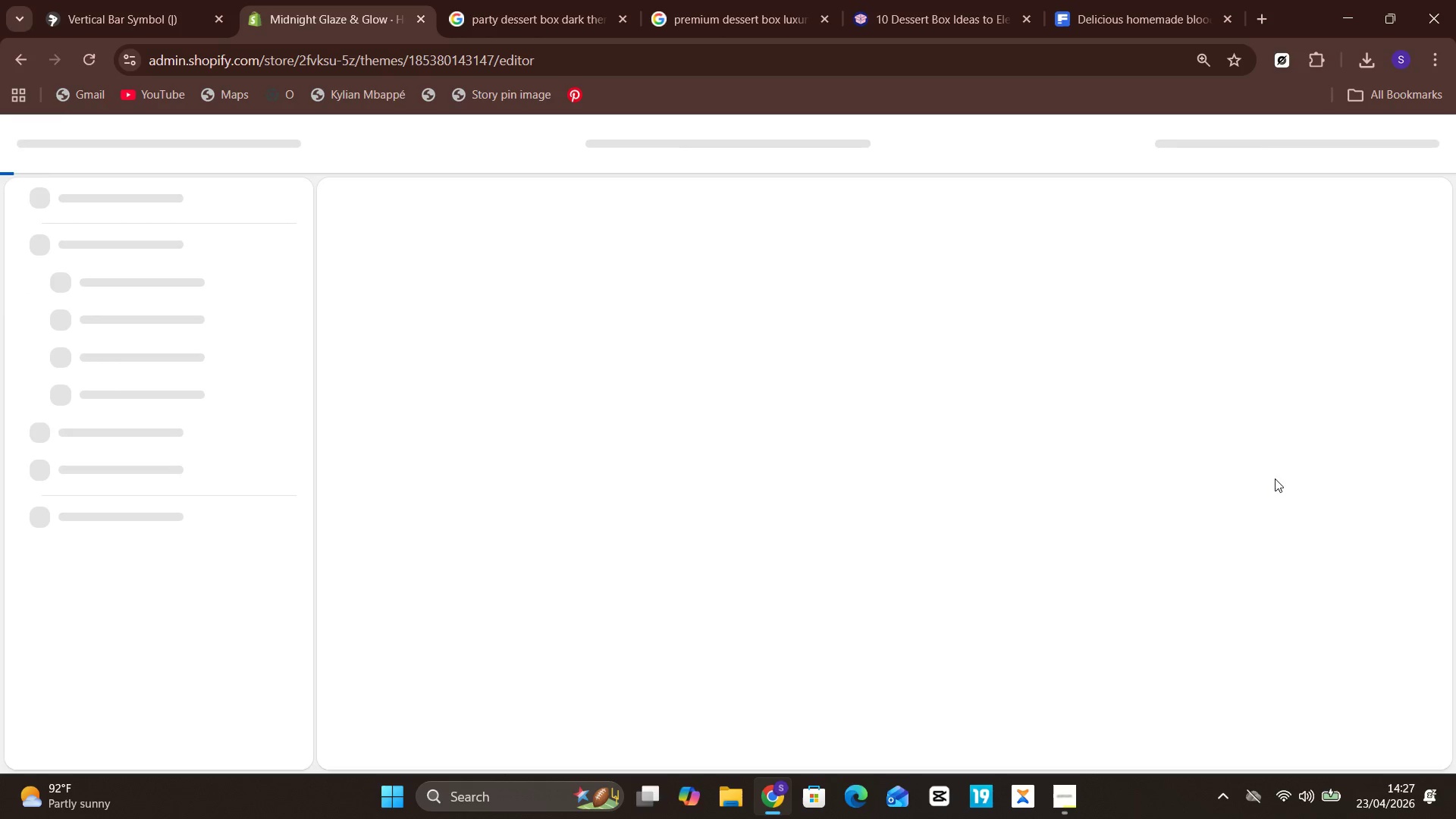 
left_click([753, 155])
 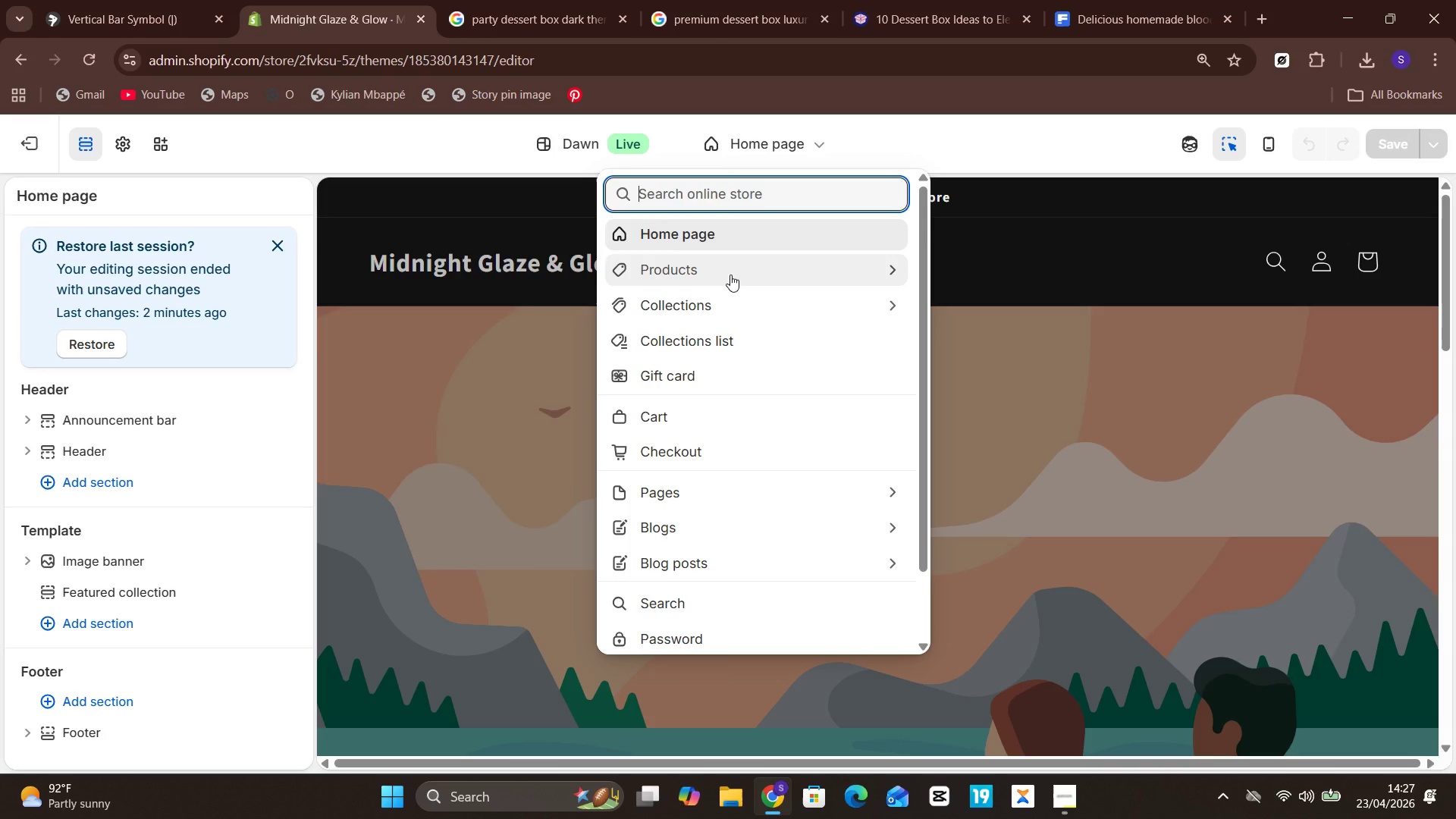 
left_click([730, 275])
 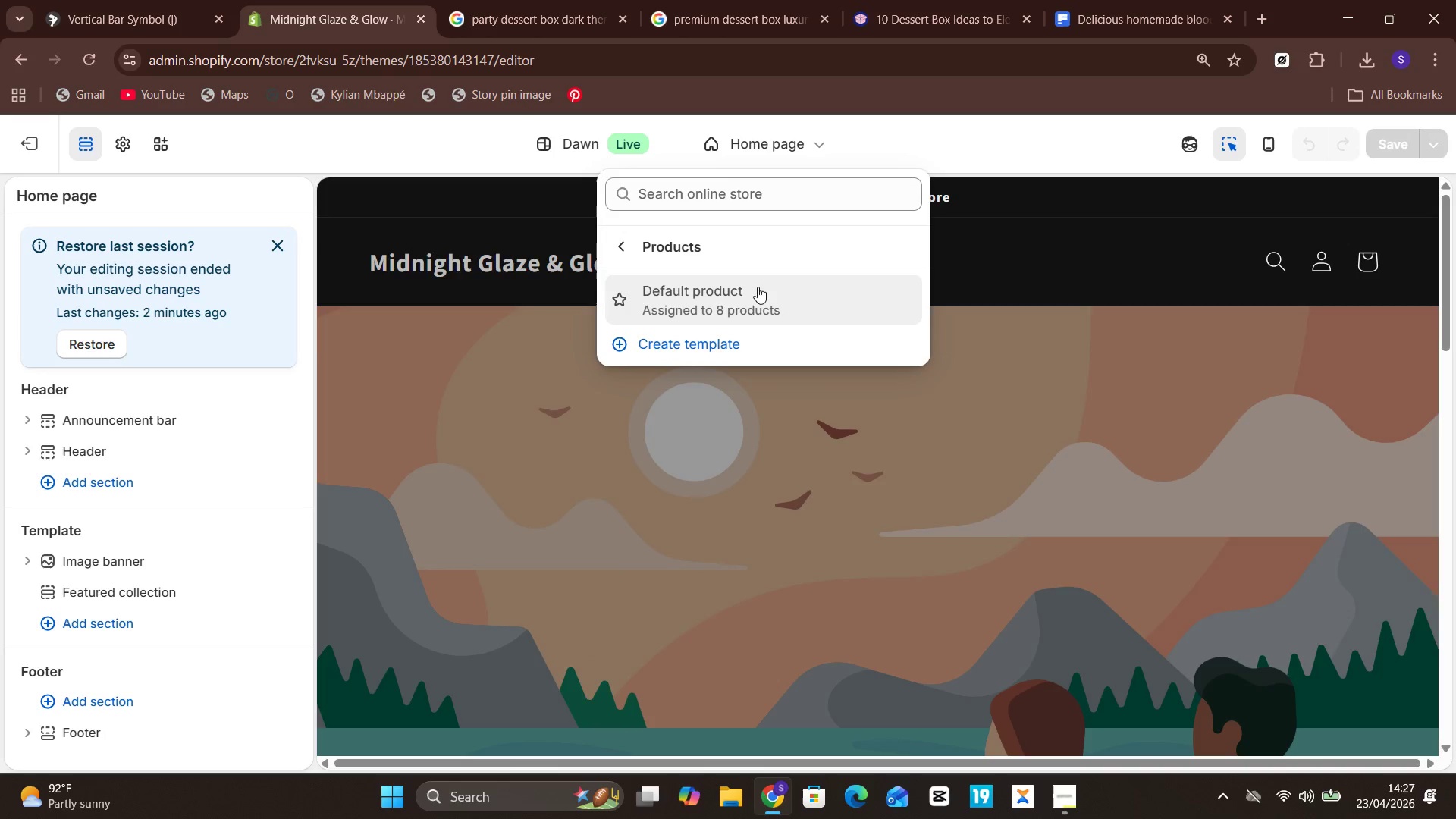 
left_click([698, 287])
 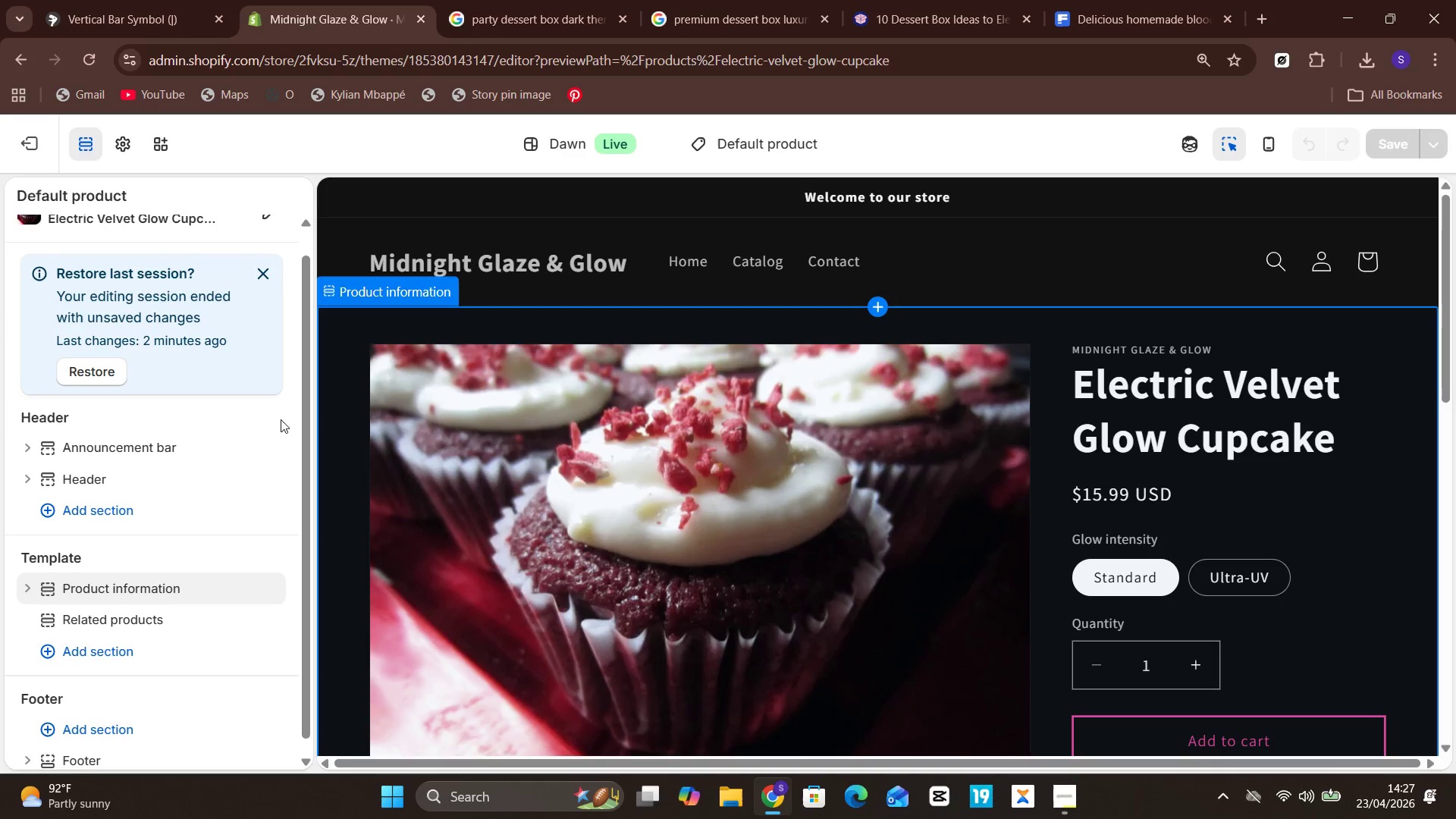 
wait(6.33)
 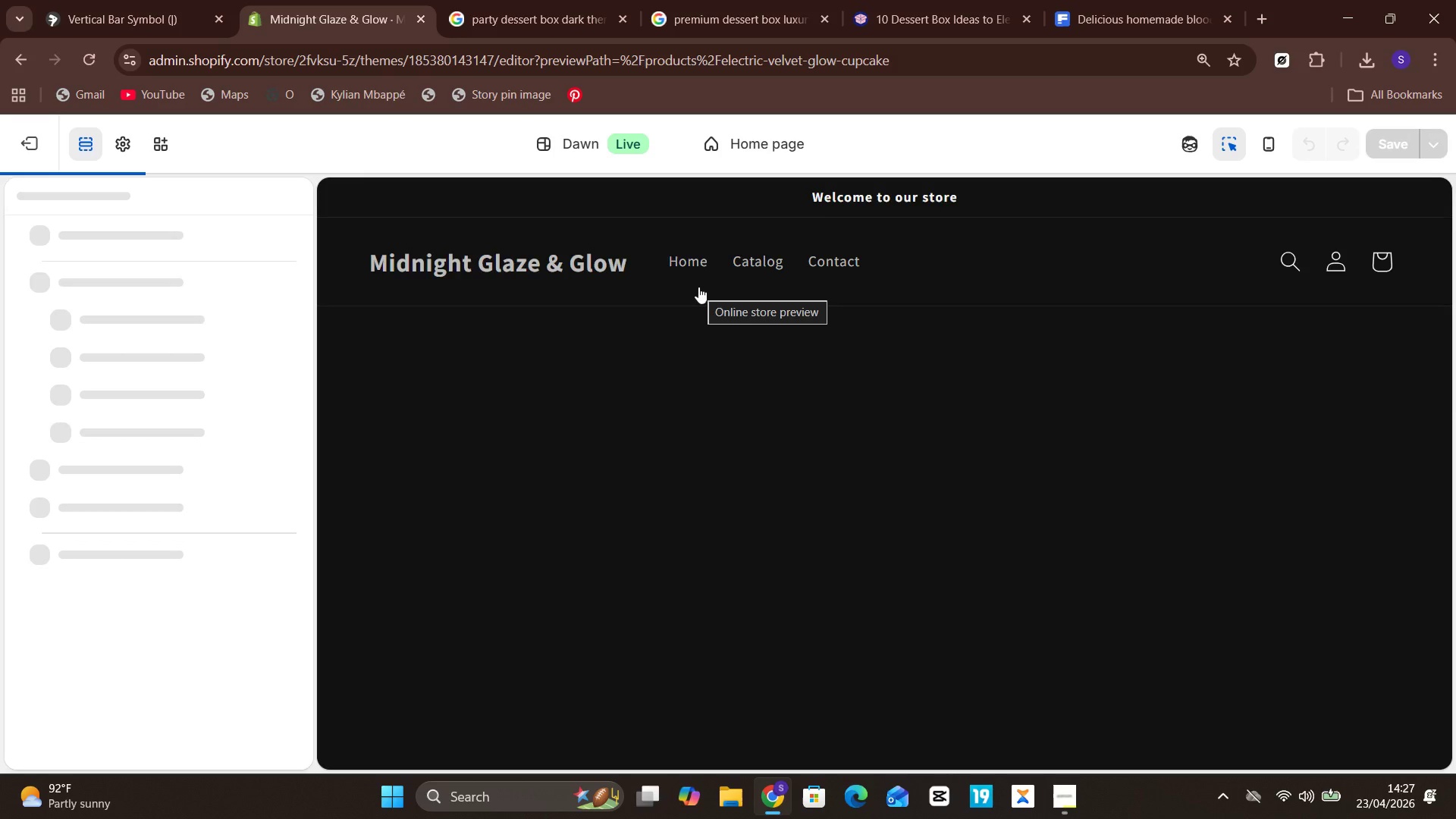 
left_click([251, 280])
 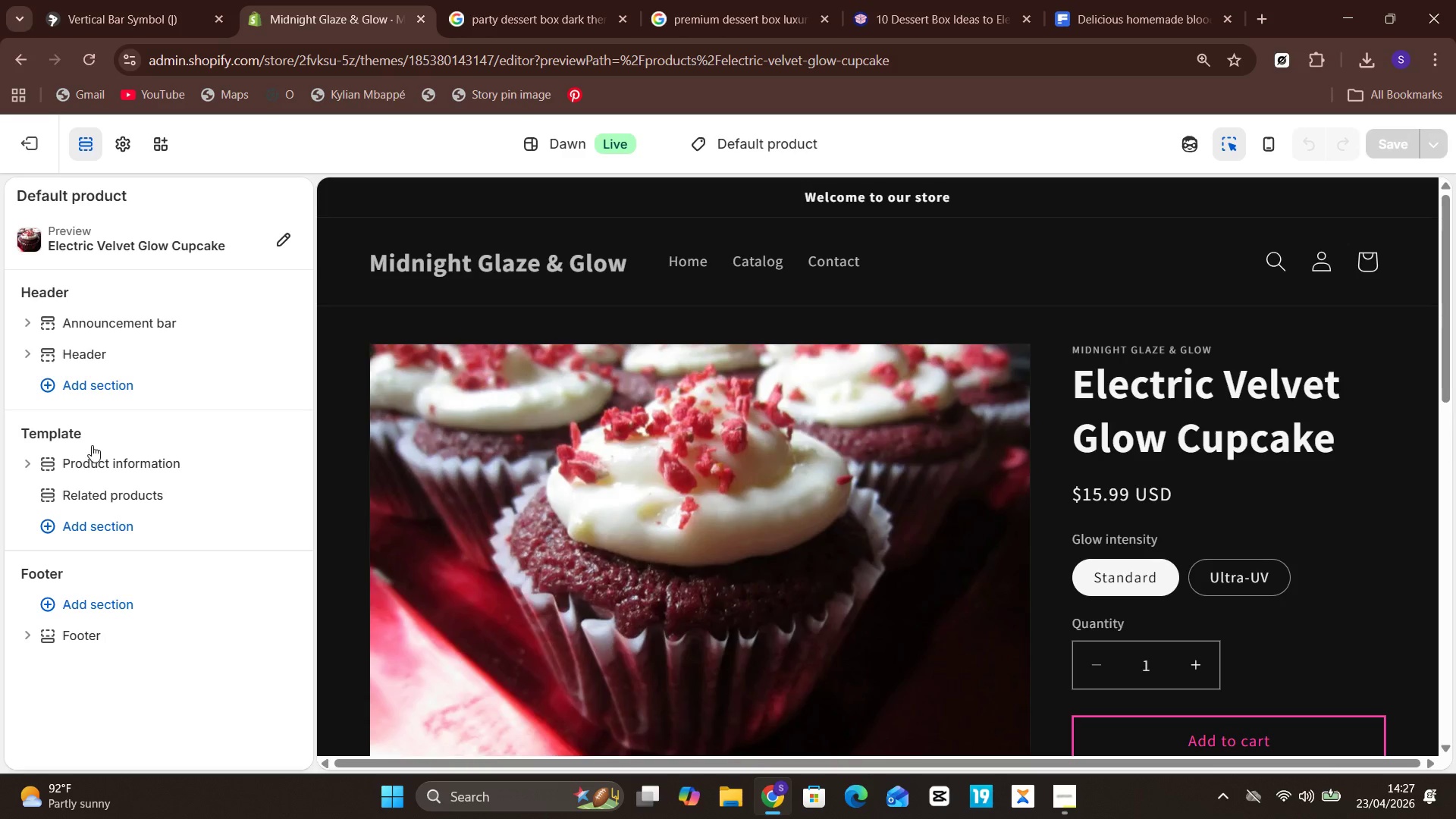 
left_click([89, 456])
 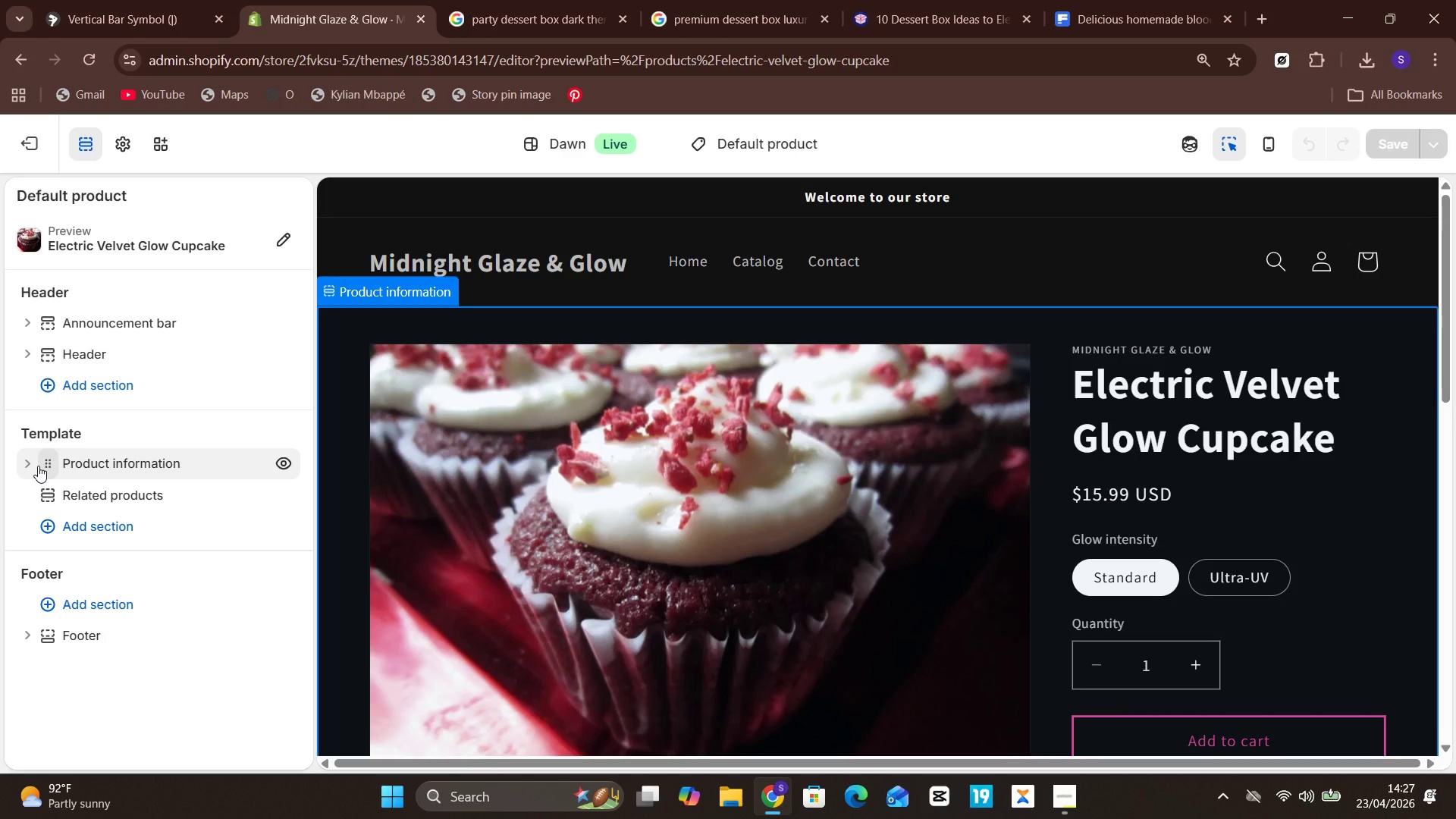 
left_click([30, 463])
 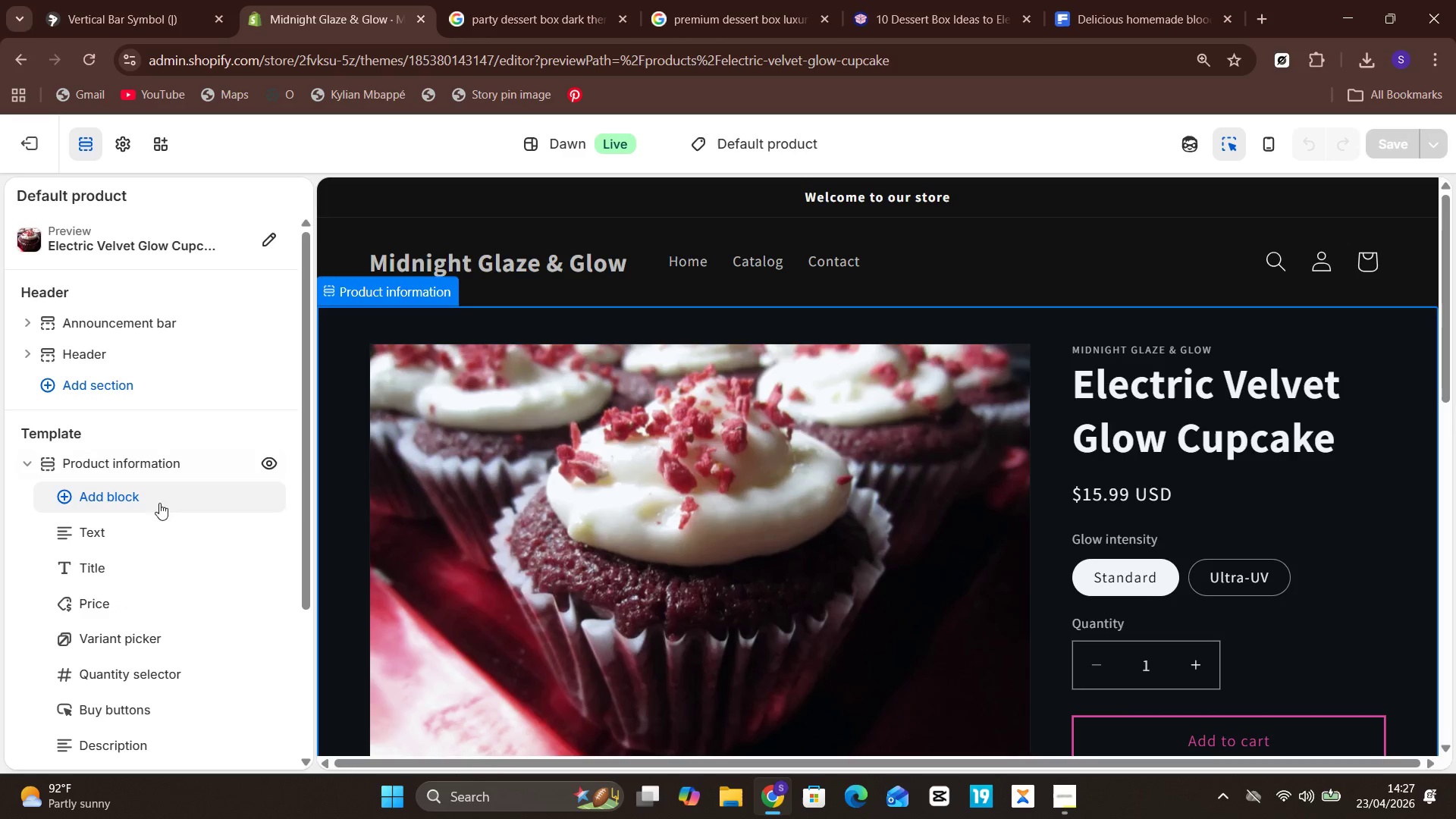 
mouse_move([140, 643])
 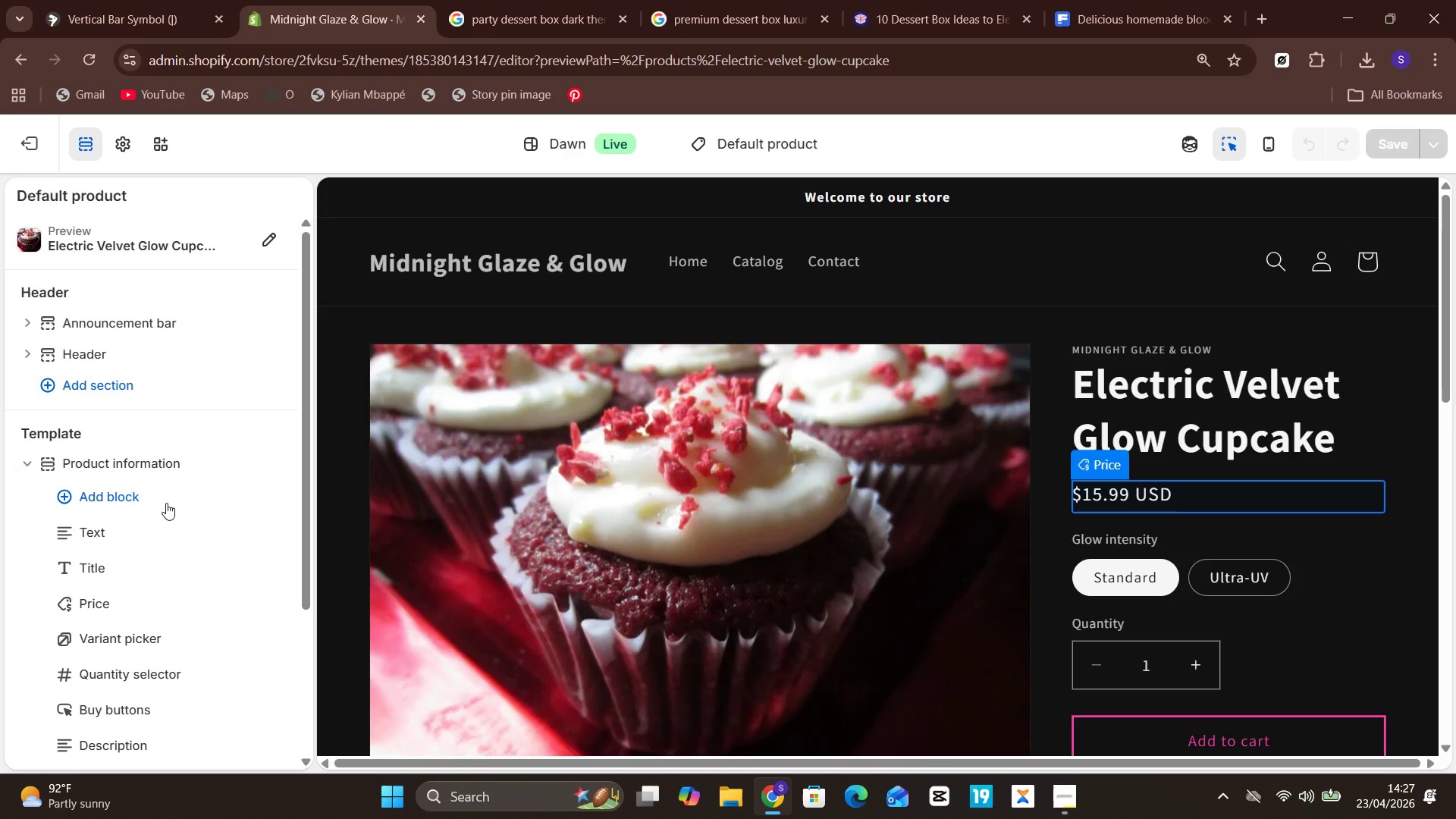 
left_click([166, 501])
 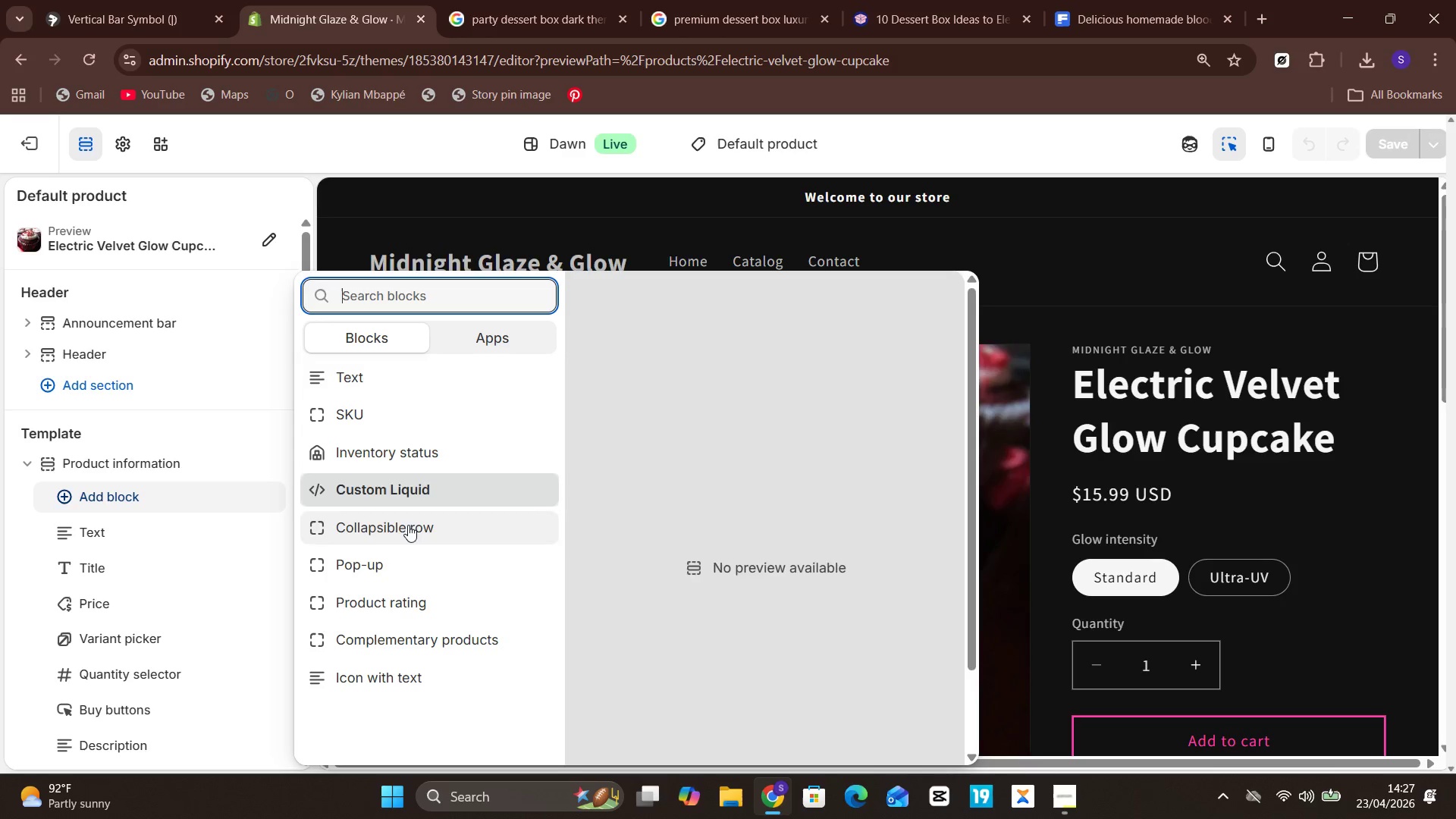 
left_click([408, 526])
 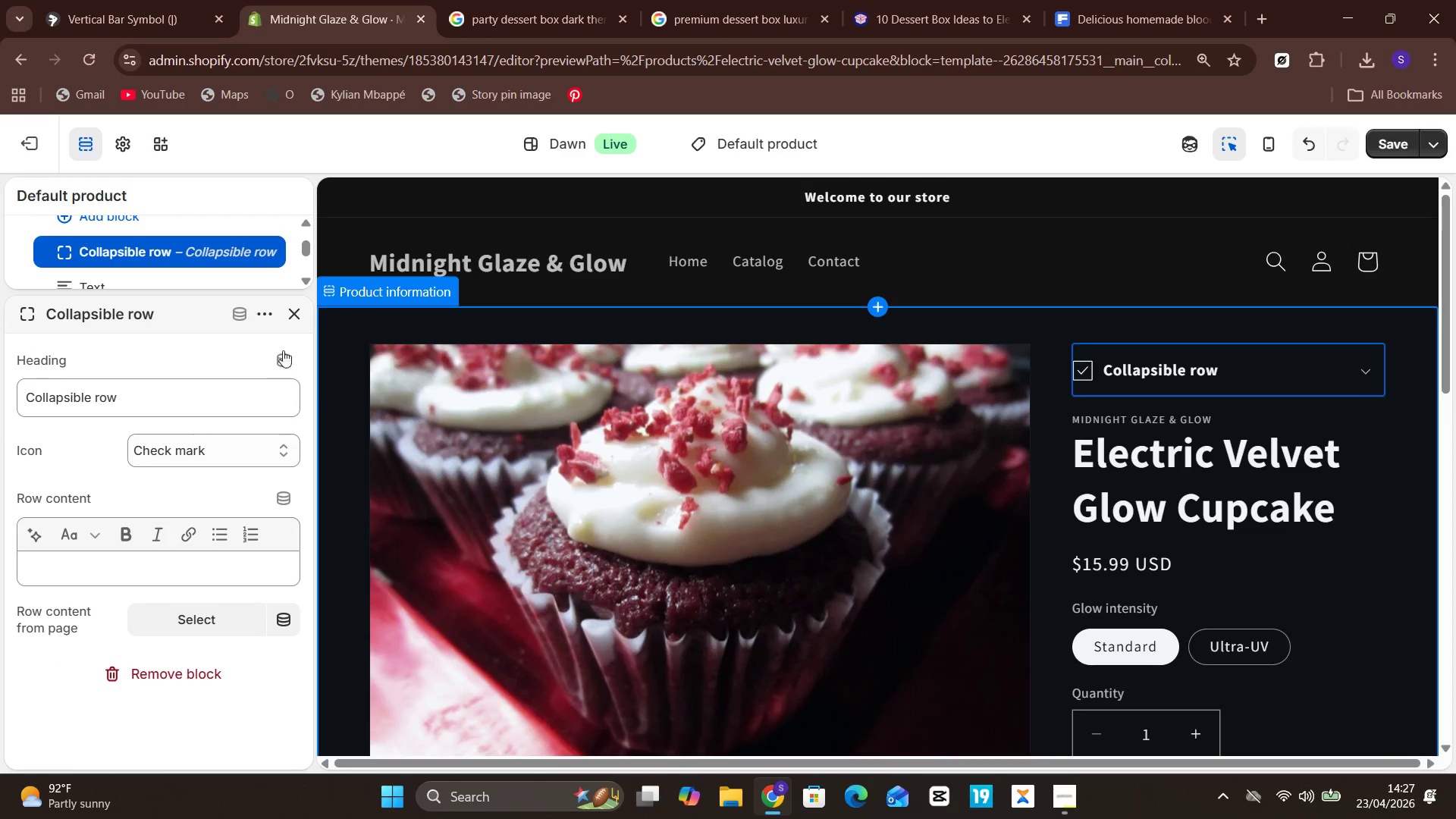 
left_click([243, 322])
 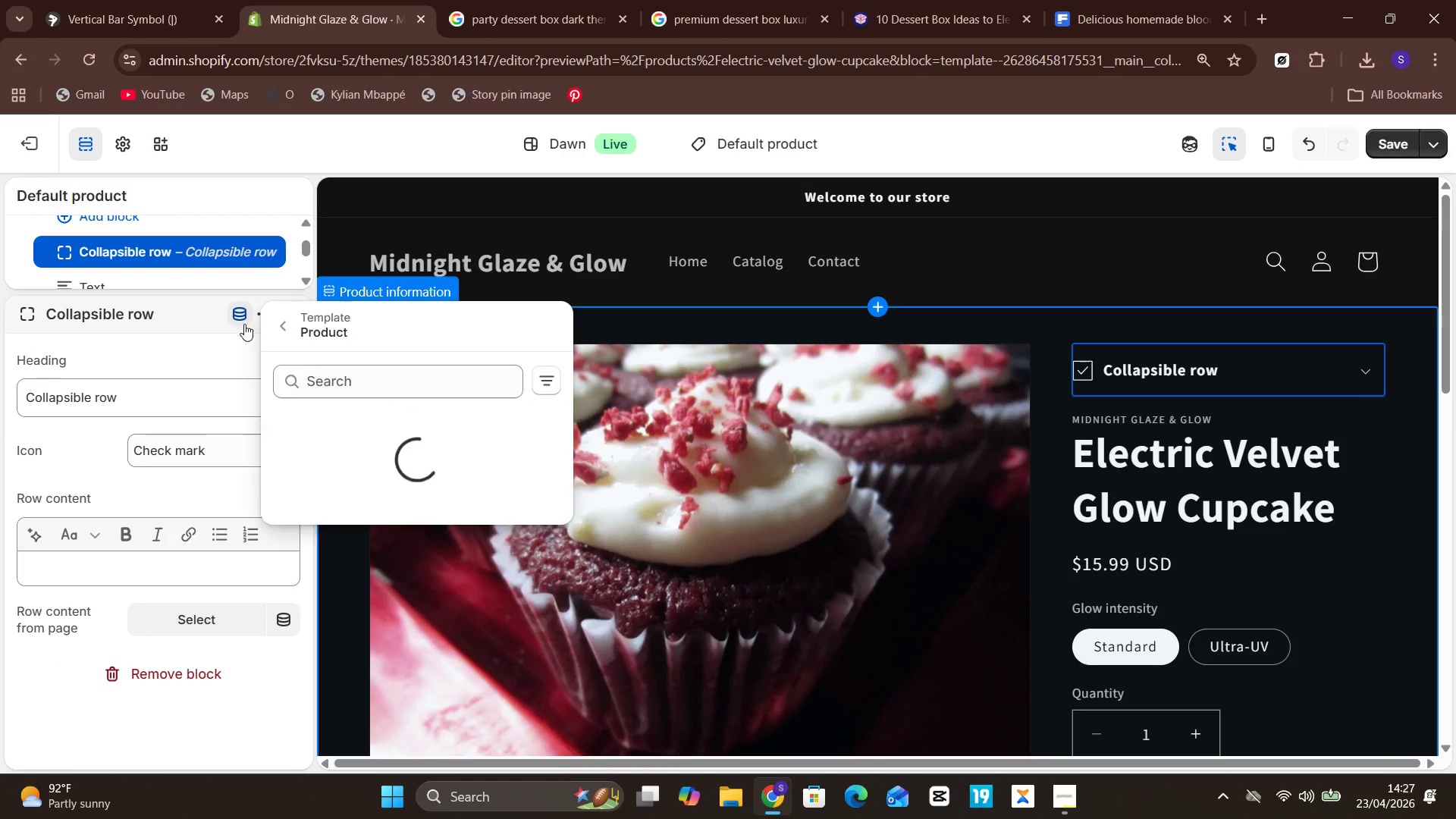 
mouse_move([381, 485])
 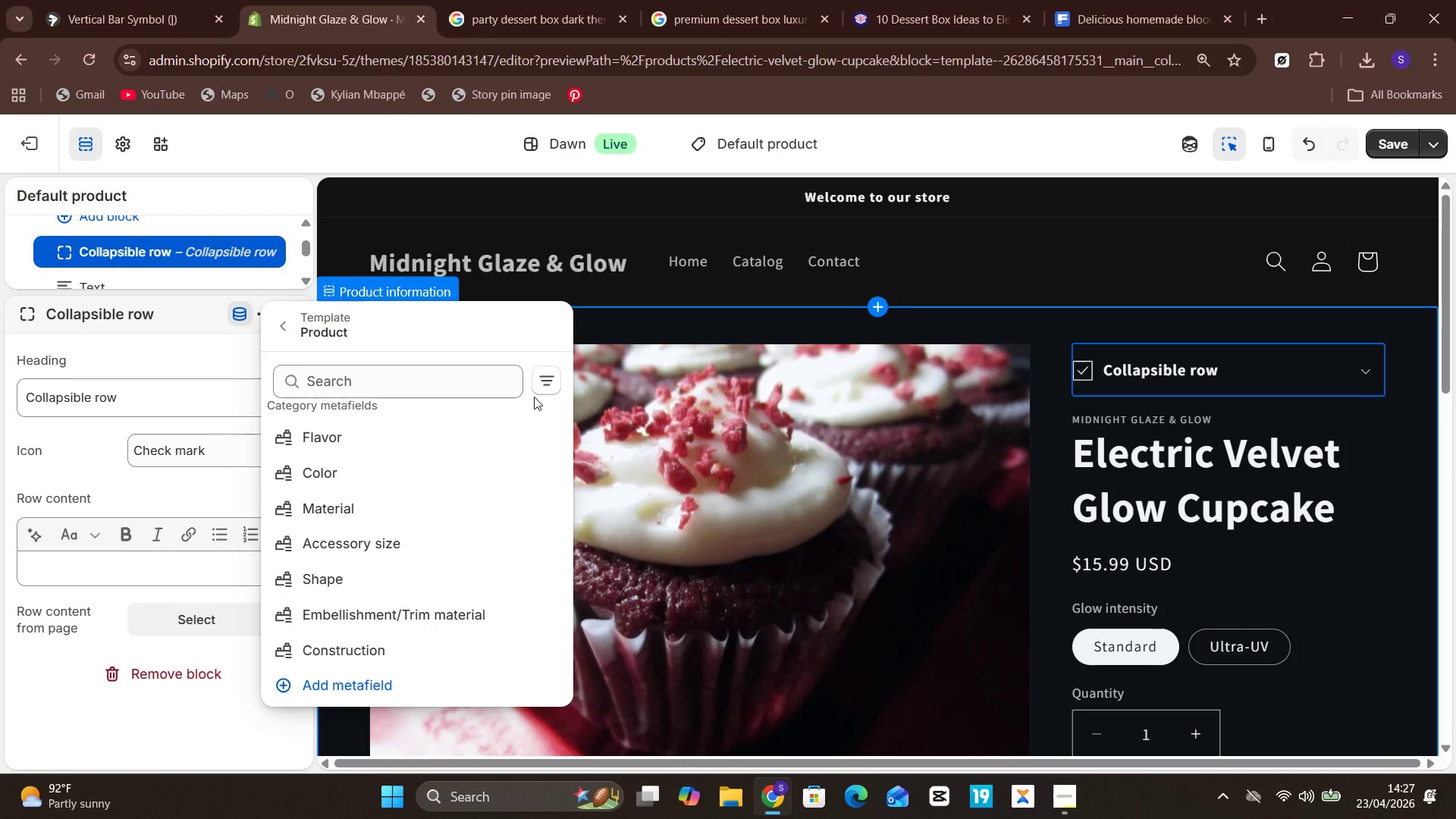 
left_click([544, 385])
 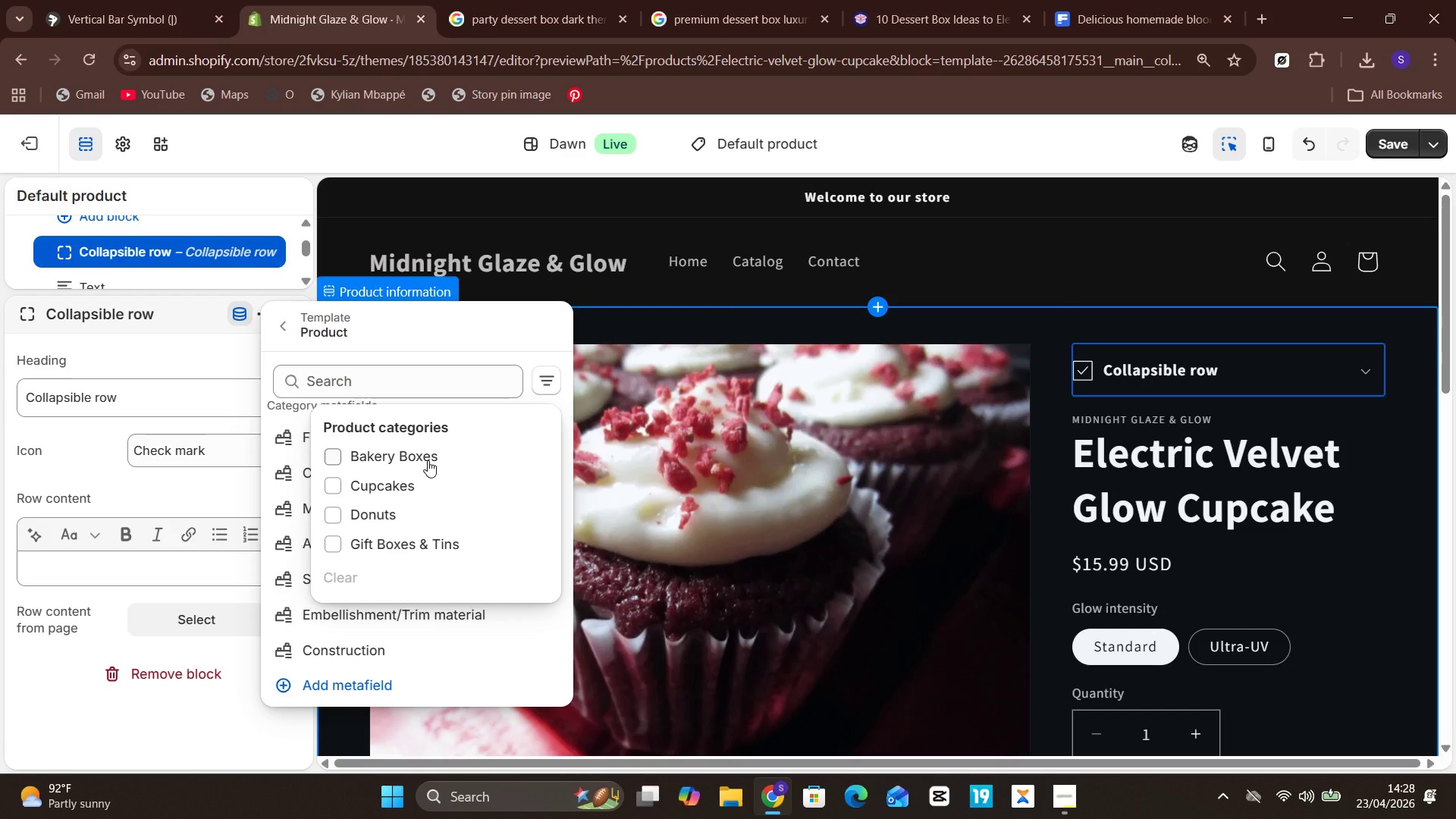 
wait(7.42)
 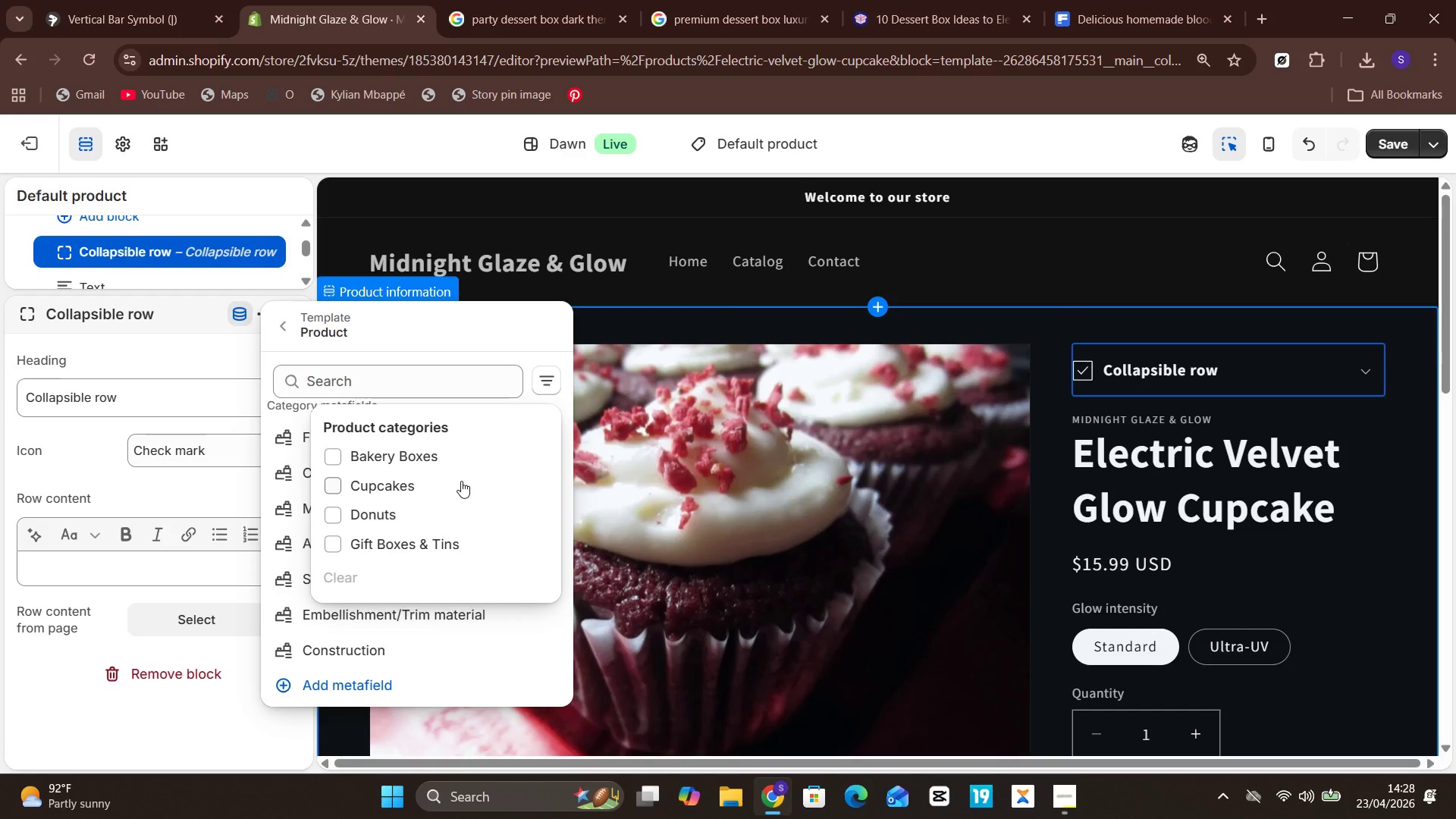 
left_click([423, 460])
 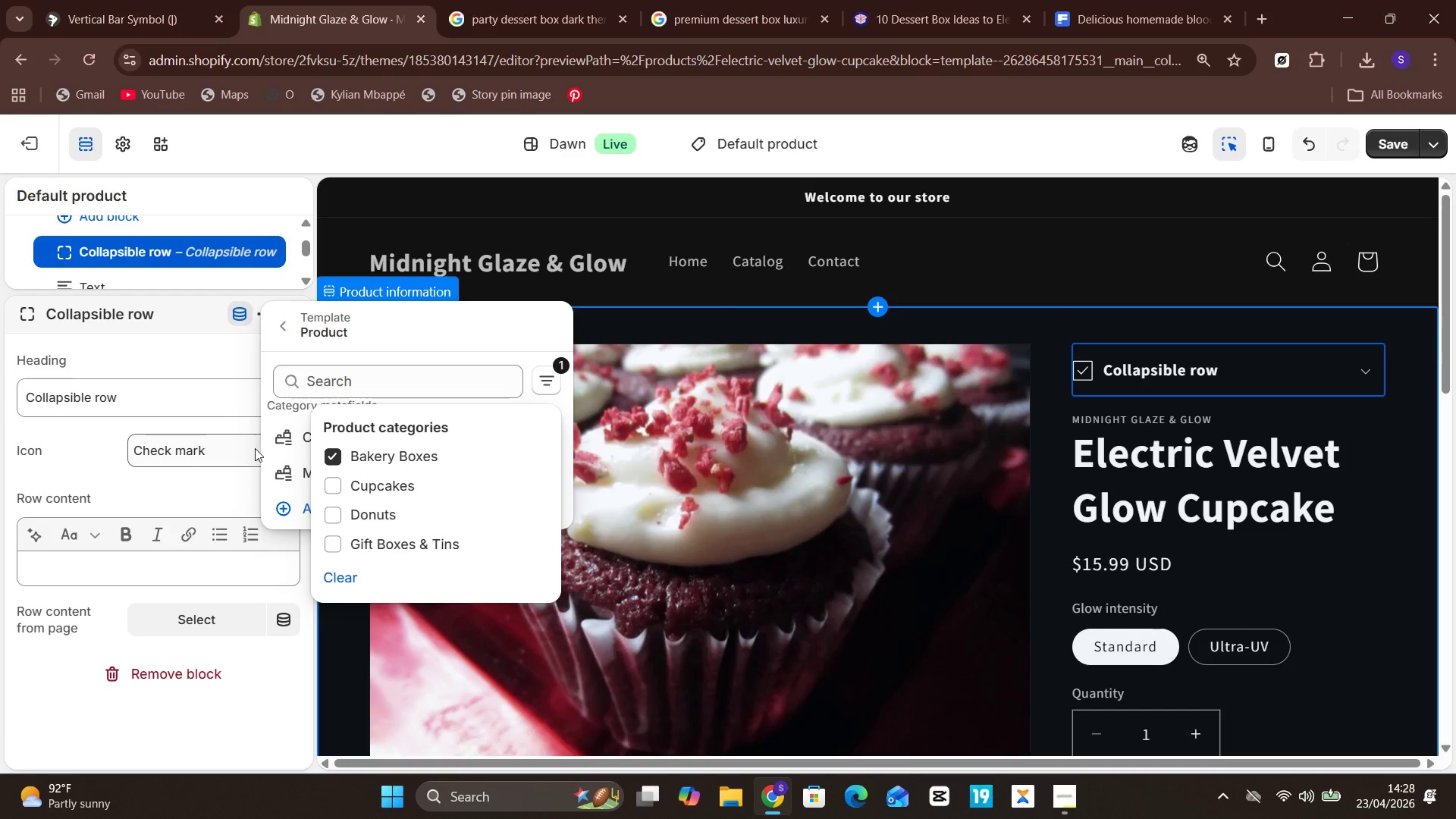 
left_click([250, 447])
 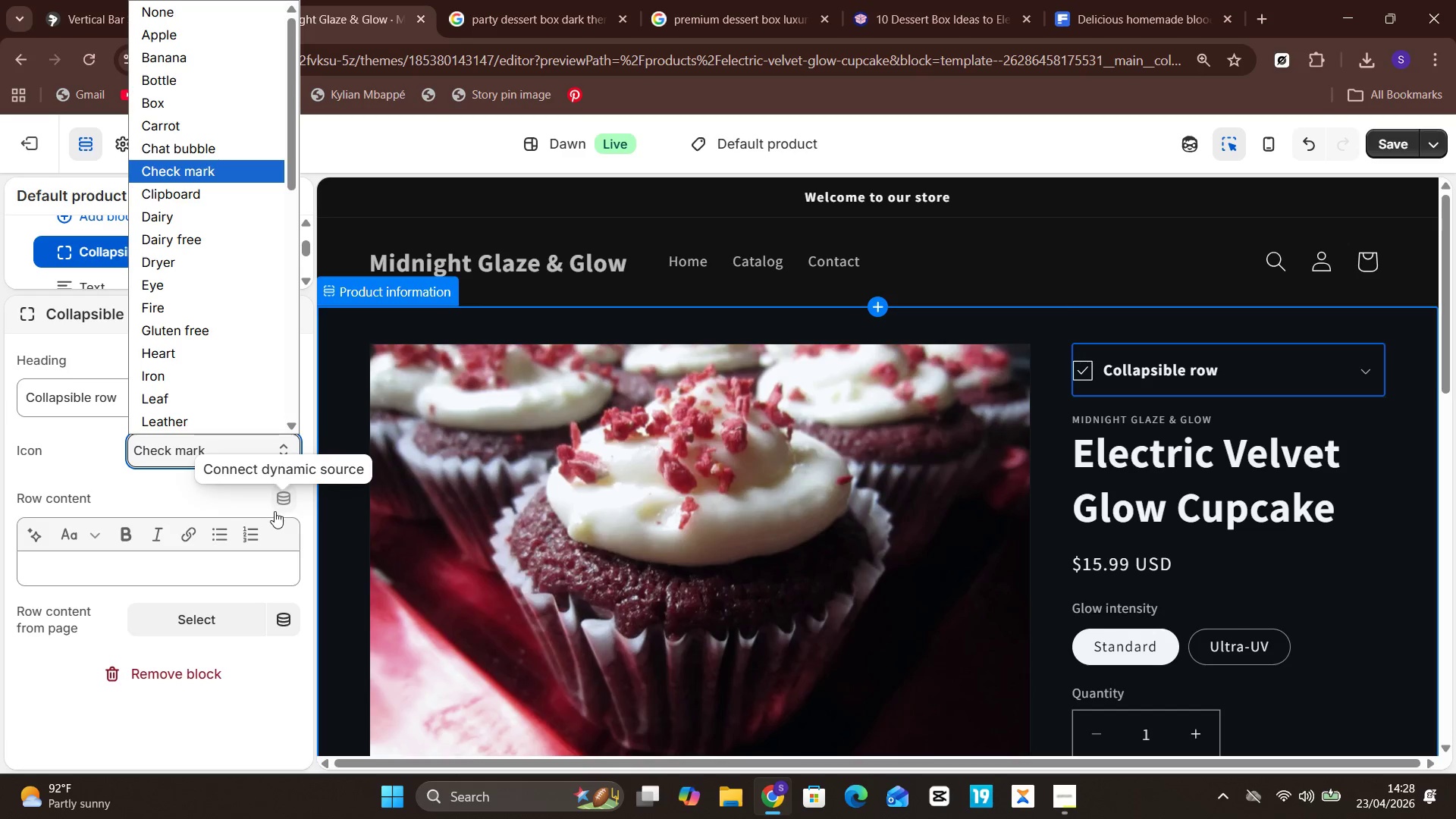 
left_click([221, 497])
 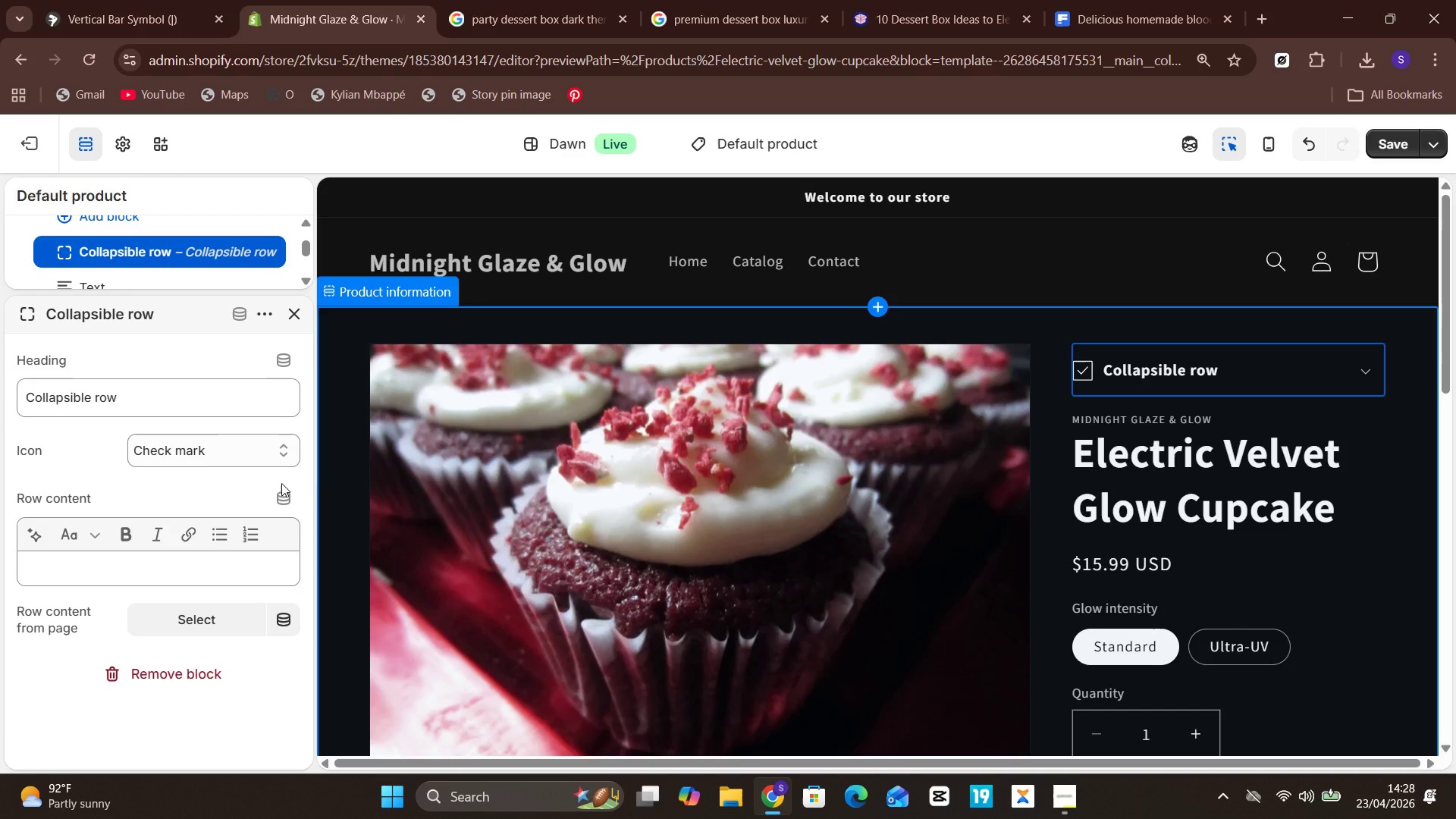 
left_click([281, 490])
 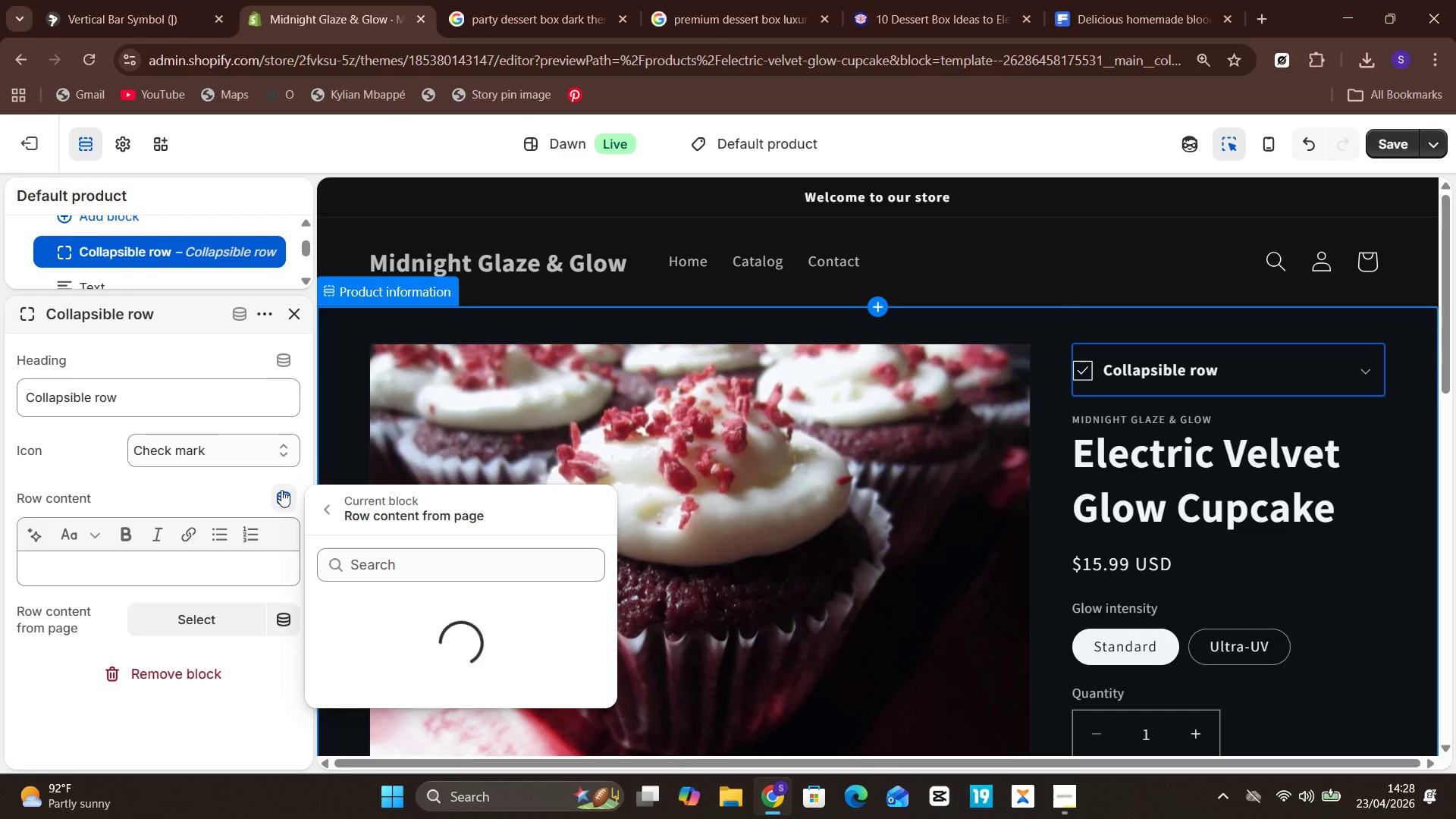 
mouse_move([475, 604])
 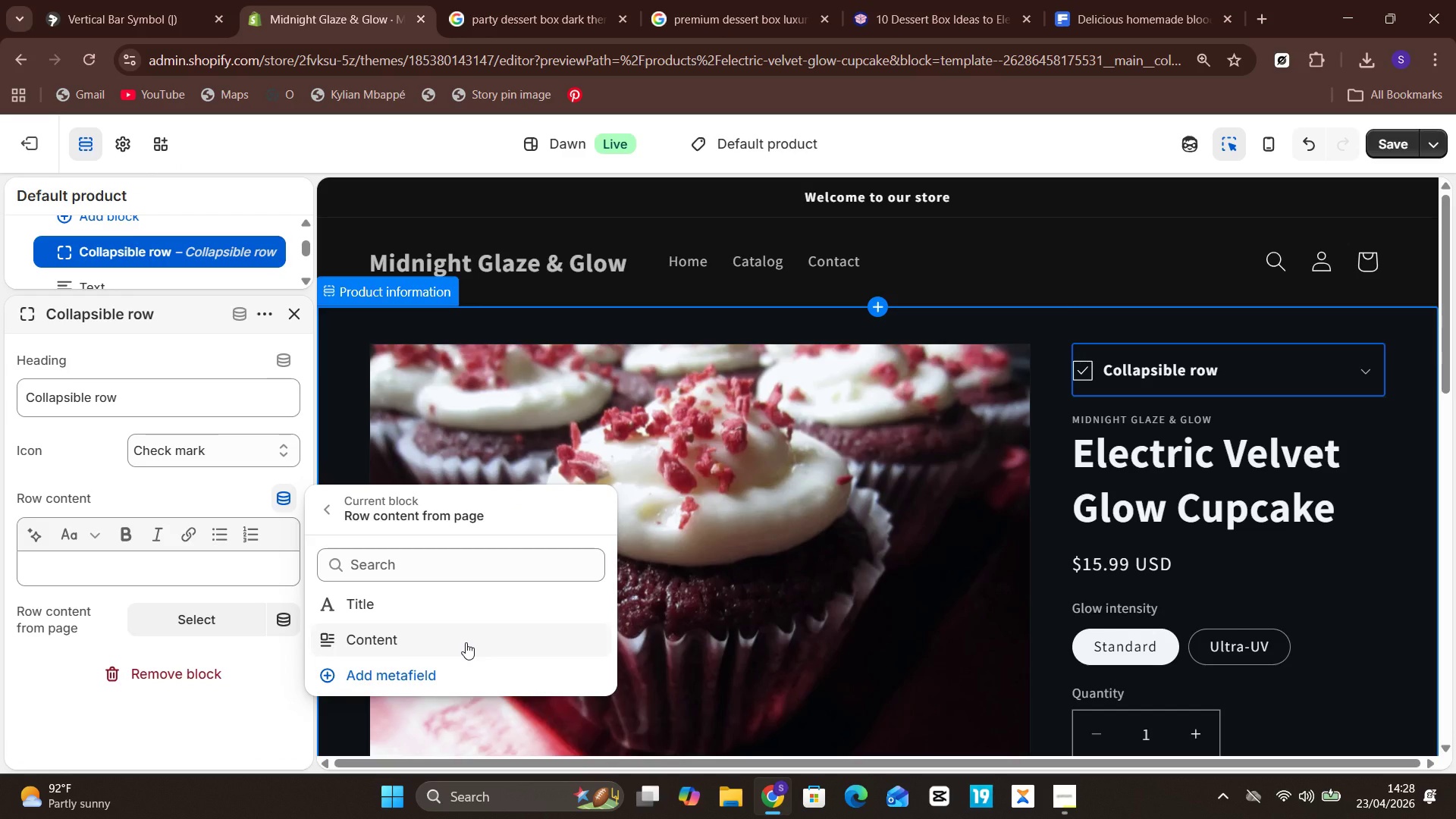 
left_click([454, 642])
 